 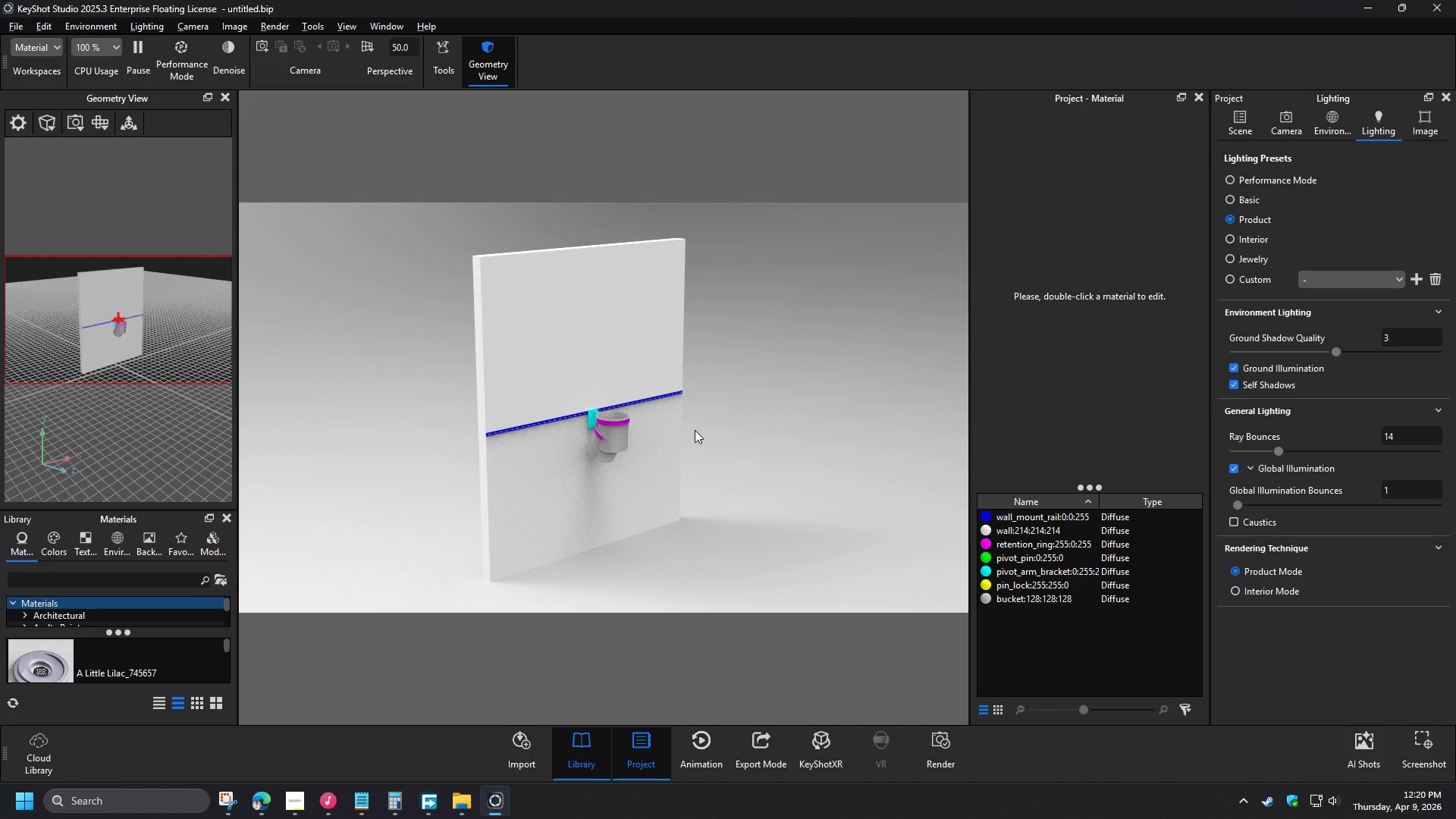 
left_click_drag(start_coordinate=[658, 457], to_coordinate=[644, 489])
 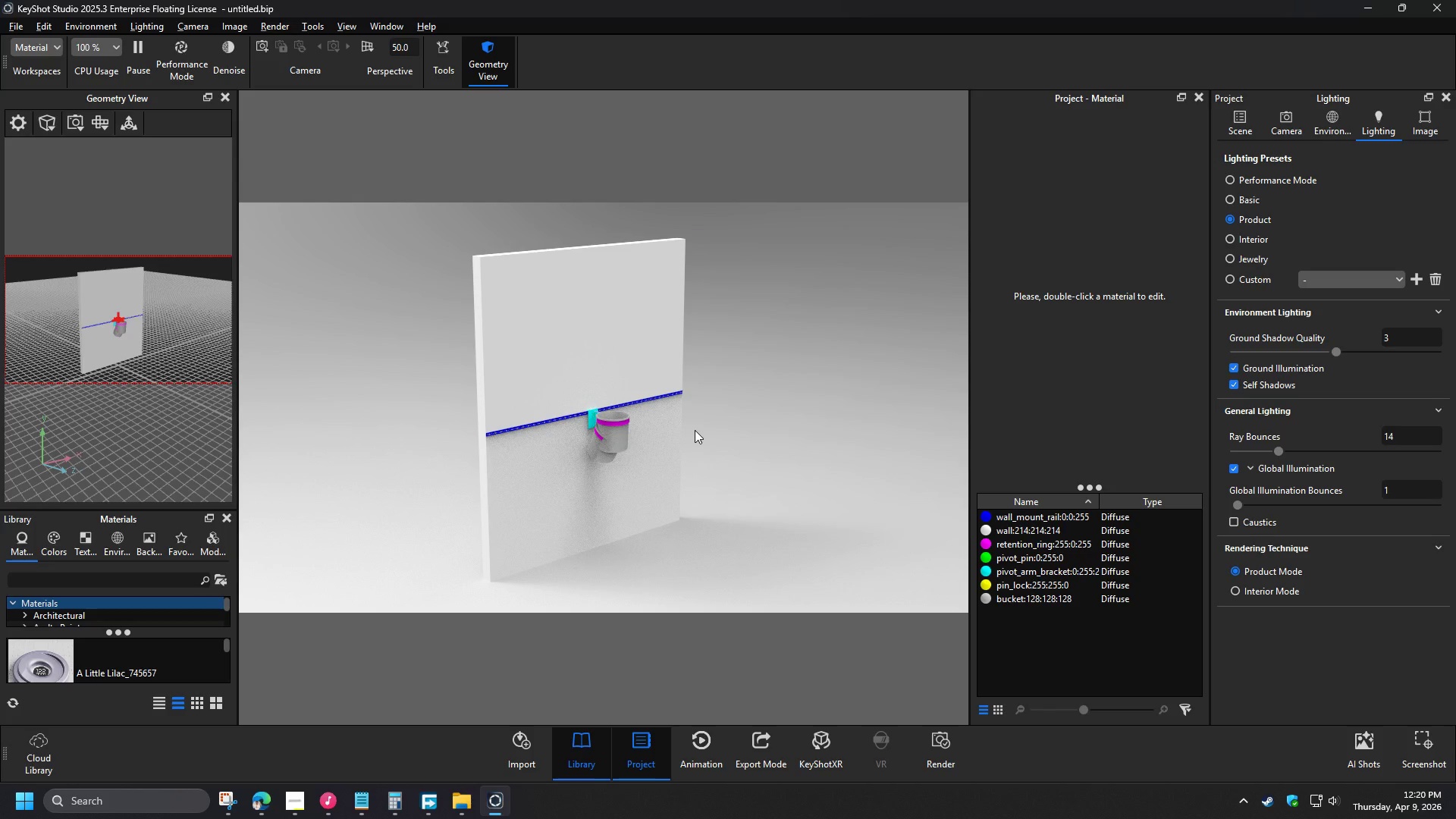 
scroll: coordinate [664, 374], scroll_direction: up, amount: 15.0
 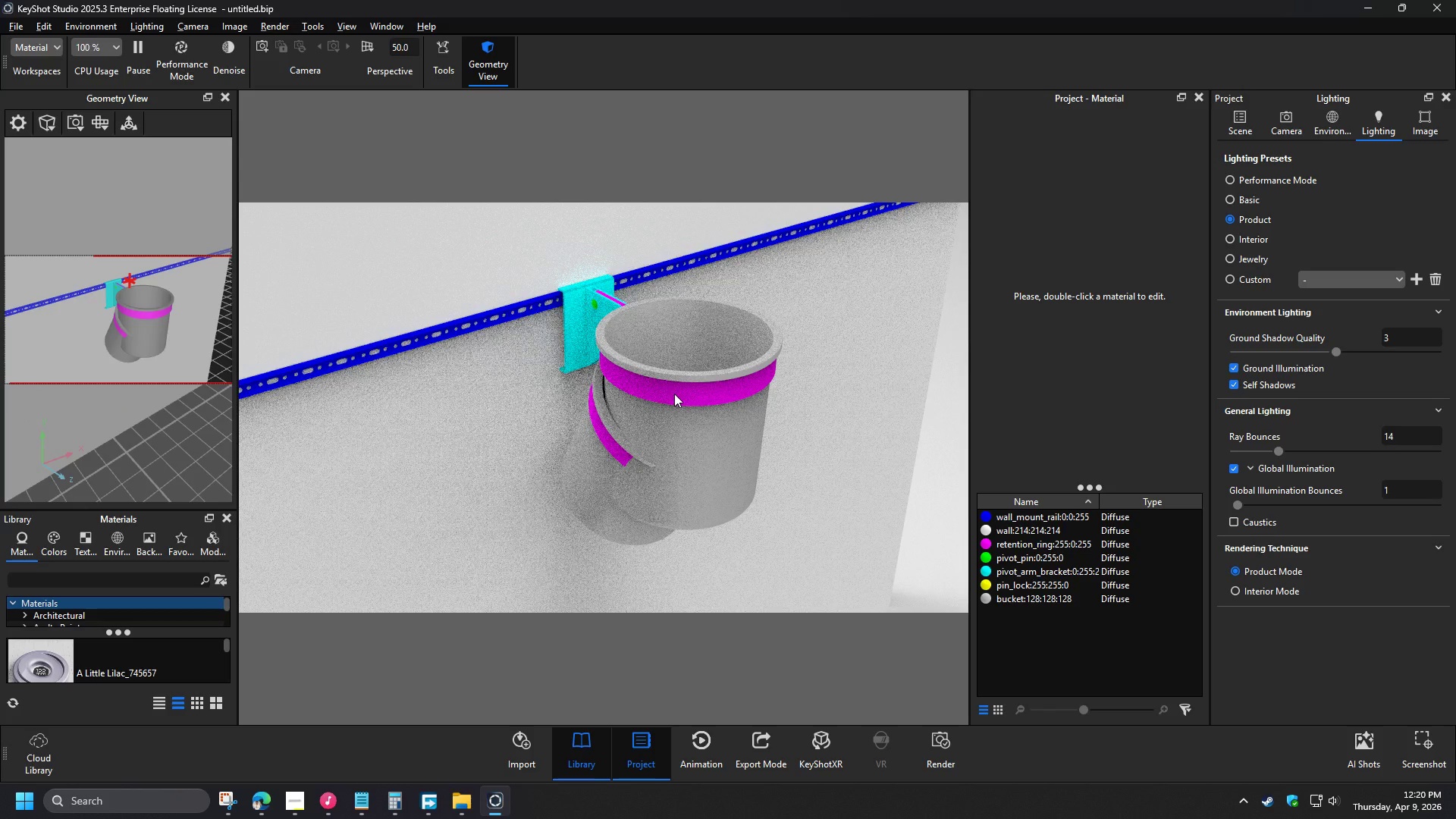 
wait(5.18)
 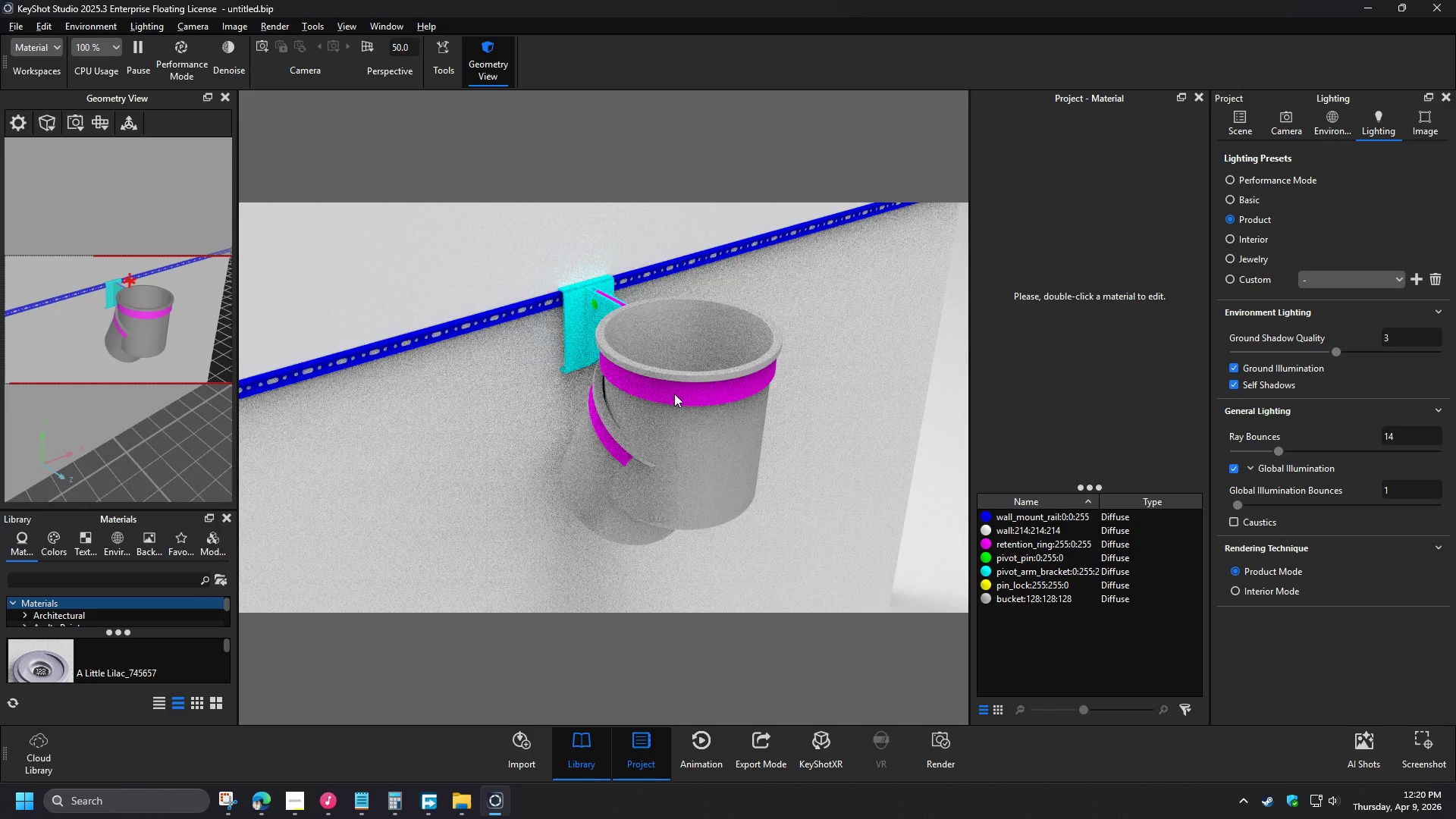 
left_click([171, 174])
 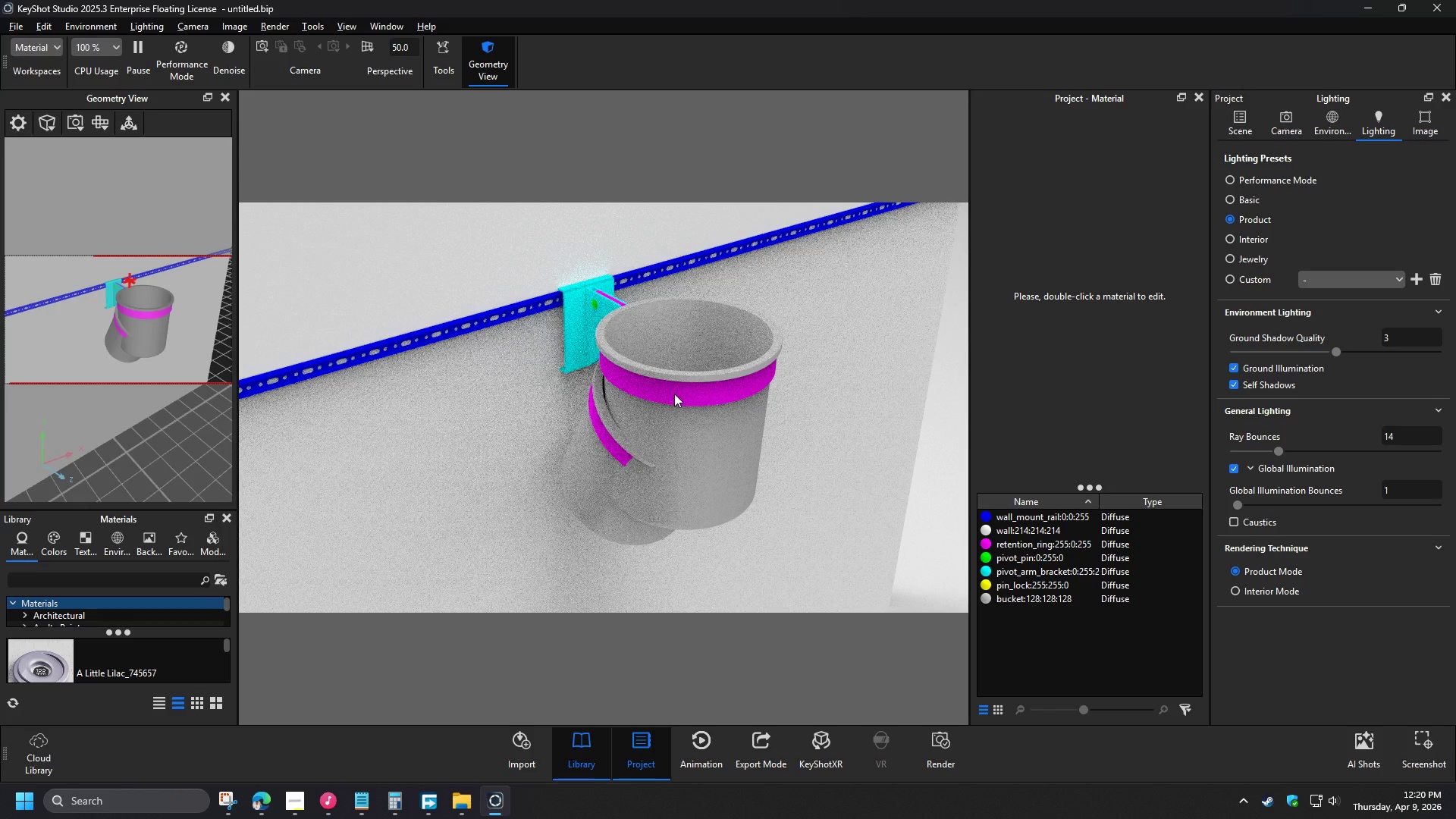 
key(O)
 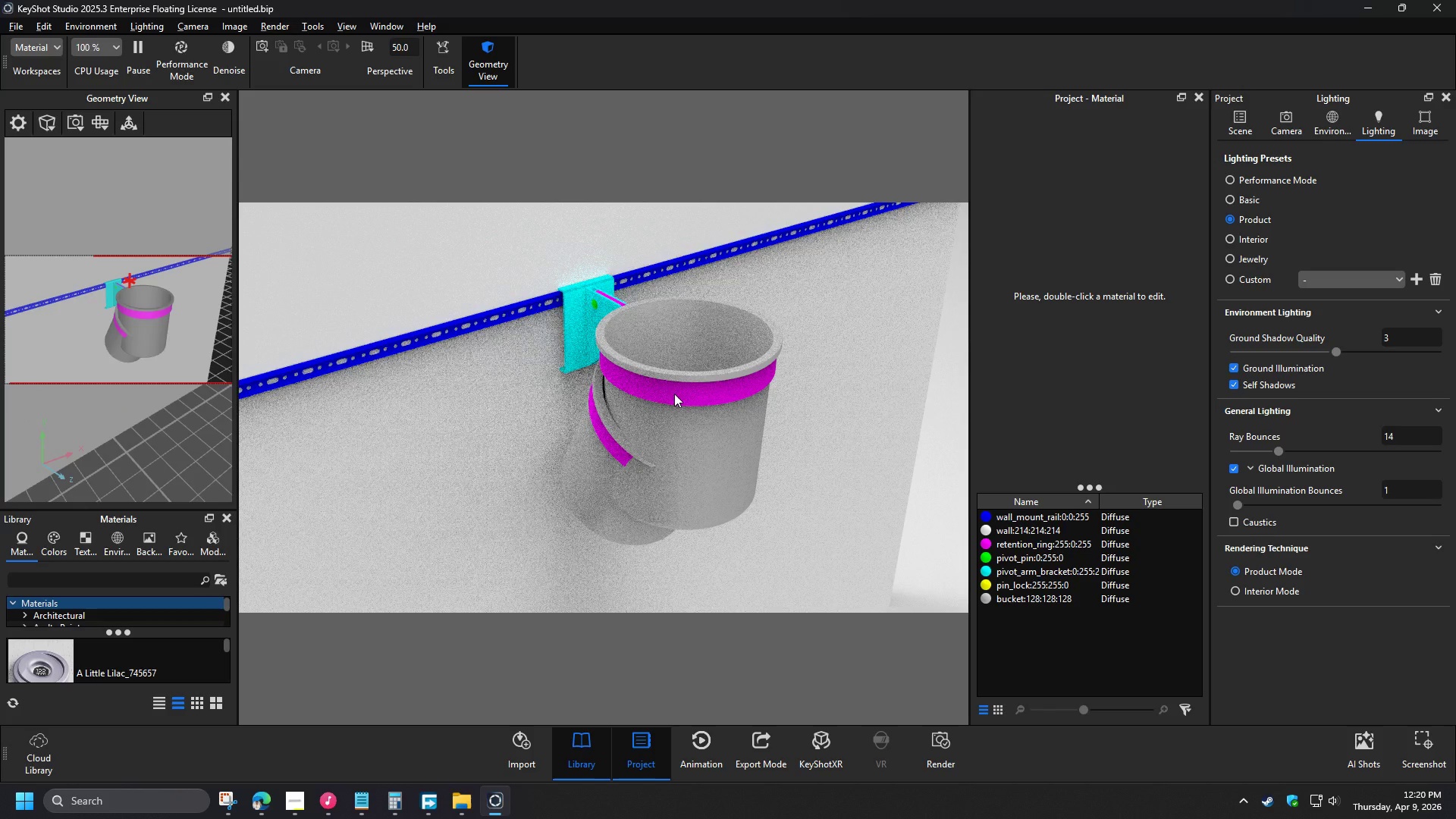 
left_click([32, 164])
 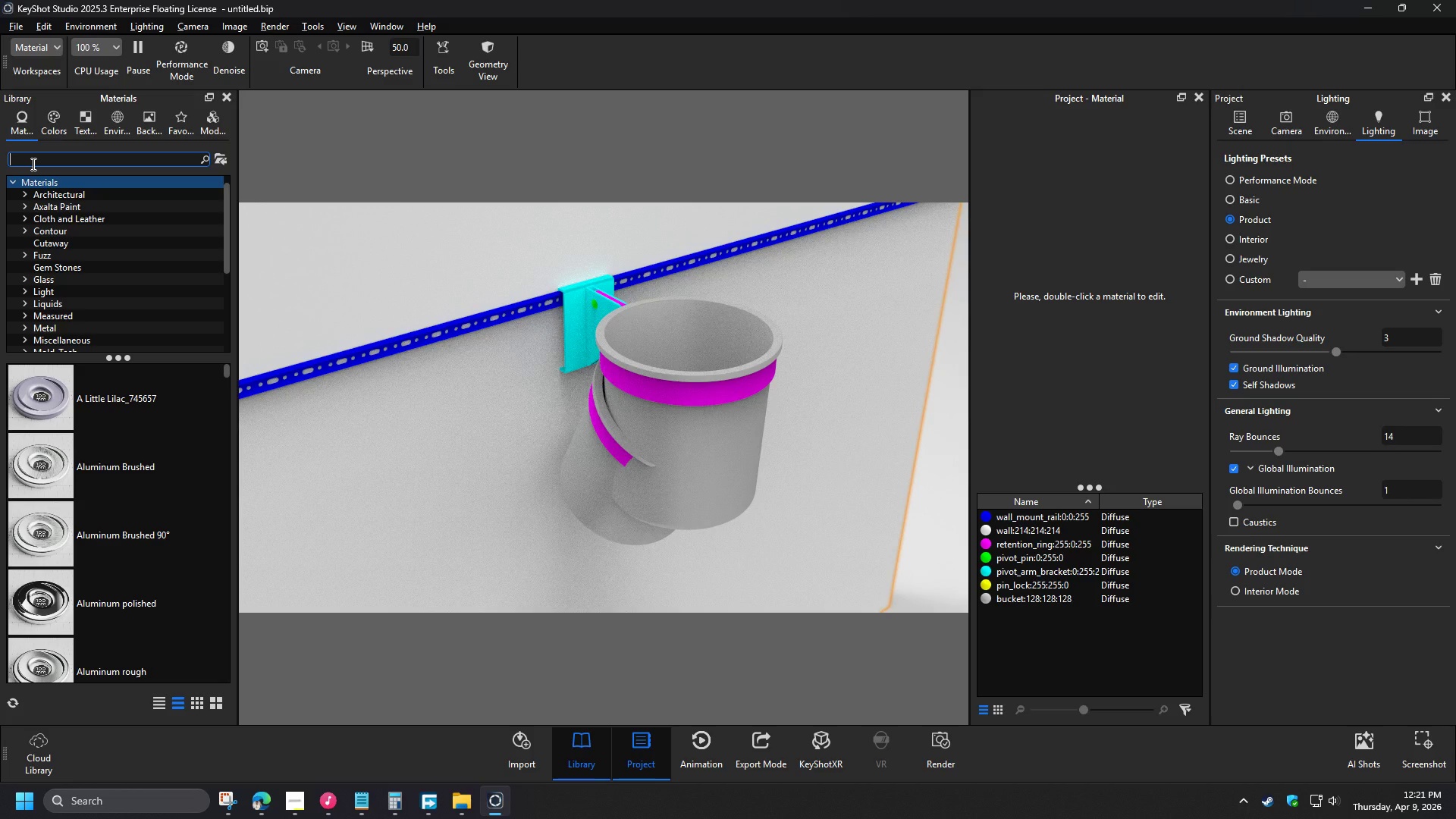 
wait(5.55)
 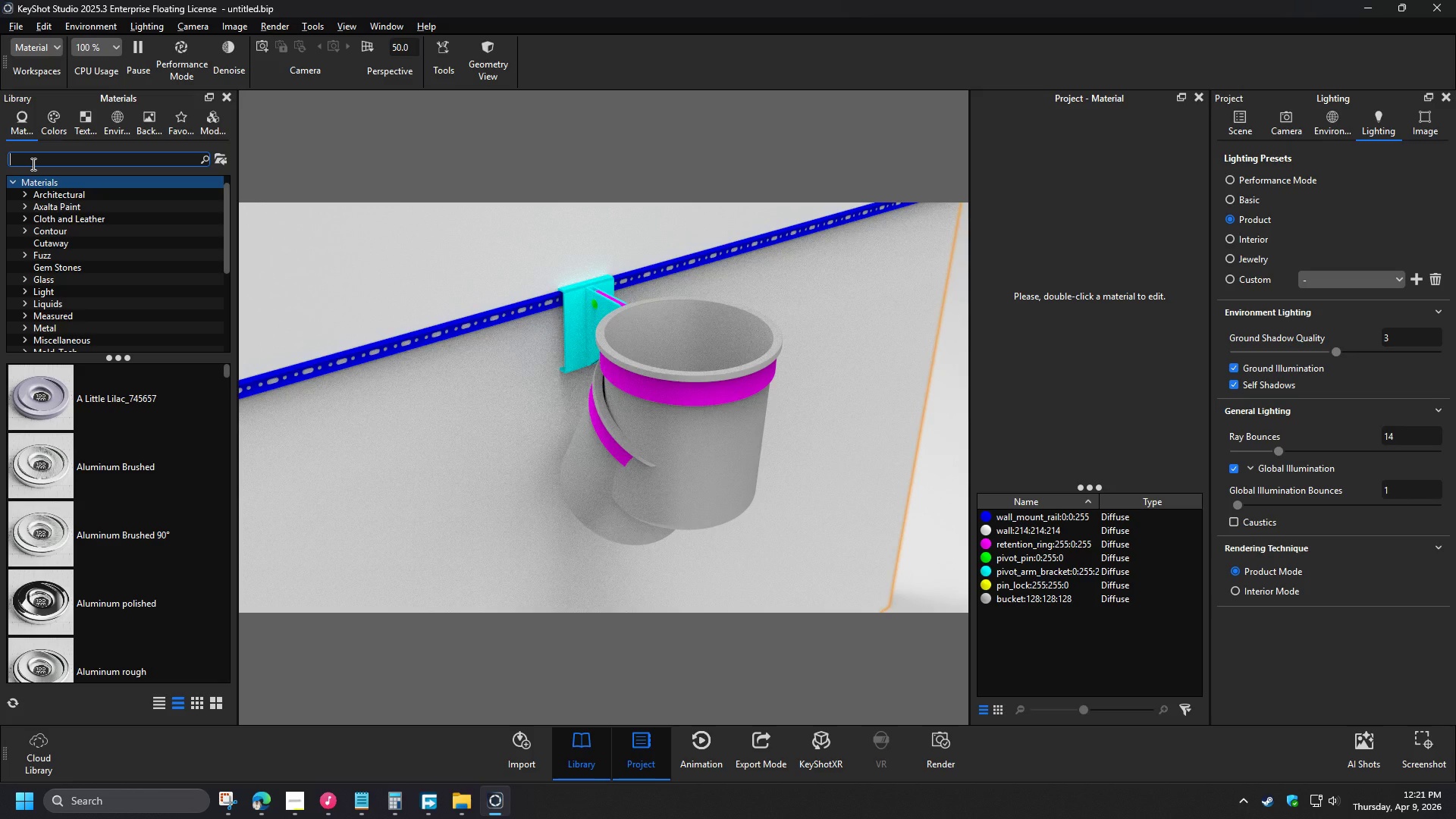 
type(PAINT)
 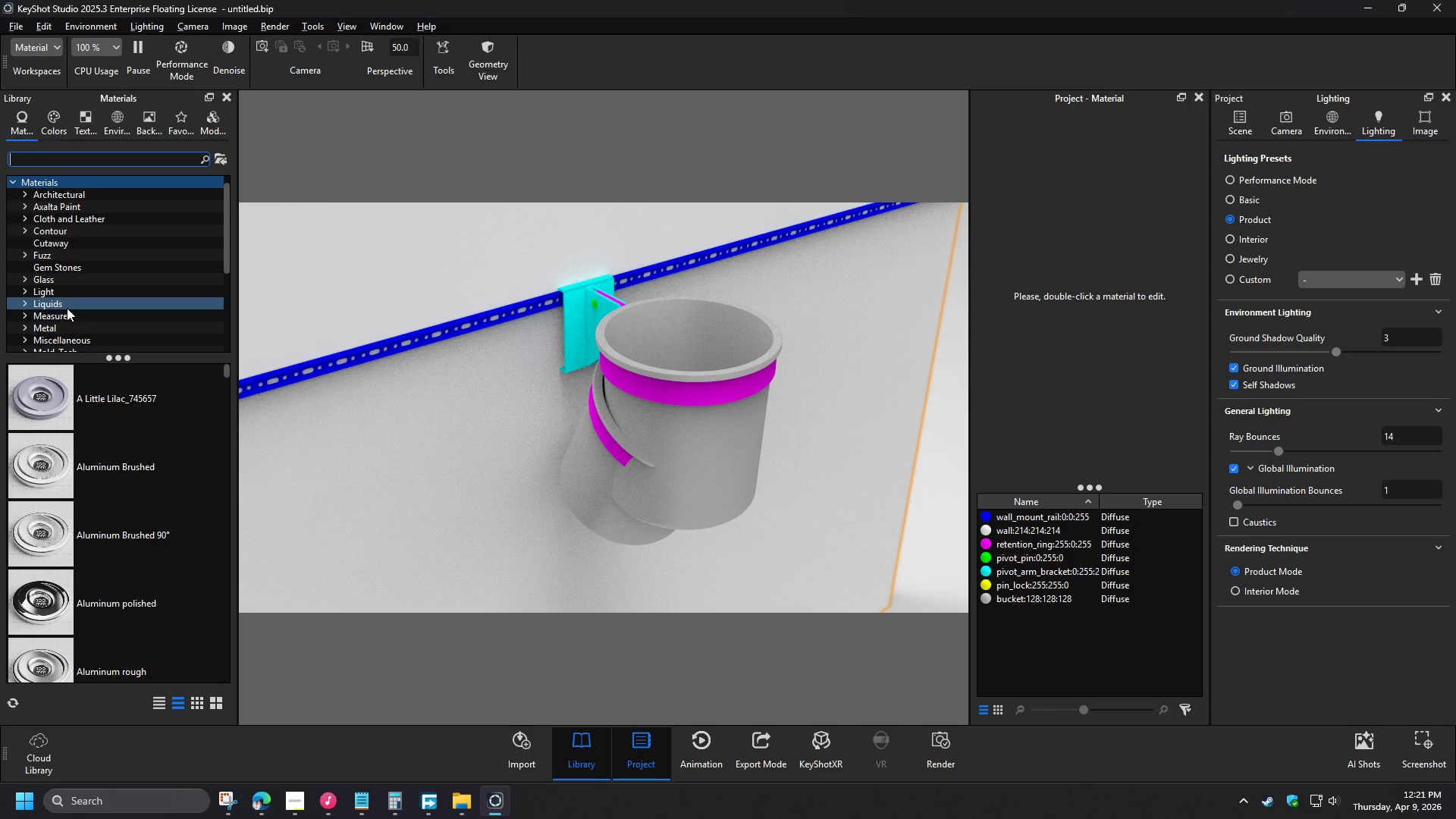 
hold_key(key=Backspace, duration=0.94)
 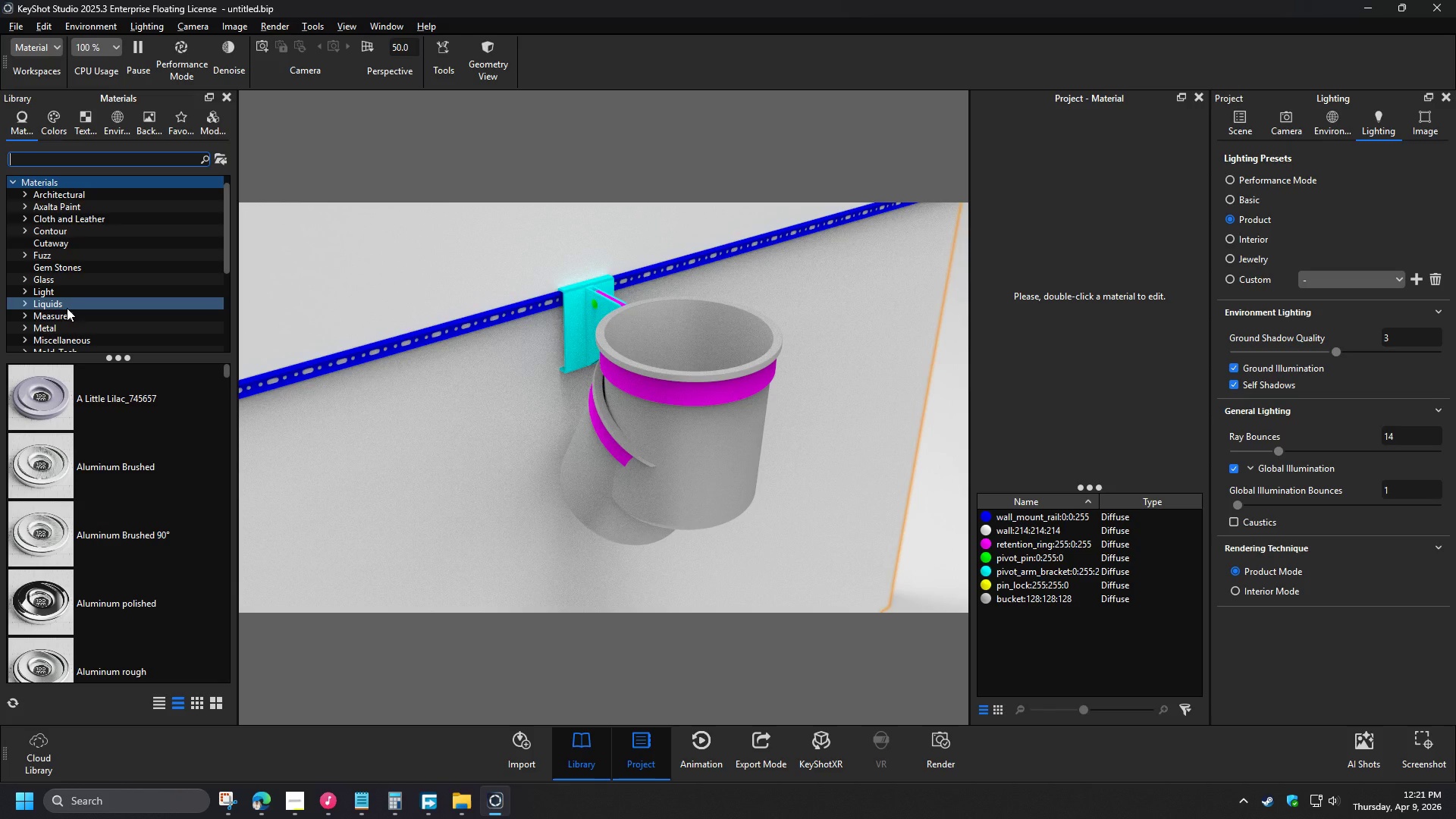 
type(METAL BRUSHY)
key(Backspace)
 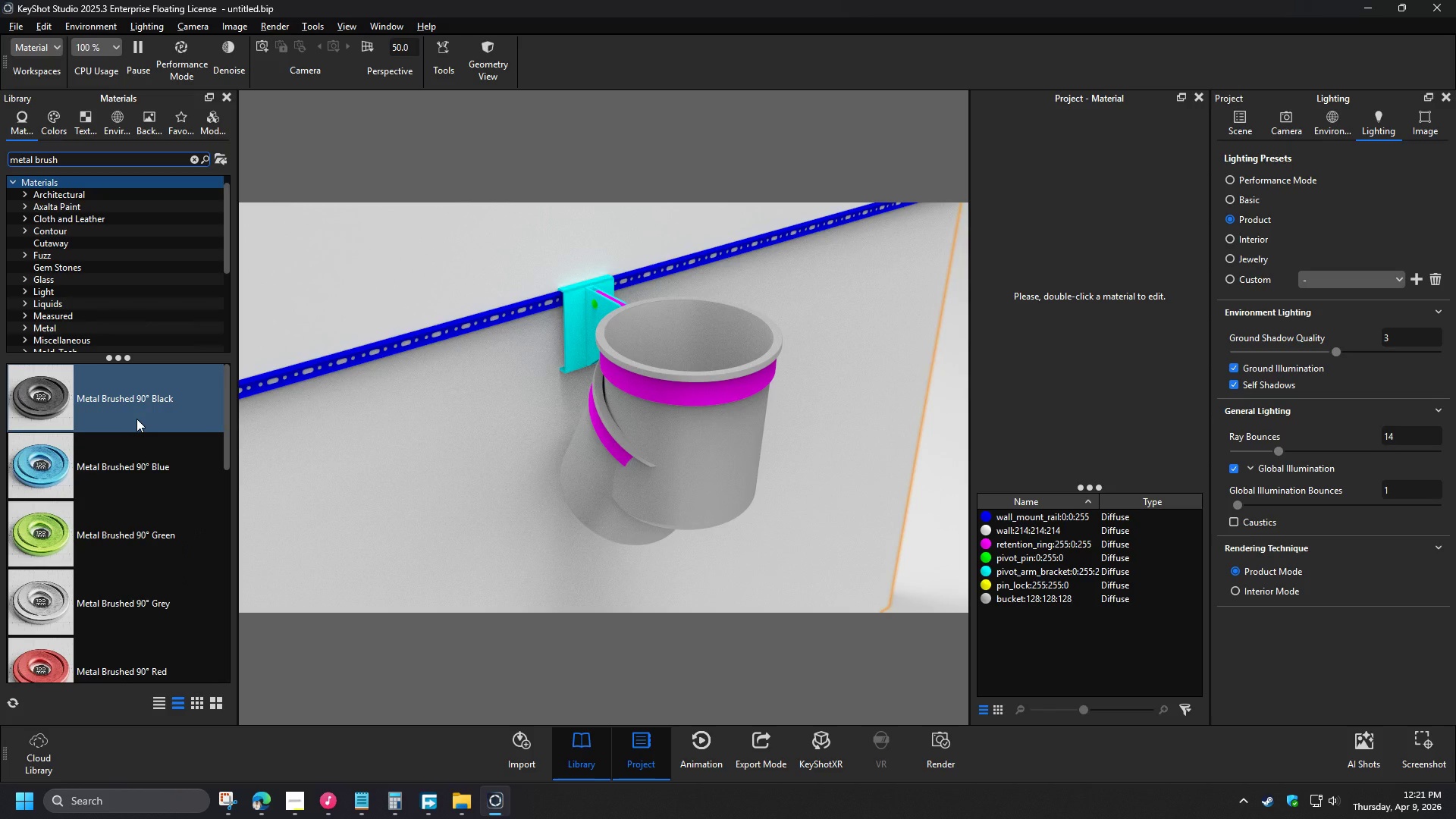 
left_click_drag(start_coordinate=[36, 161], to_coordinate=[99, 161])
 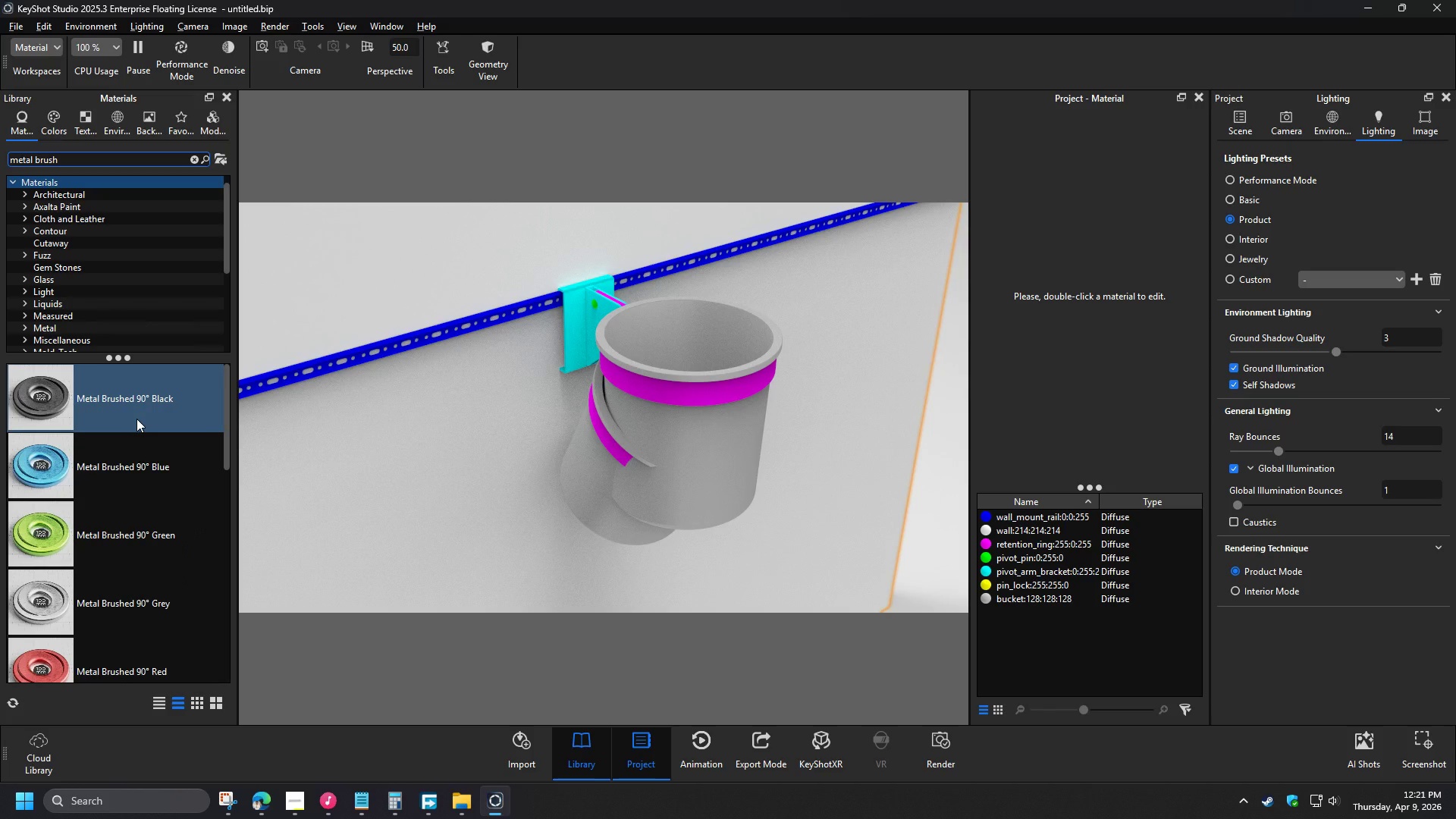 
type(GREY)
 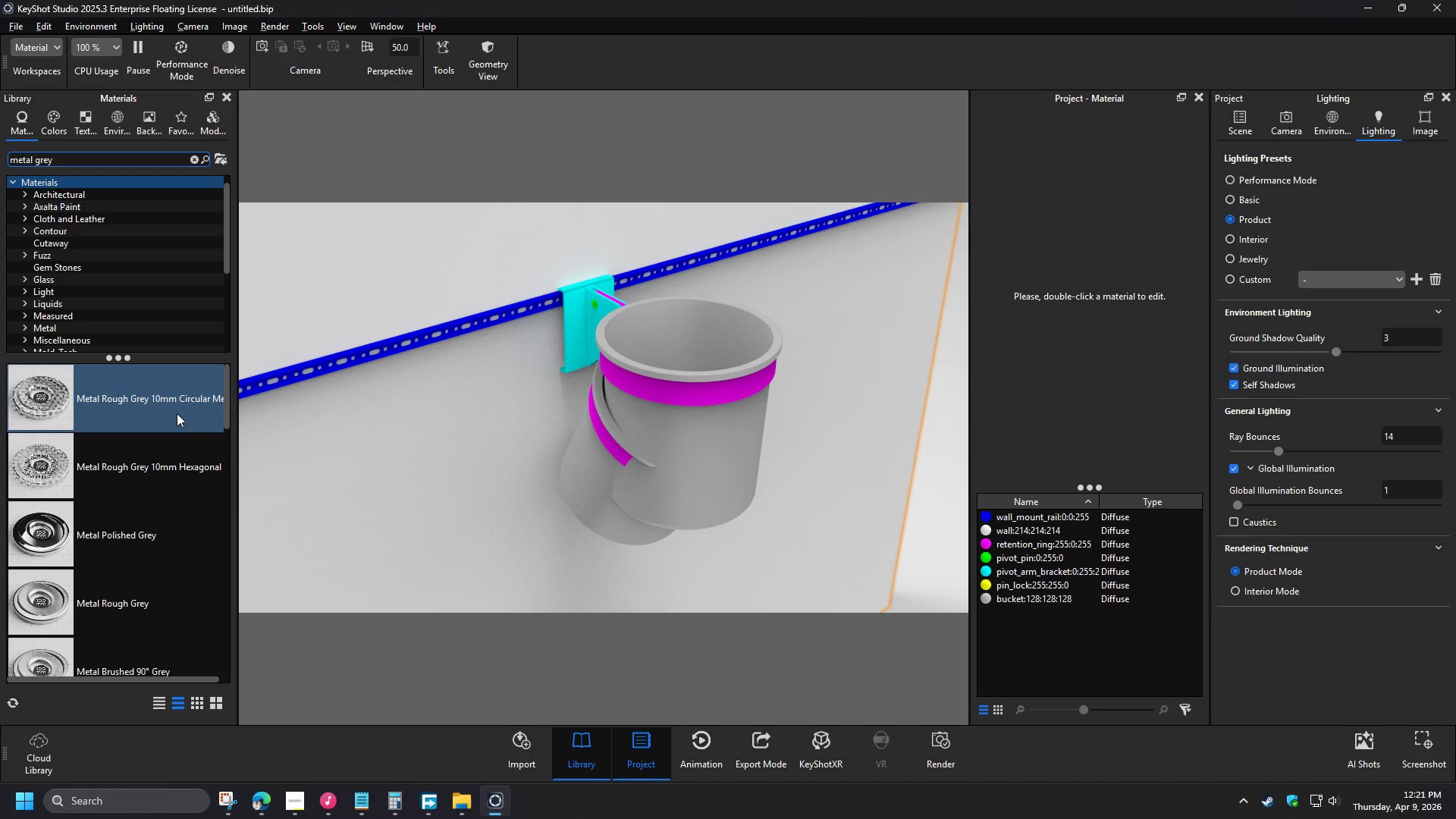 
left_click_drag(start_coordinate=[116, 603], to_coordinate=[435, 327])
 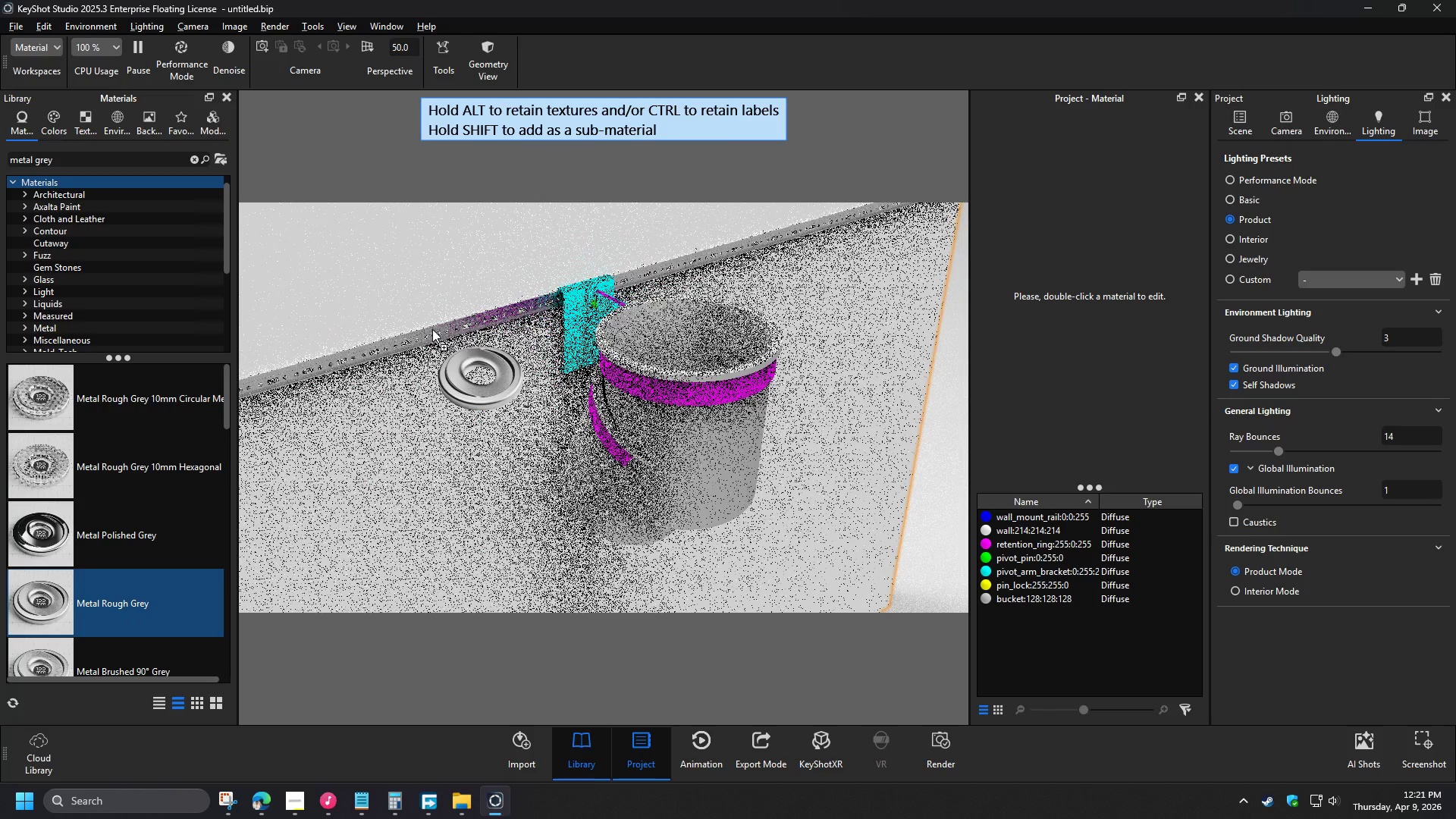 
scroll: coordinate [526, 301], scroll_direction: up, amount: 5.0
 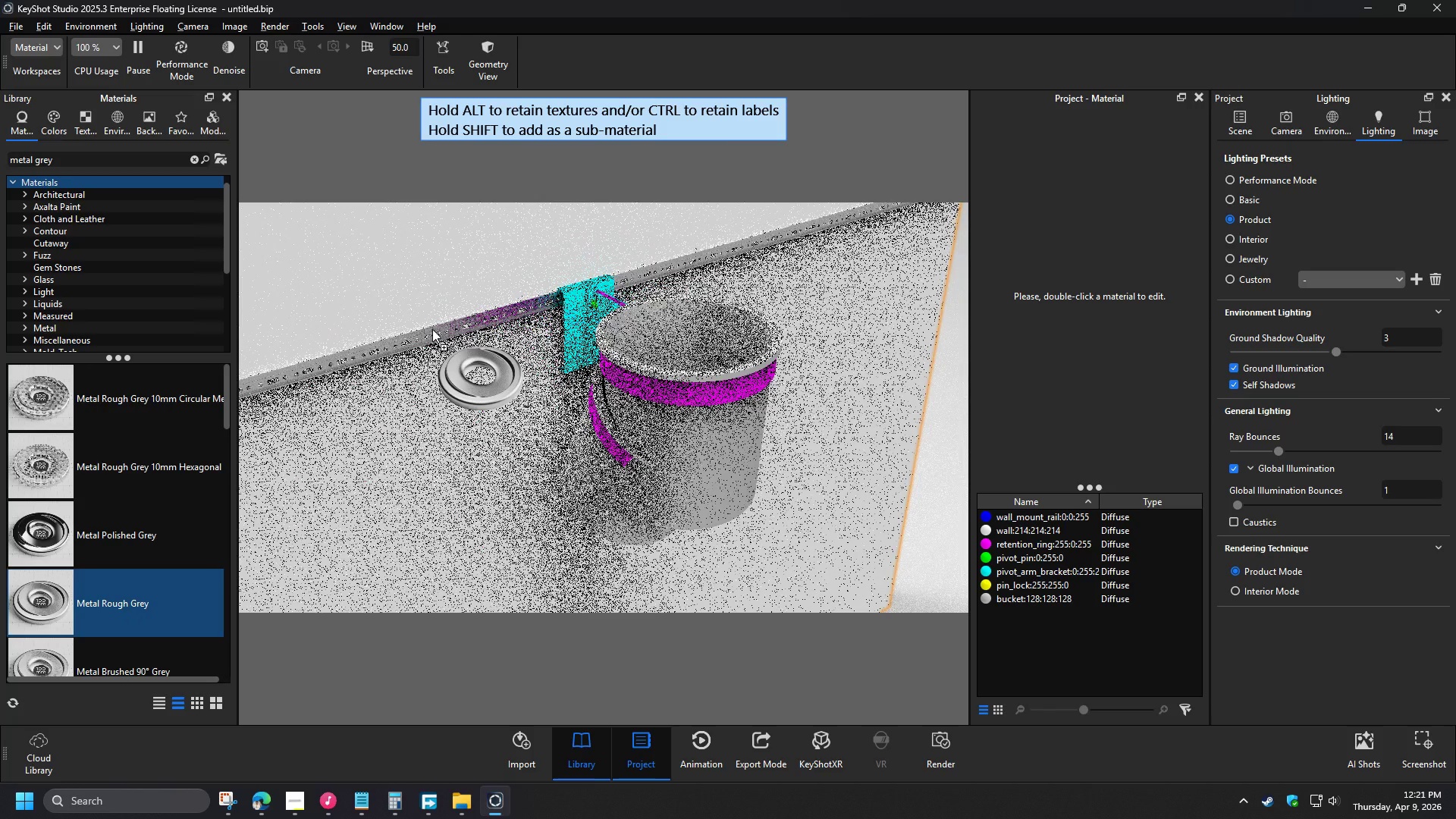 
wait(8.75)
 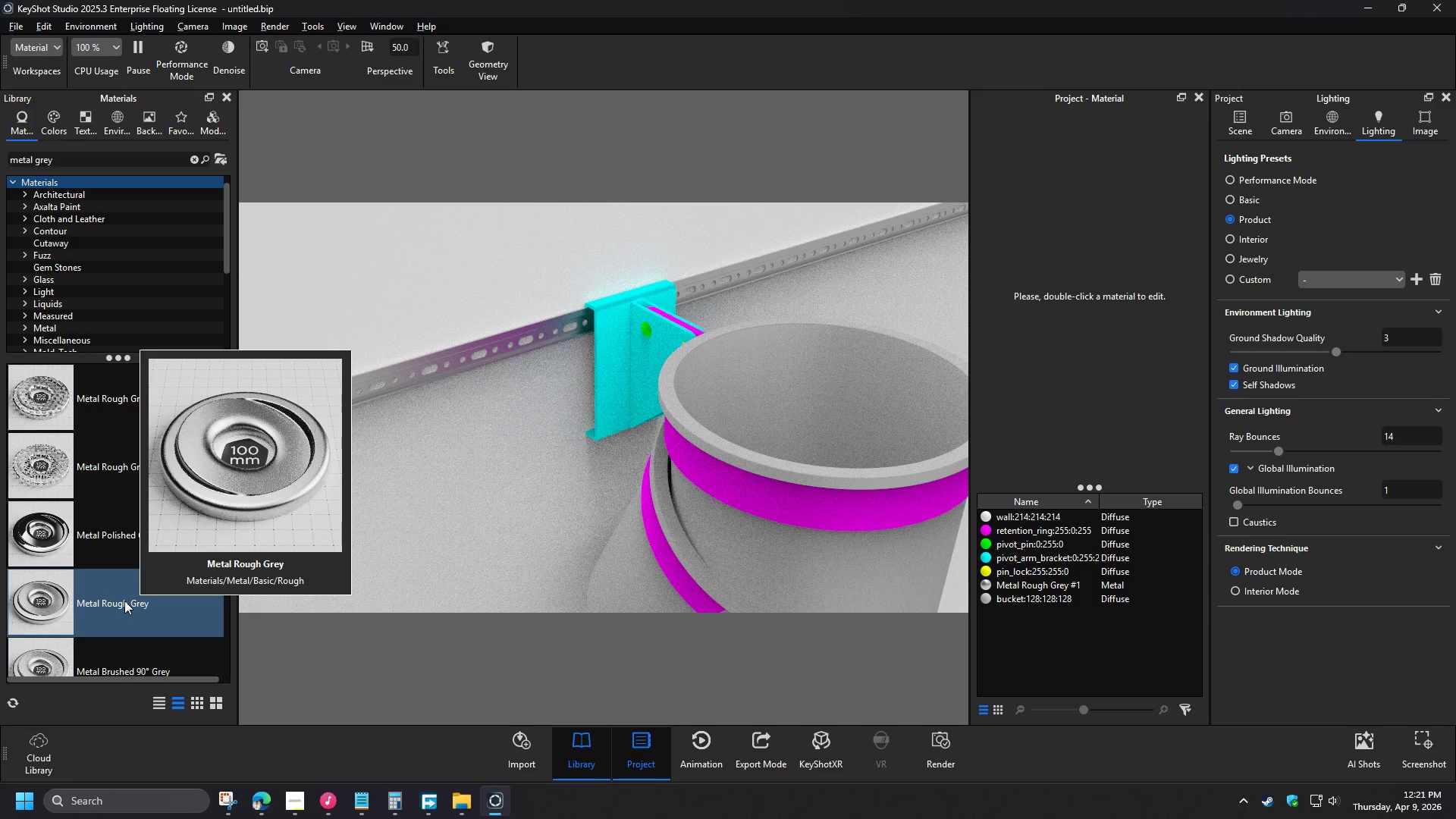 
left_click_drag(start_coordinate=[124, 601], to_coordinate=[610, 351])
 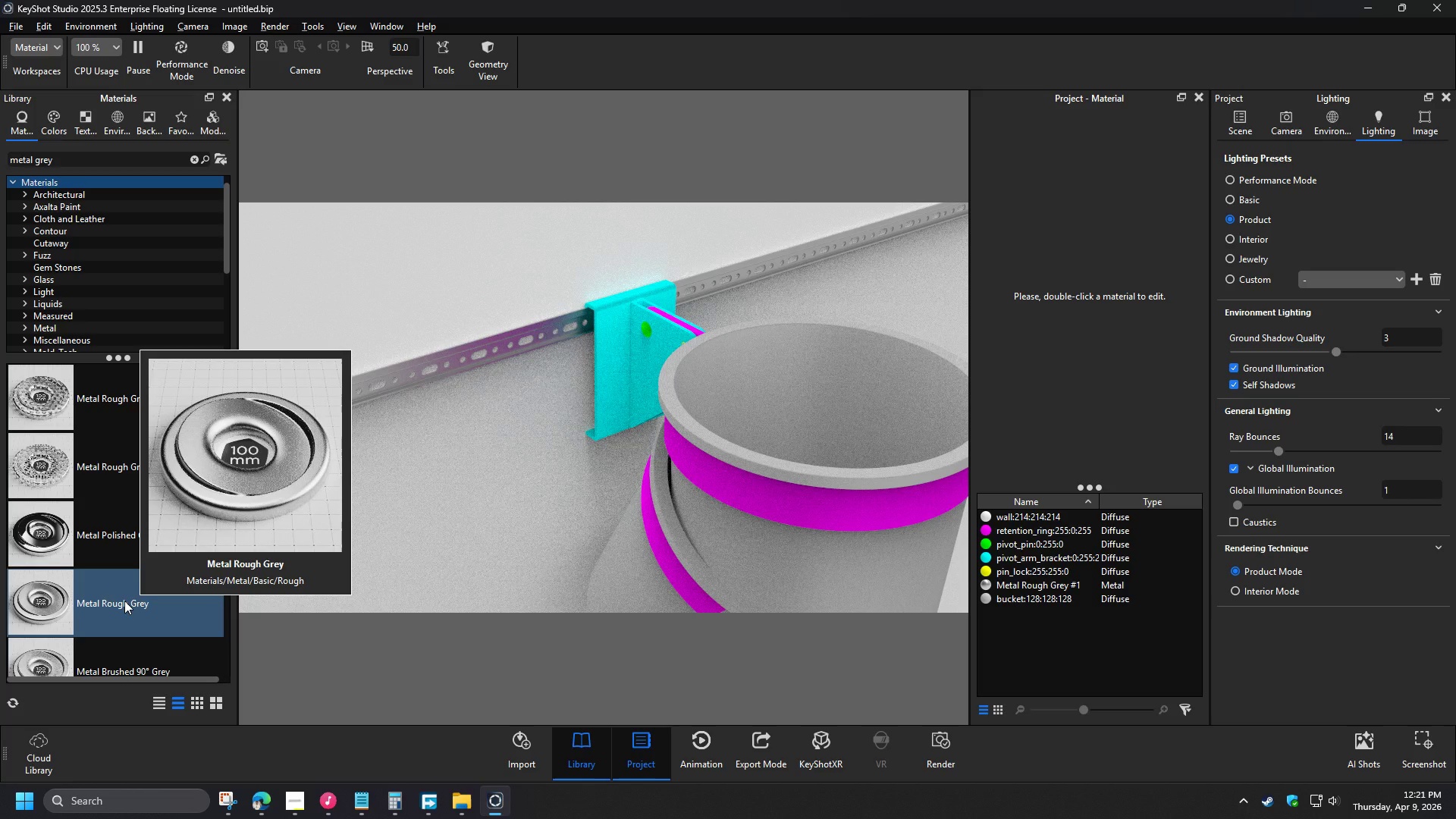 
mouse_move([137, 561])
 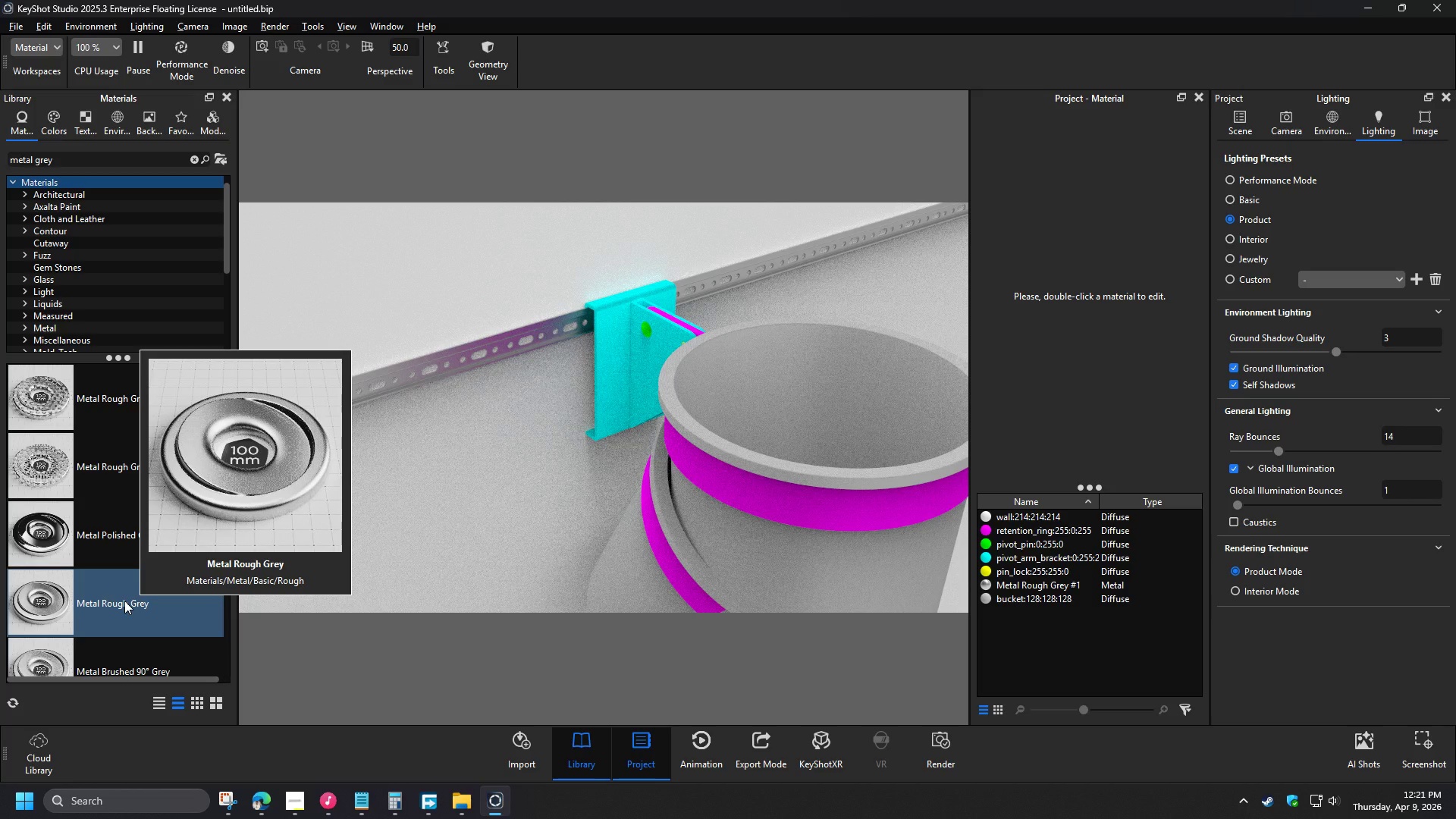 
left_click([839, 405])
 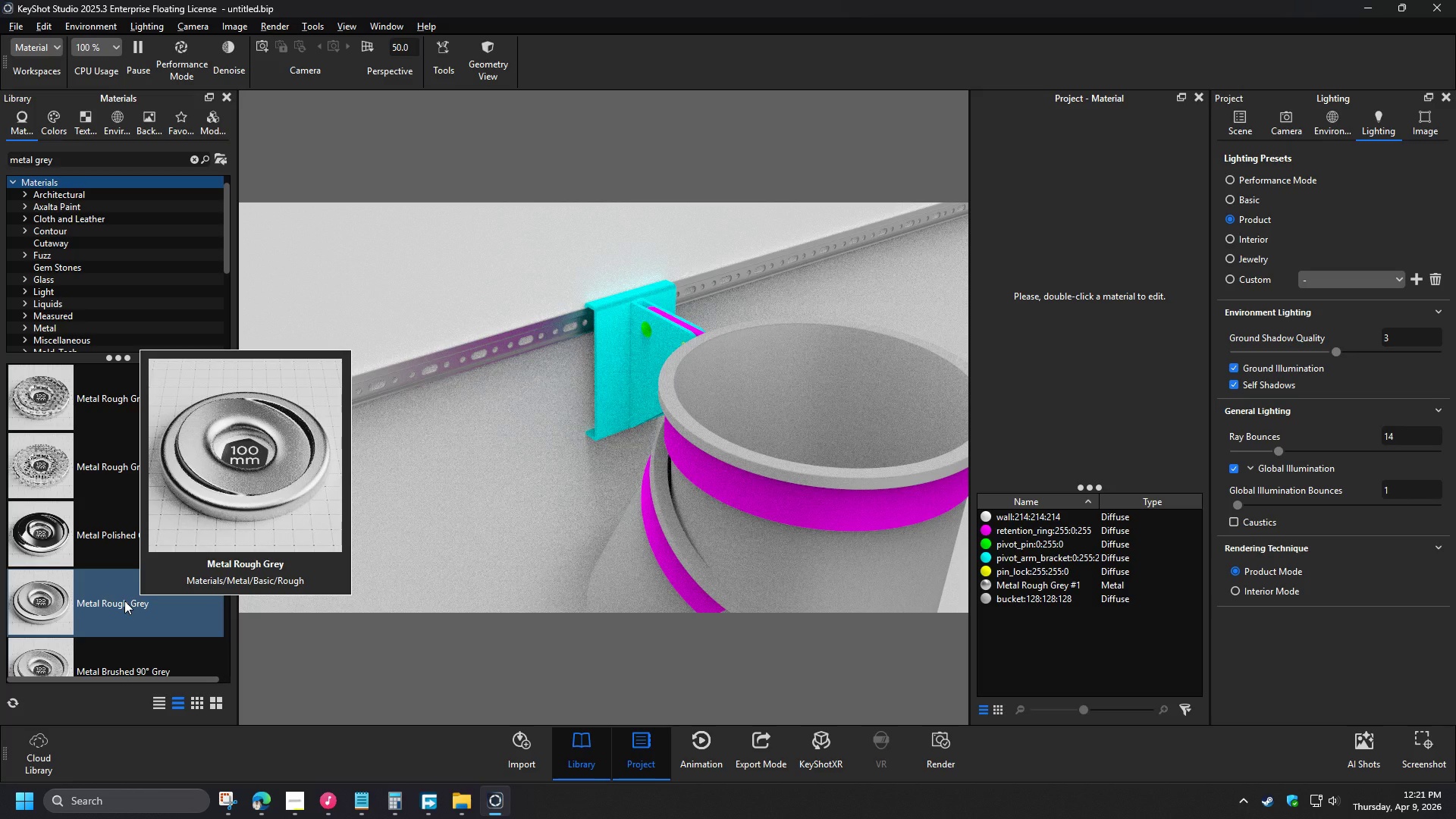 
left_click_drag(start_coordinate=[143, 592], to_coordinate=[751, 498])
 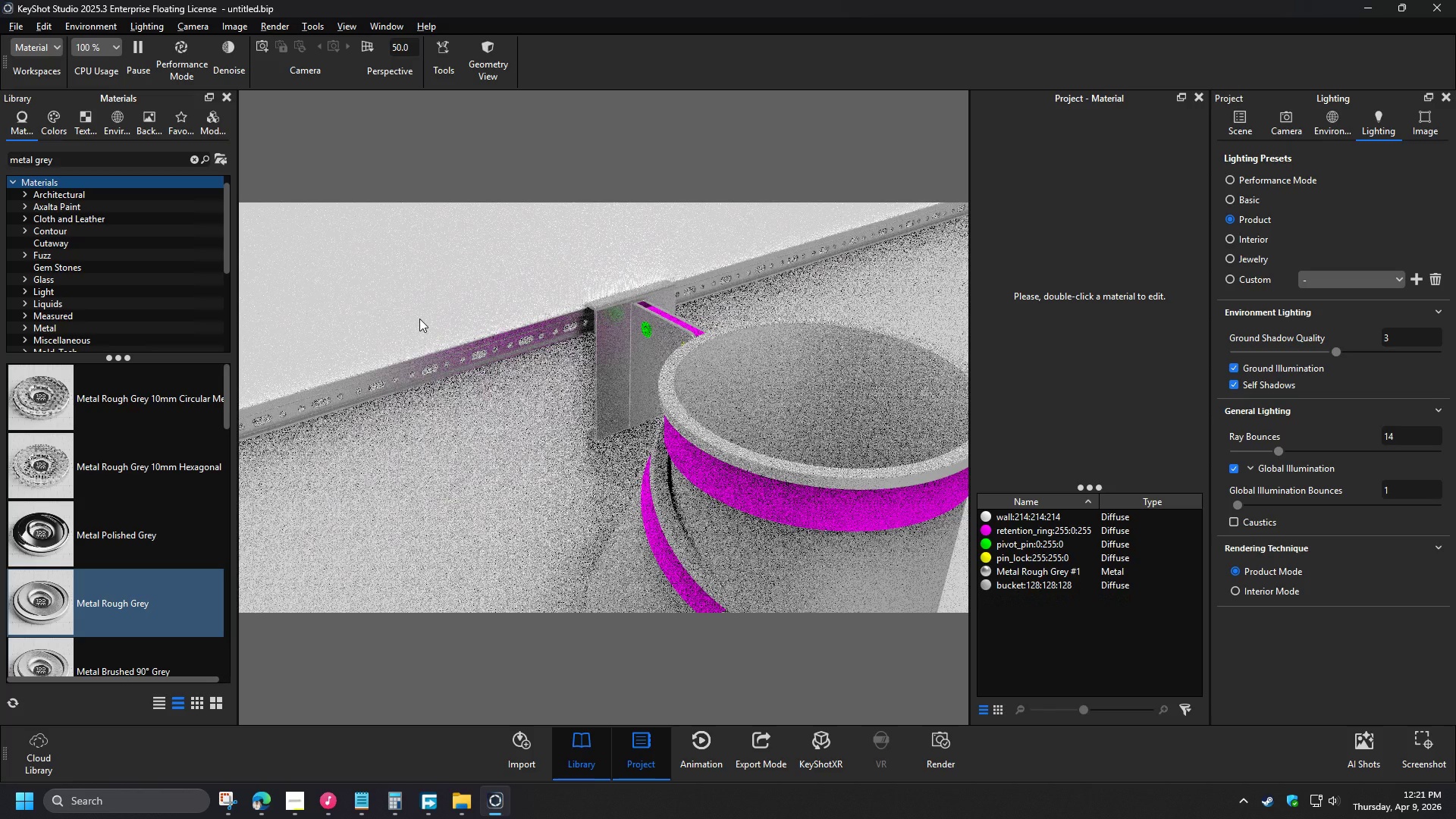 
left_click([841, 400])
 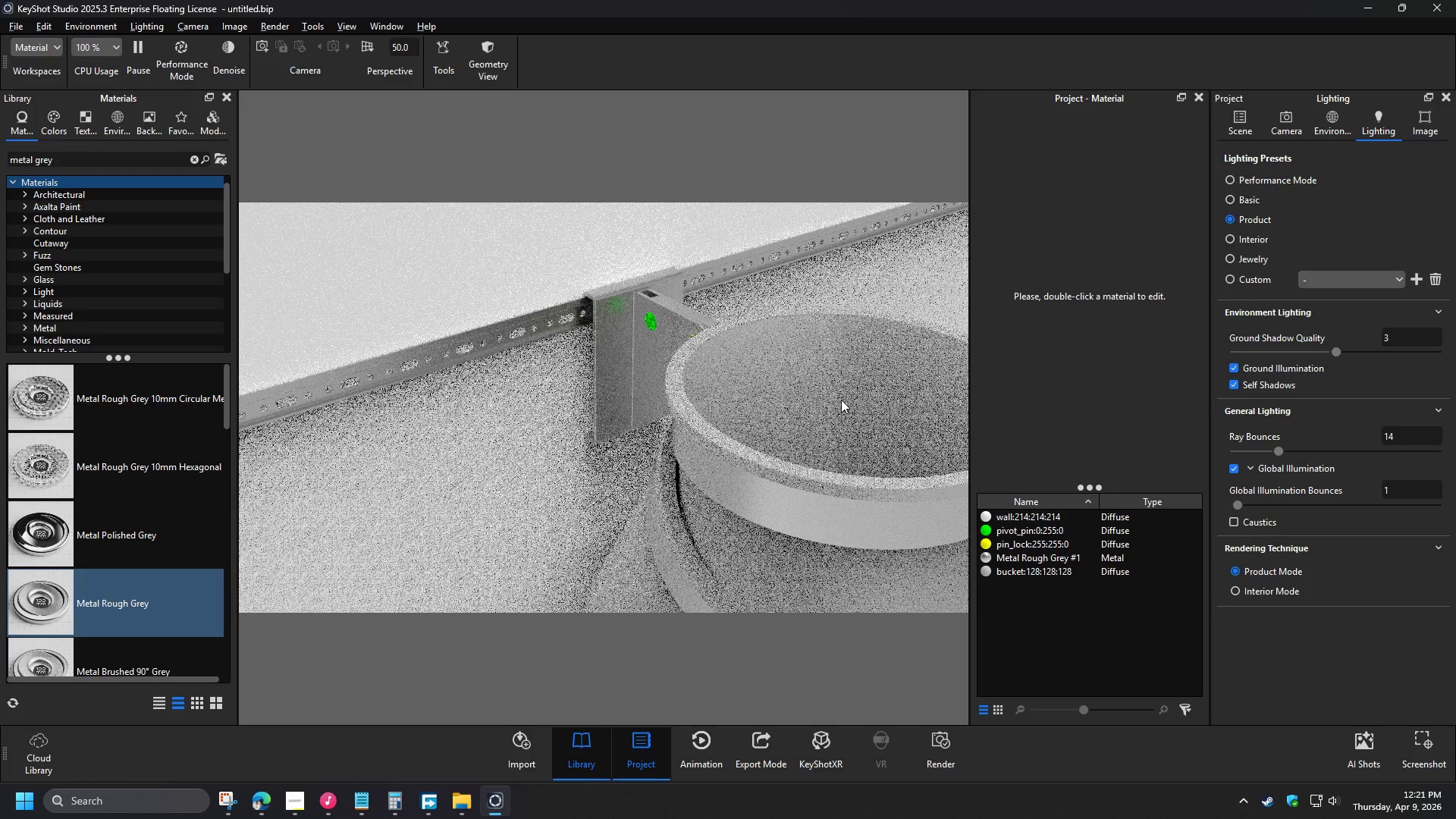 
scroll: coordinate [800, 479], scroll_direction: up, amount: 4.0
 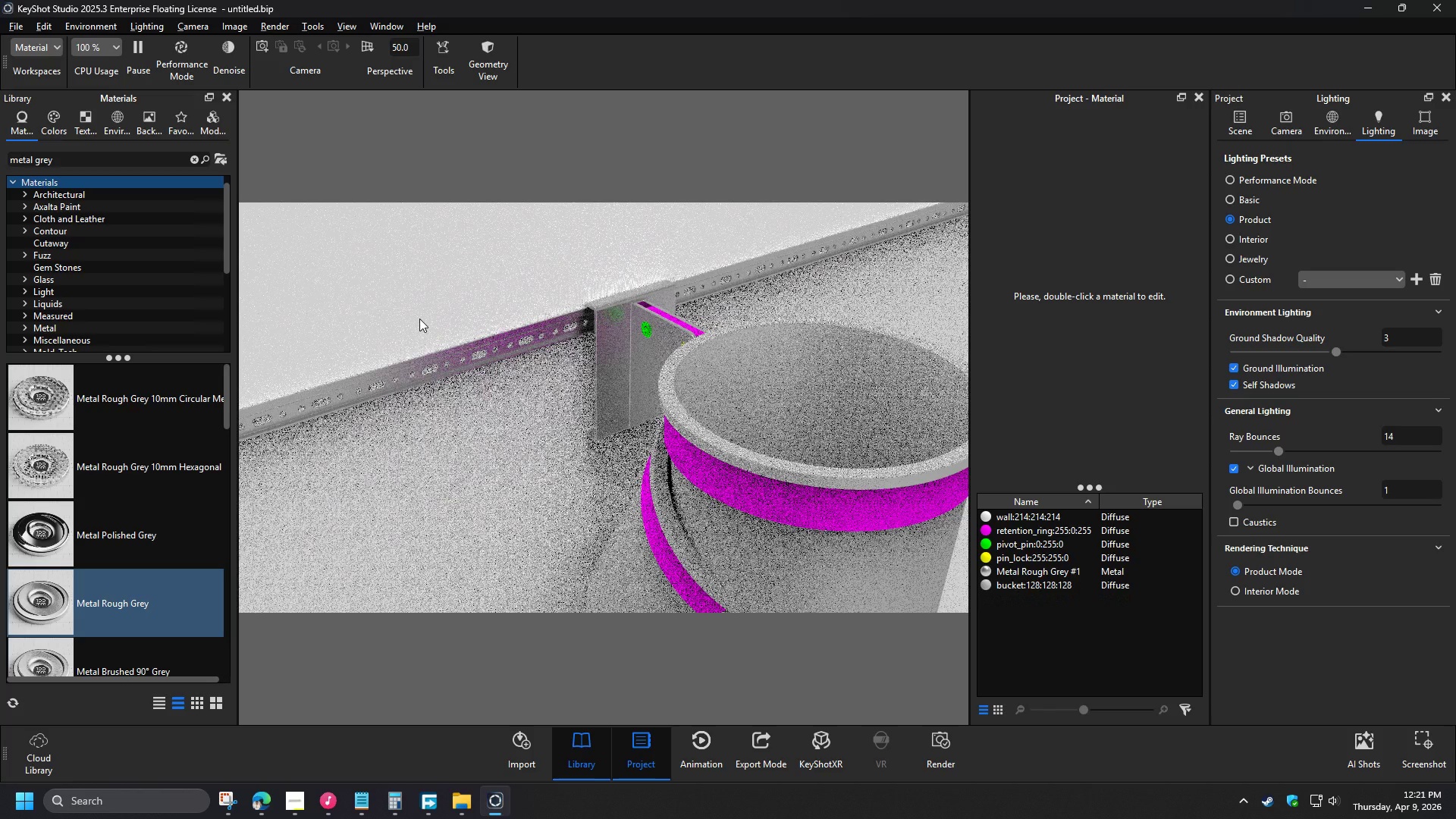 
scroll: coordinate [447, 308], scroll_direction: down, amount: 3.0
 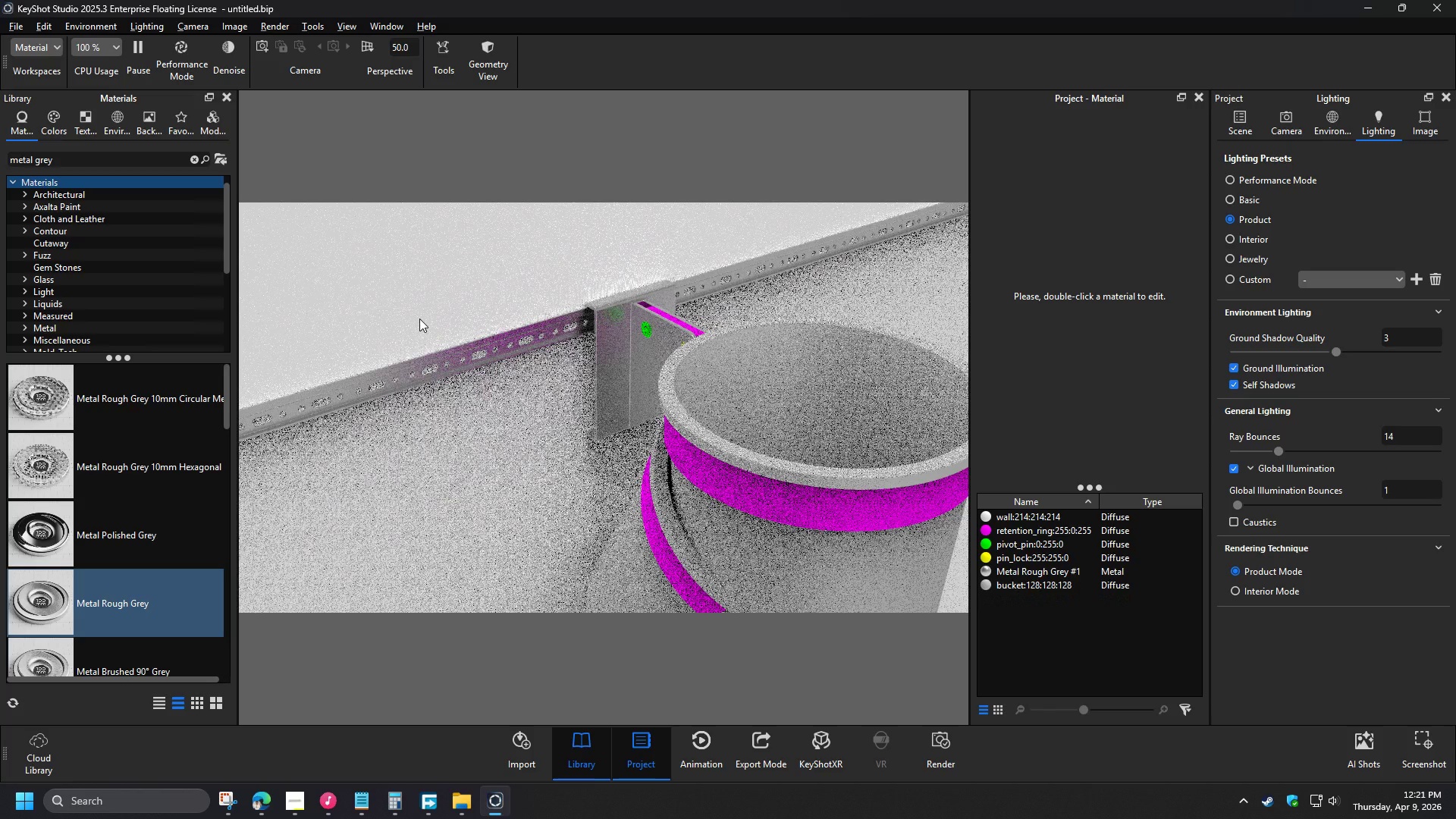 
left_click_drag(start_coordinate=[87, 160], to_coordinate=[0, 159])
 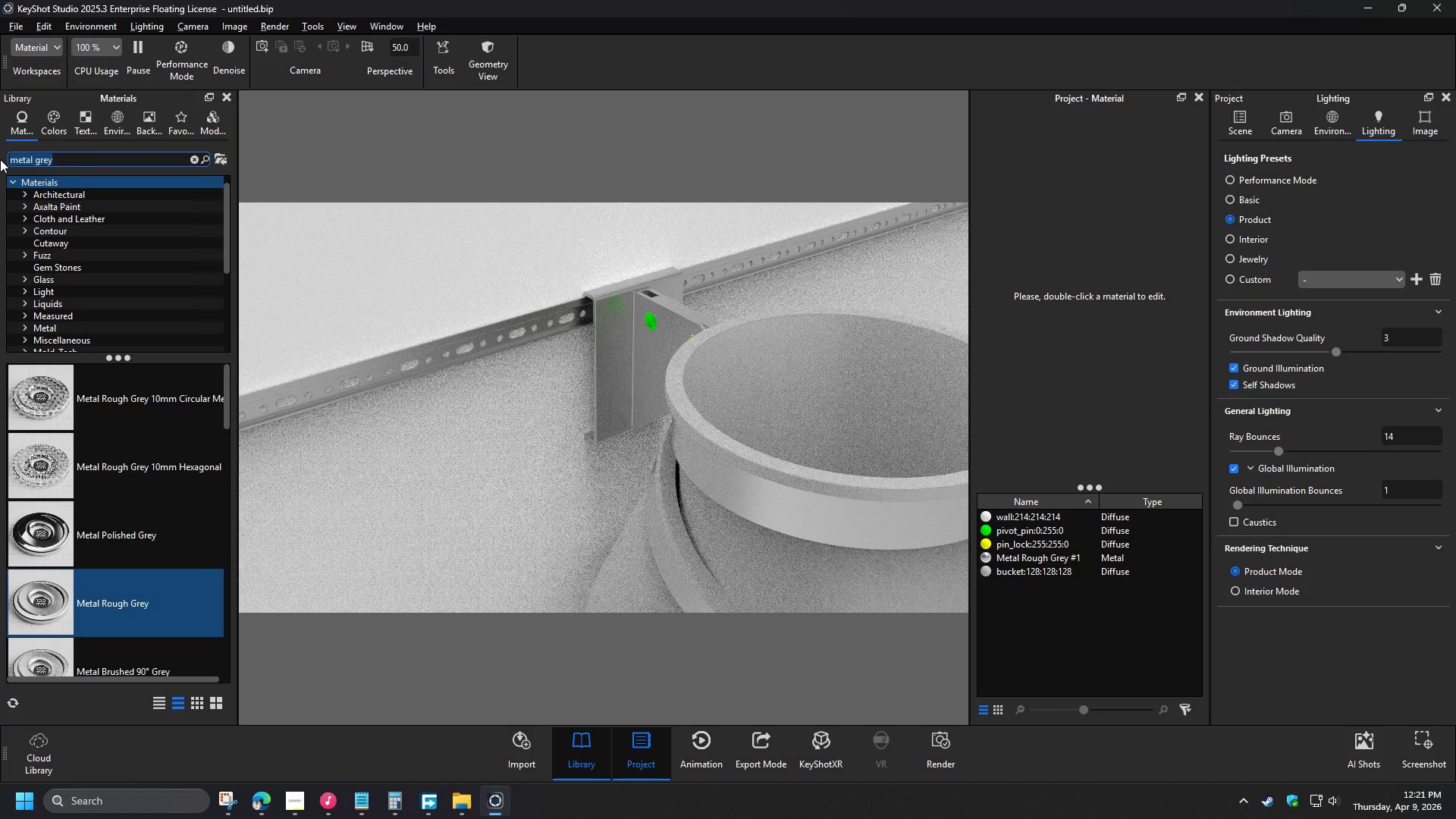 
type(PA)
 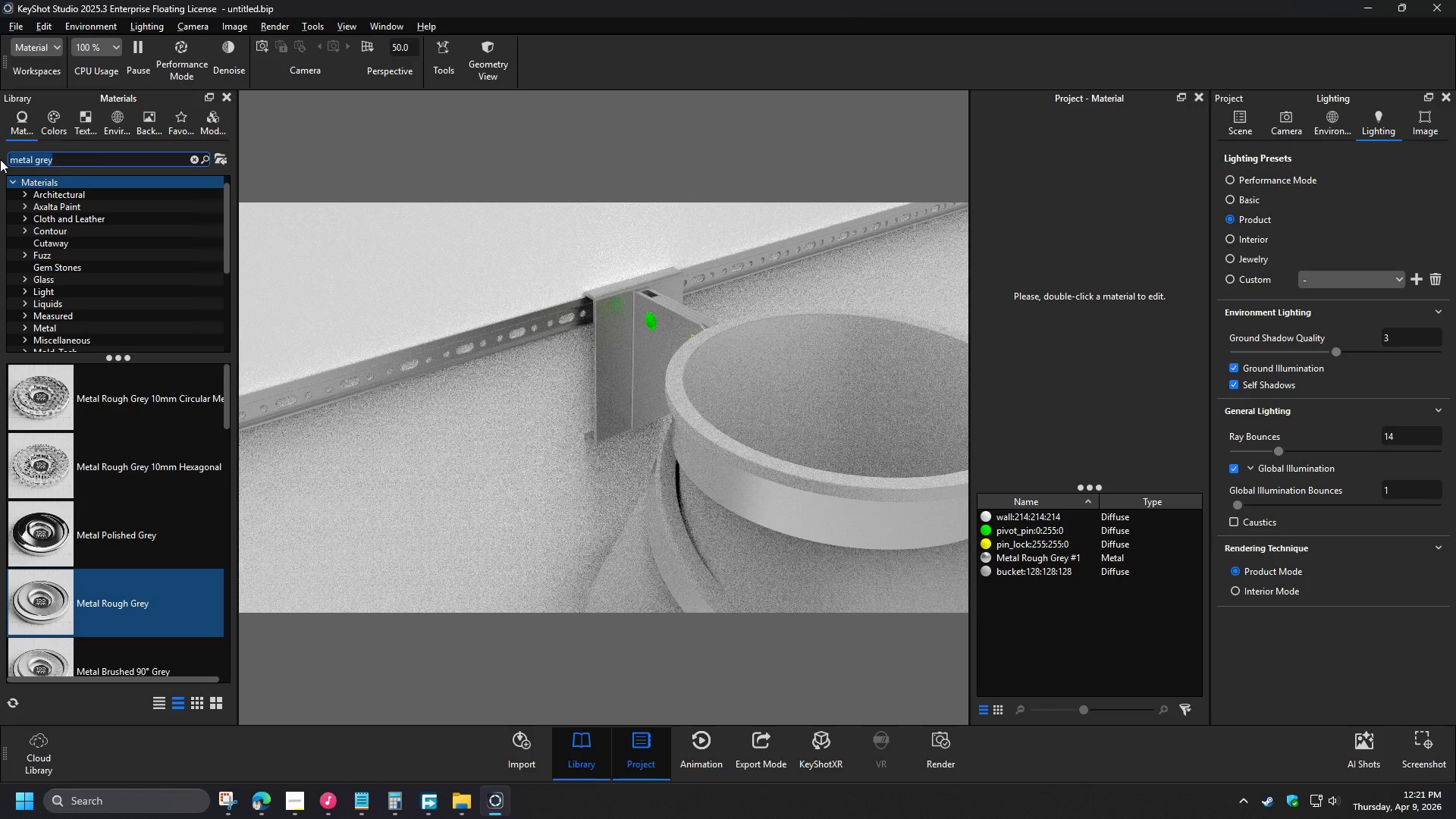 
type(INT GREY)
 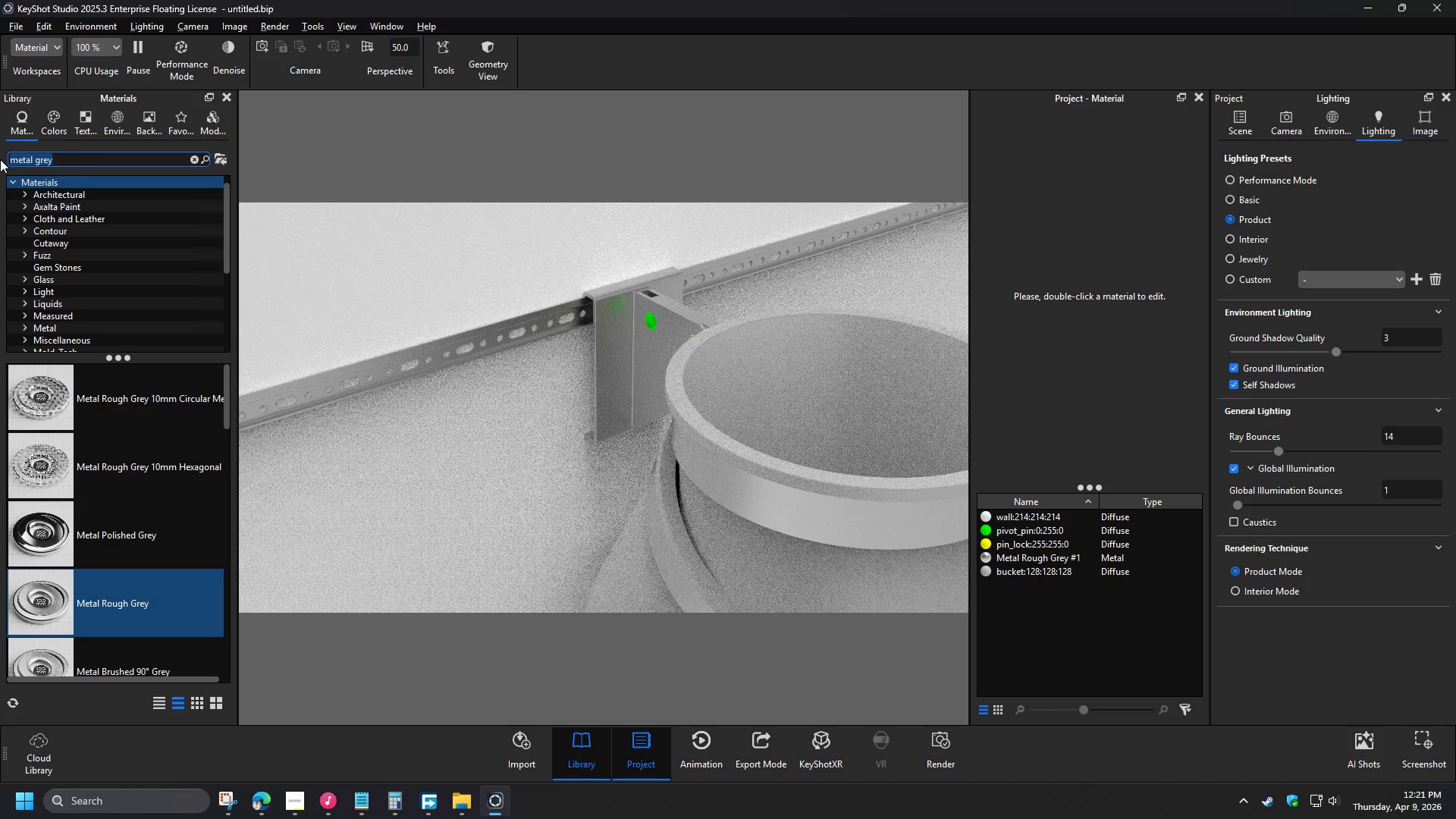 
left_click_drag(start_coordinate=[33, 158], to_coordinate=[67, 160])
 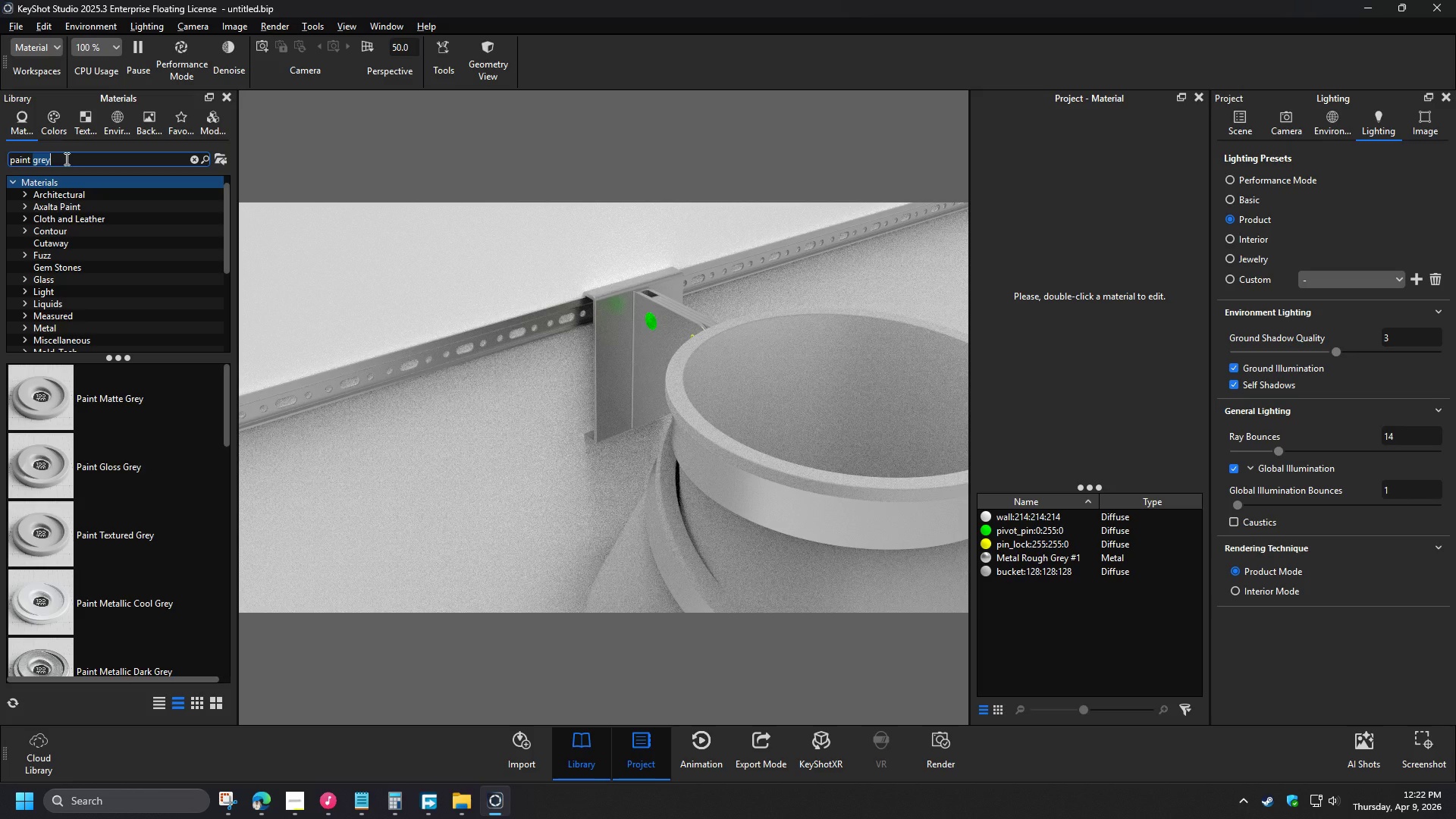 
scroll: coordinate [190, 475], scroll_direction: down, amount: 2.0
 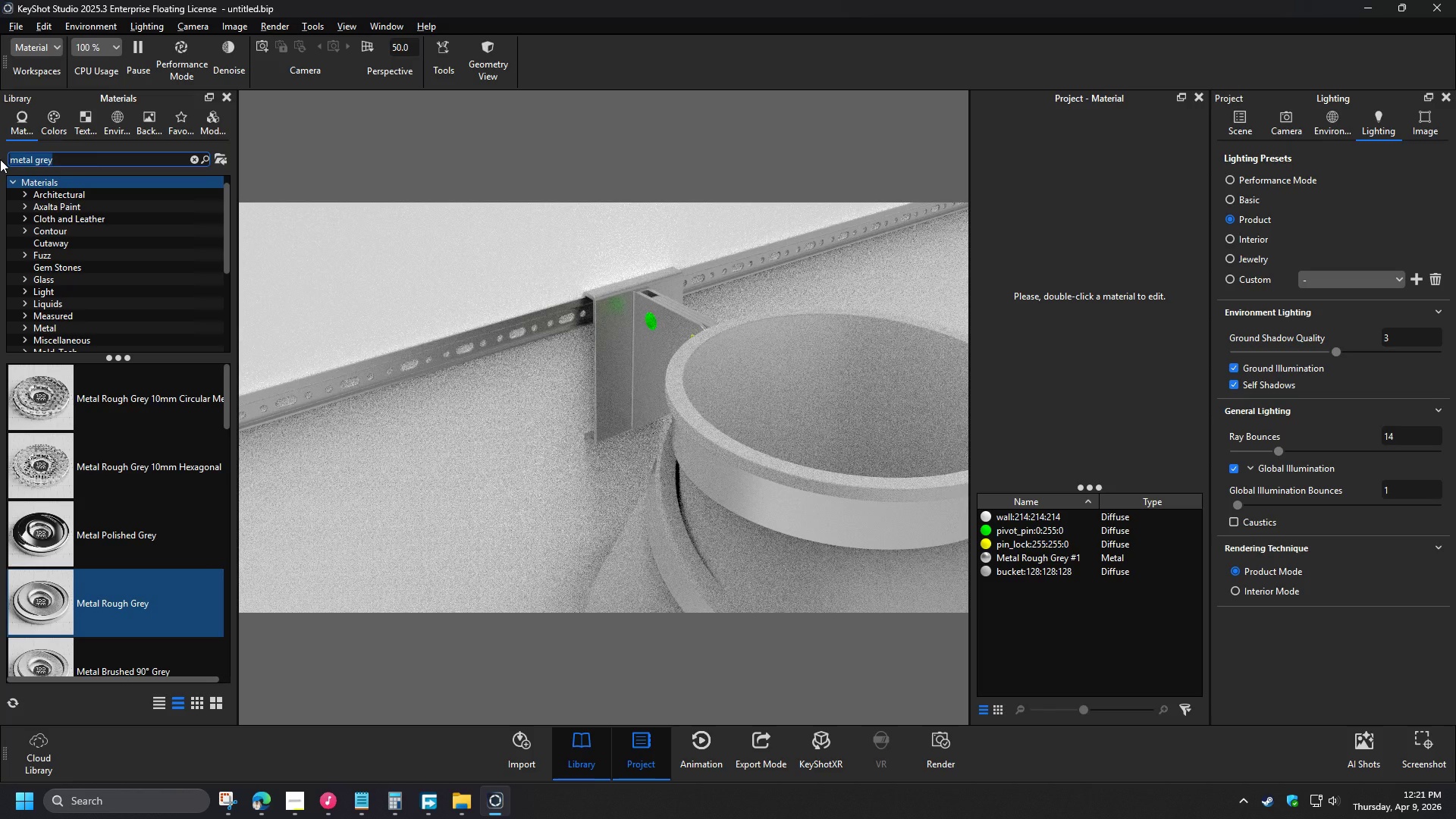 
key(B)
 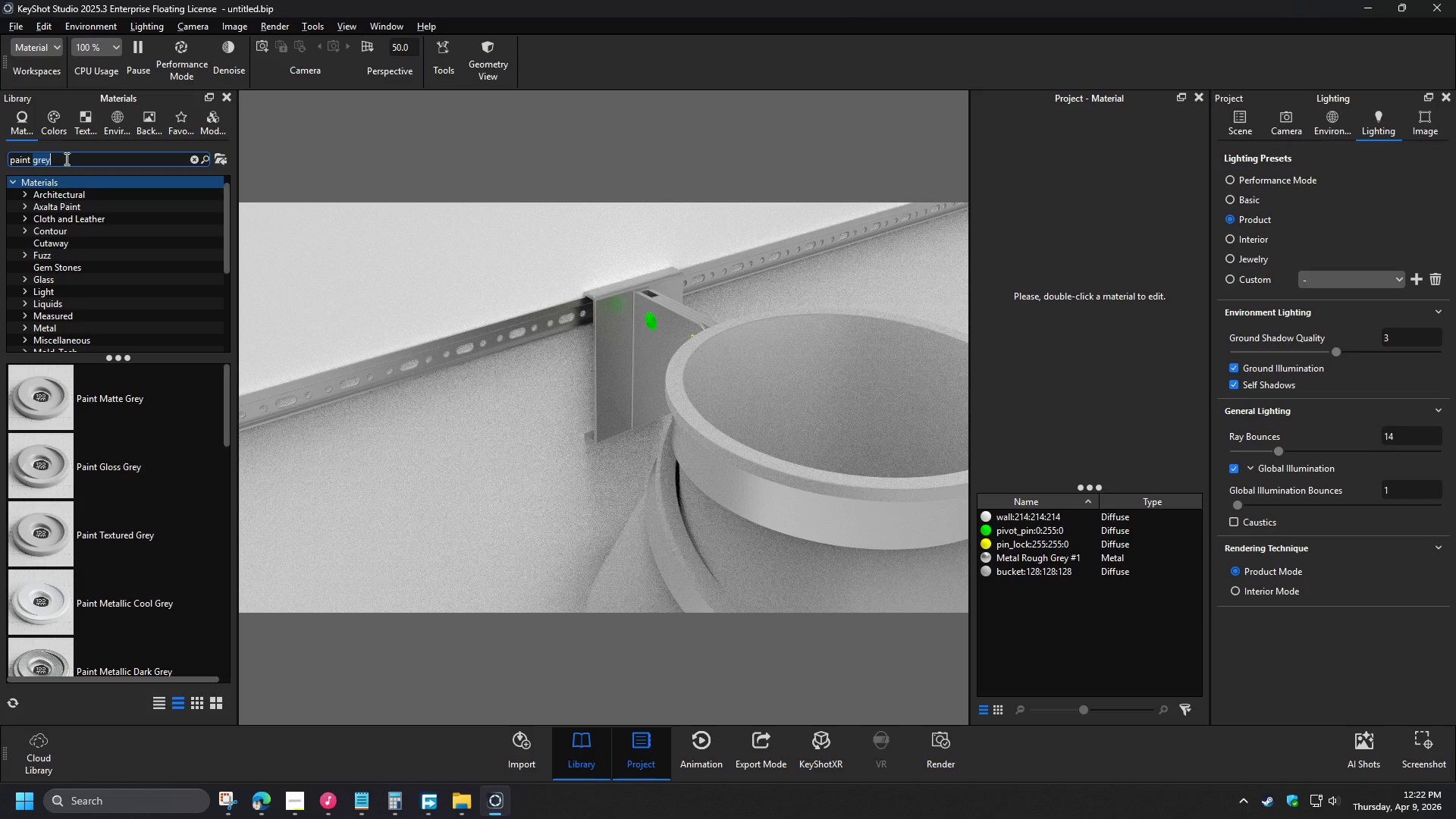 
scroll: coordinate [171, 450], scroll_direction: up, amount: 3.0
 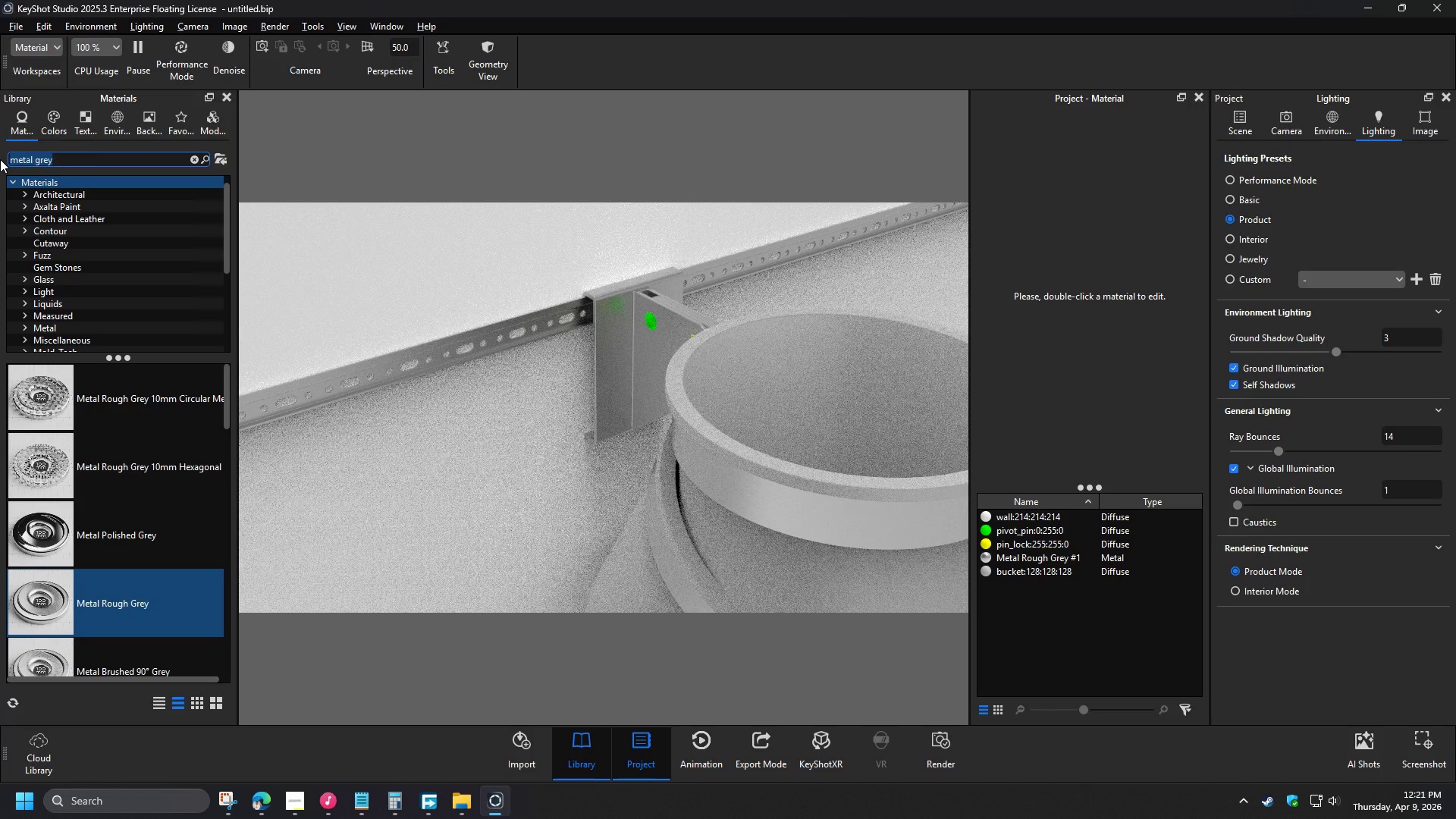 
type(LACK)
 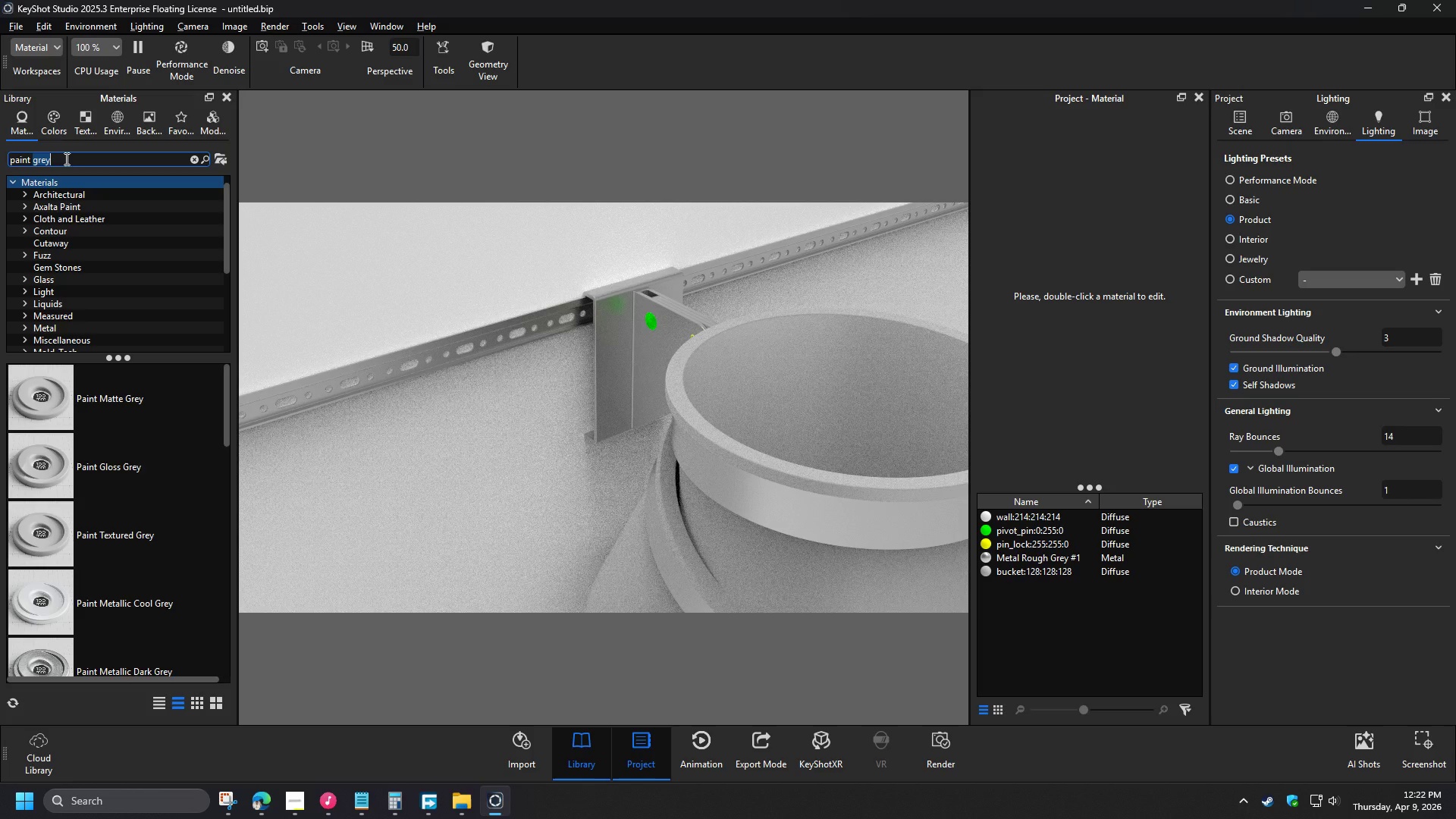 
left_click_drag(start_coordinate=[109, 408], to_coordinate=[748, 556])
 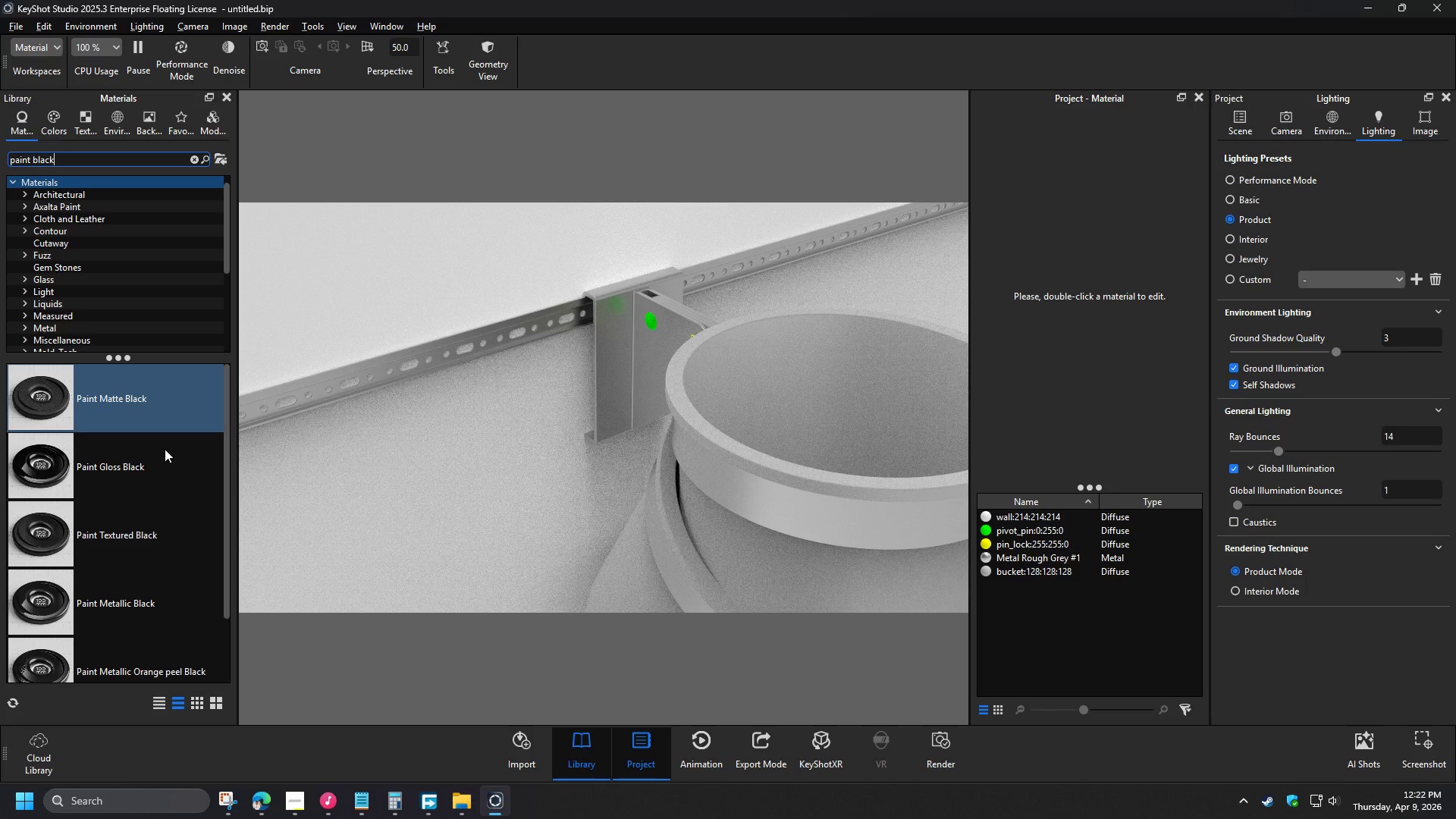 
left_click_drag(start_coordinate=[31, 162], to_coordinate=[63, 161])
 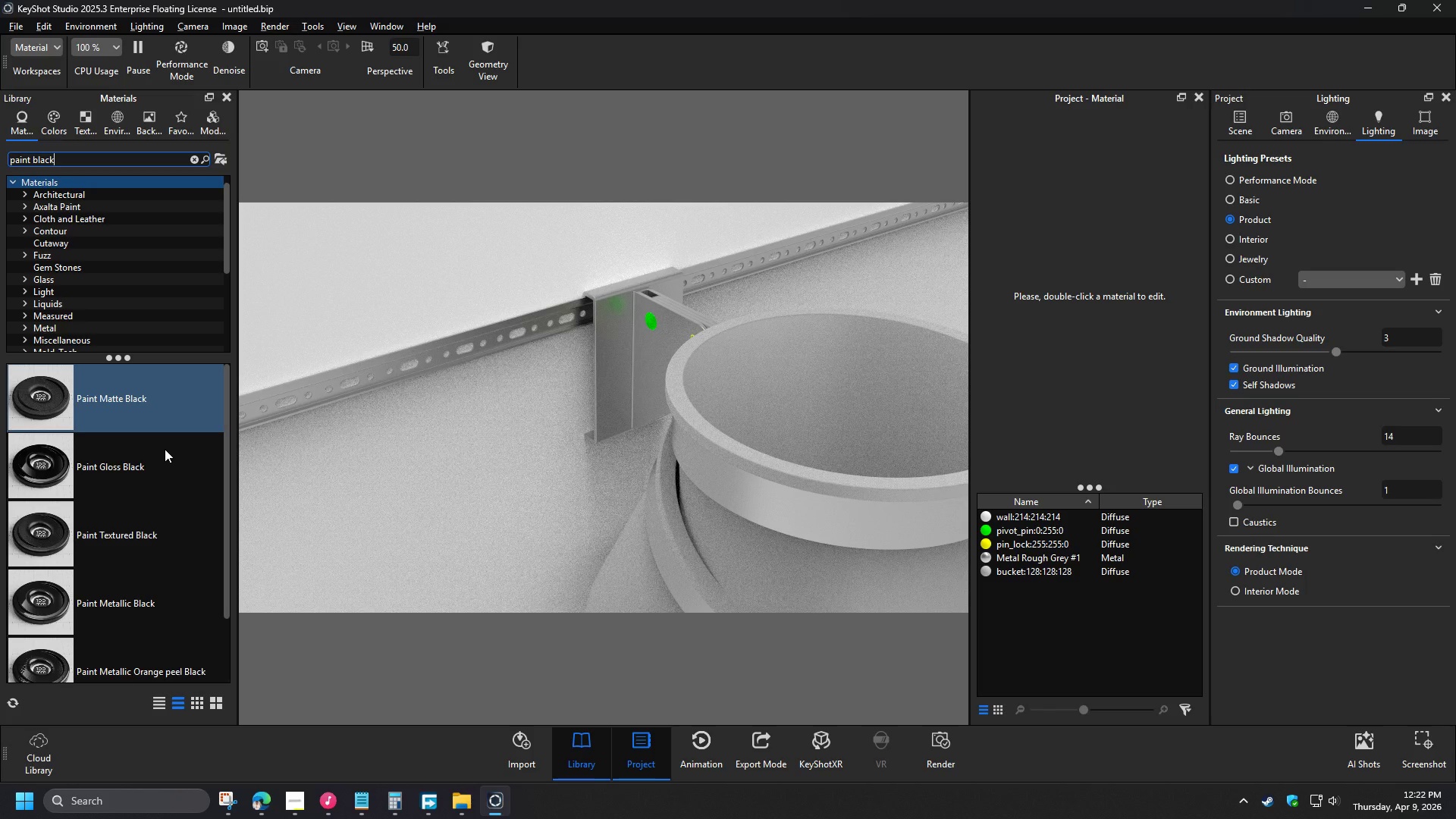 
type( GREY)
 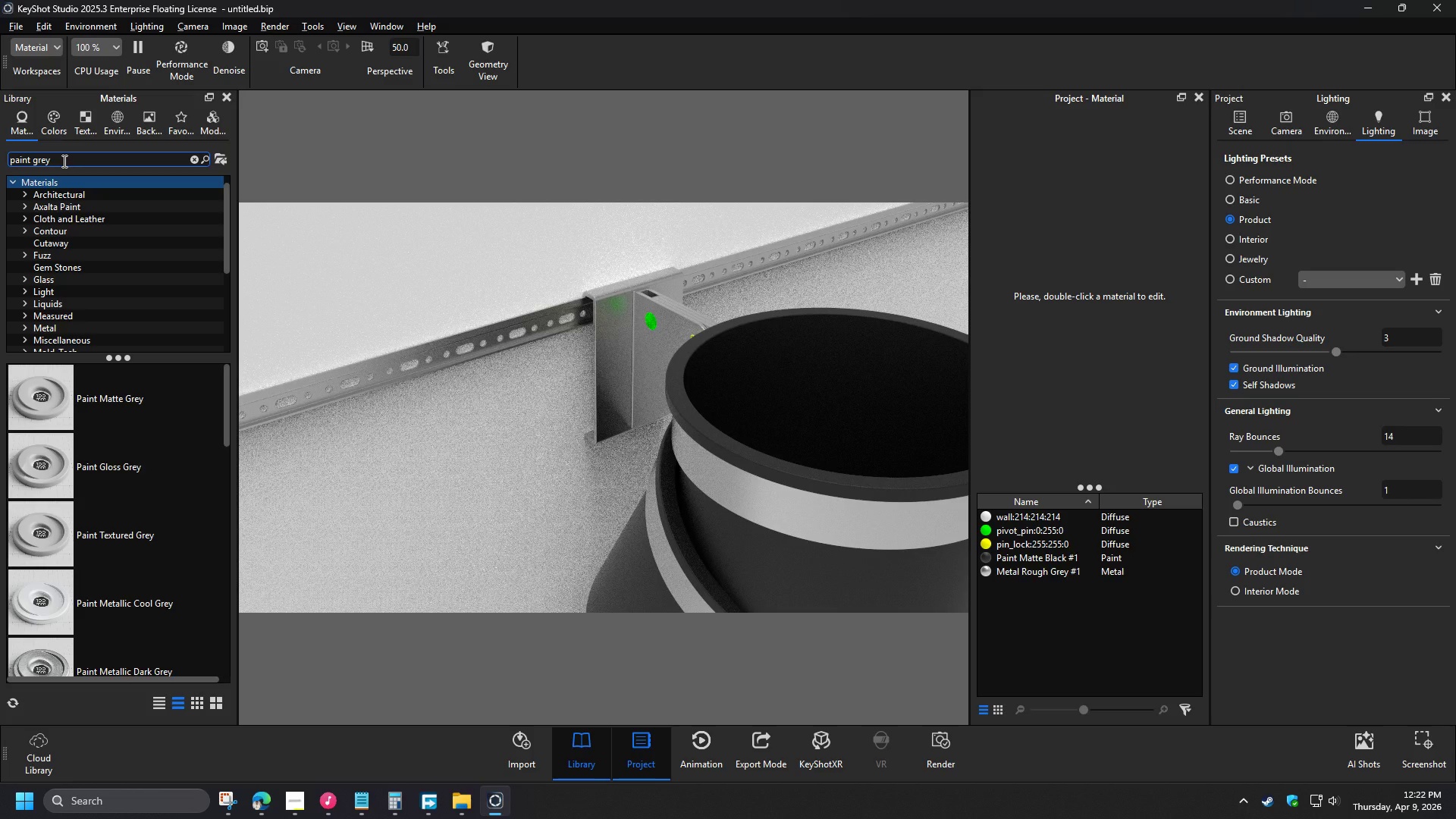 
scroll: coordinate [169, 469], scroll_direction: down, amount: 2.0
 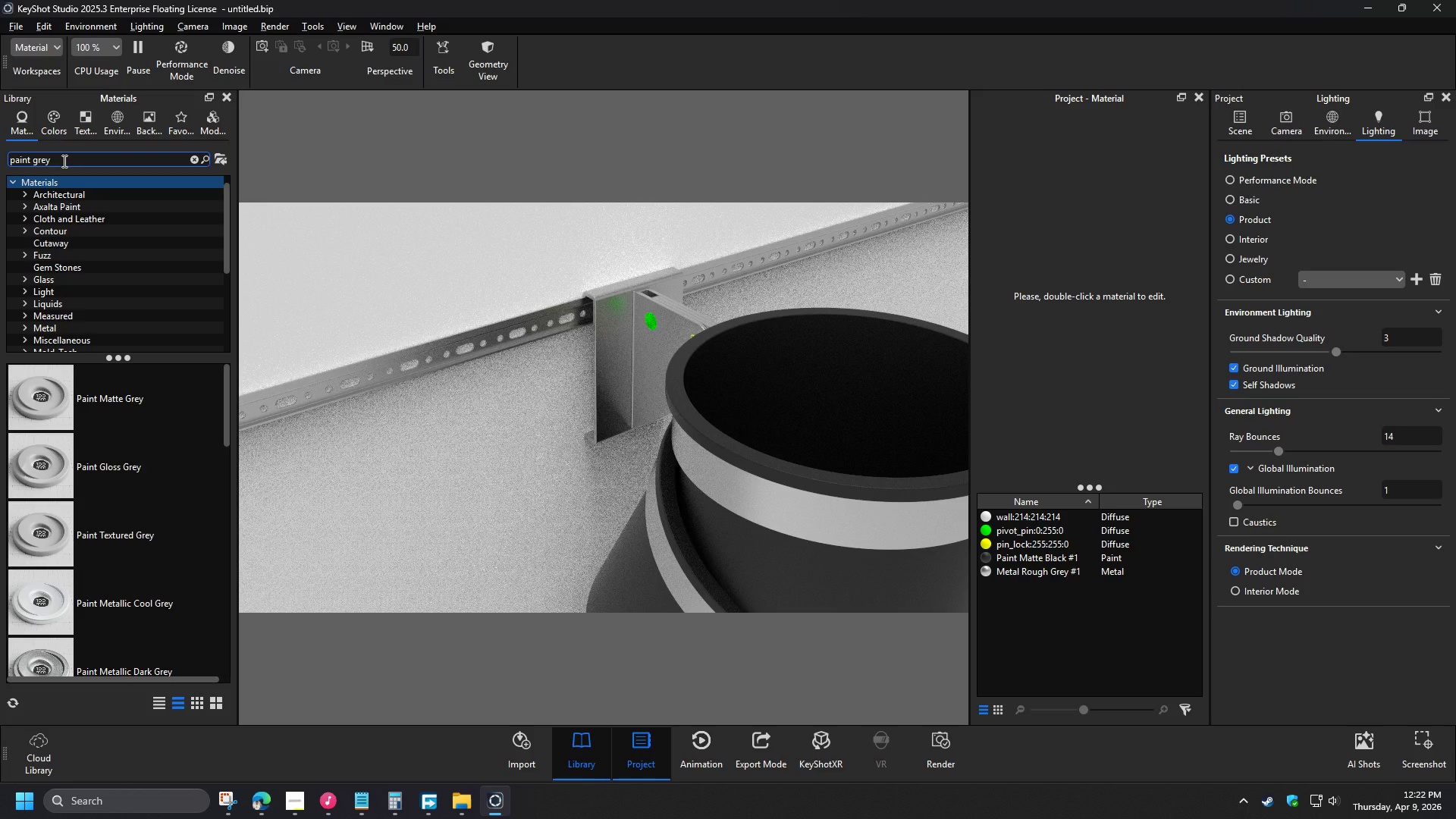 
scroll: coordinate [146, 467], scroll_direction: up, amount: 2.0
 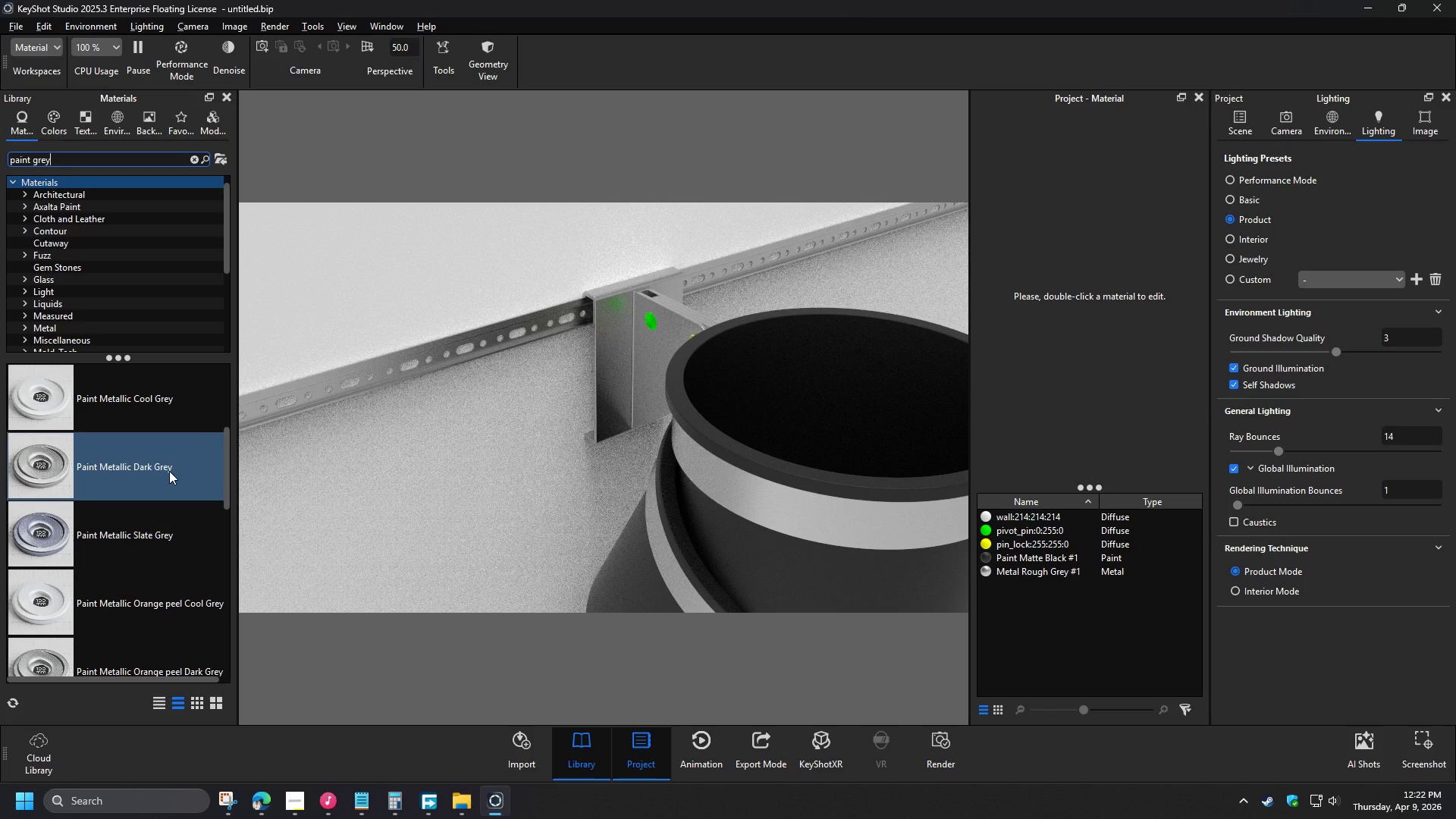 
left_click_drag(start_coordinate=[163, 545], to_coordinate=[745, 492])
 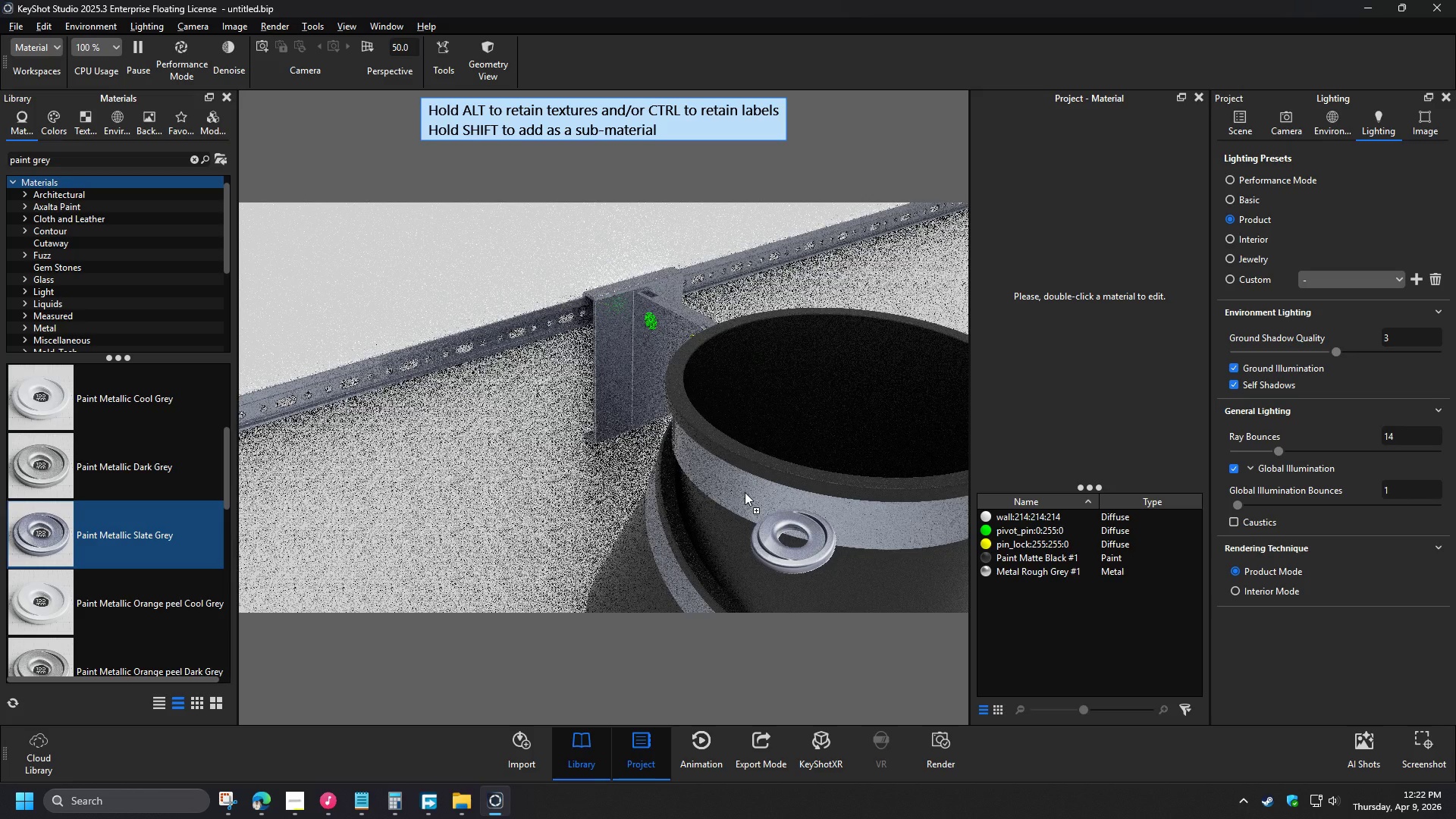 
scroll: coordinate [149, 447], scroll_direction: up, amount: 1.0
 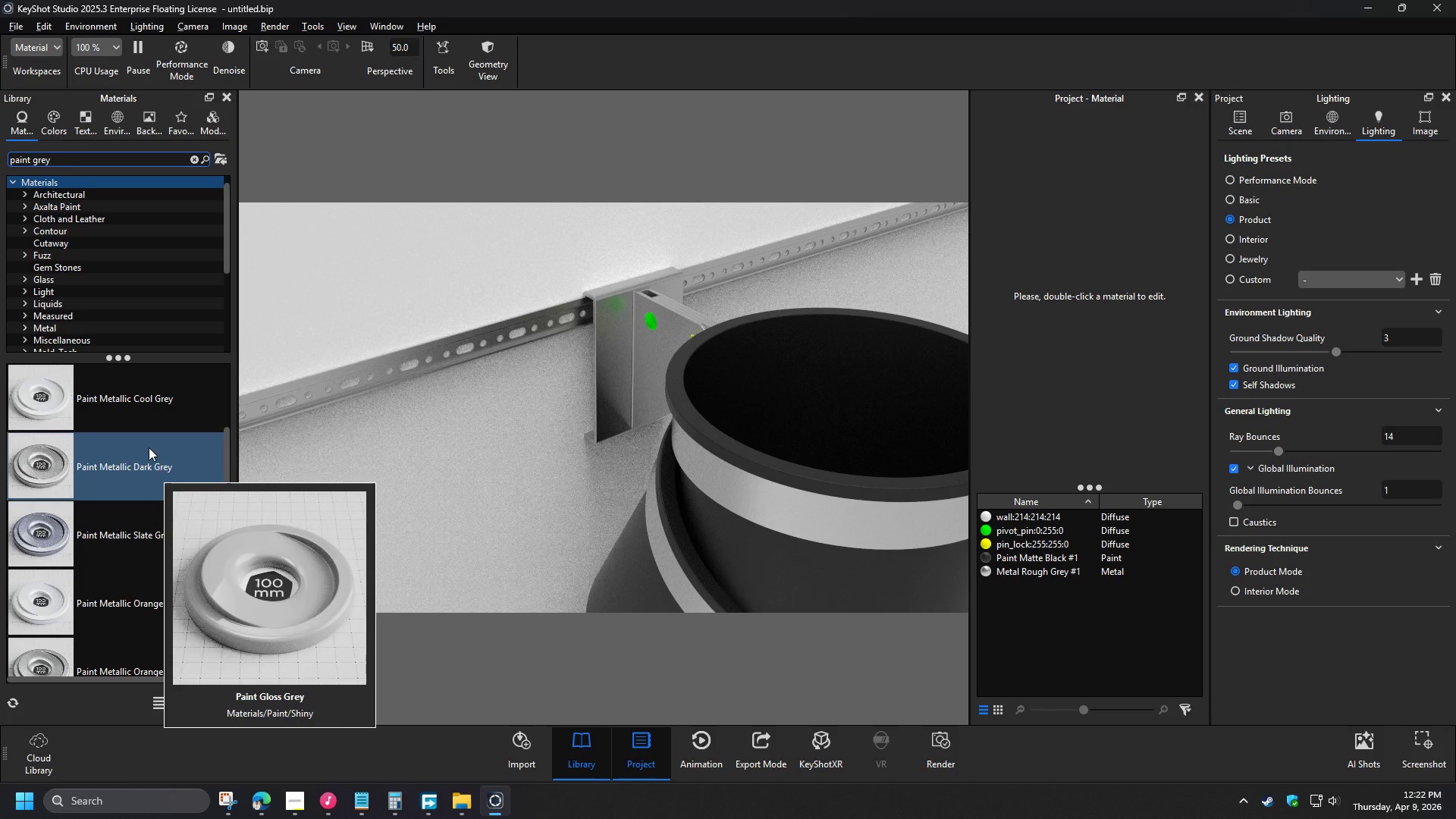 
left_click_drag(start_coordinate=[807, 544], to_coordinate=[899, 482])
 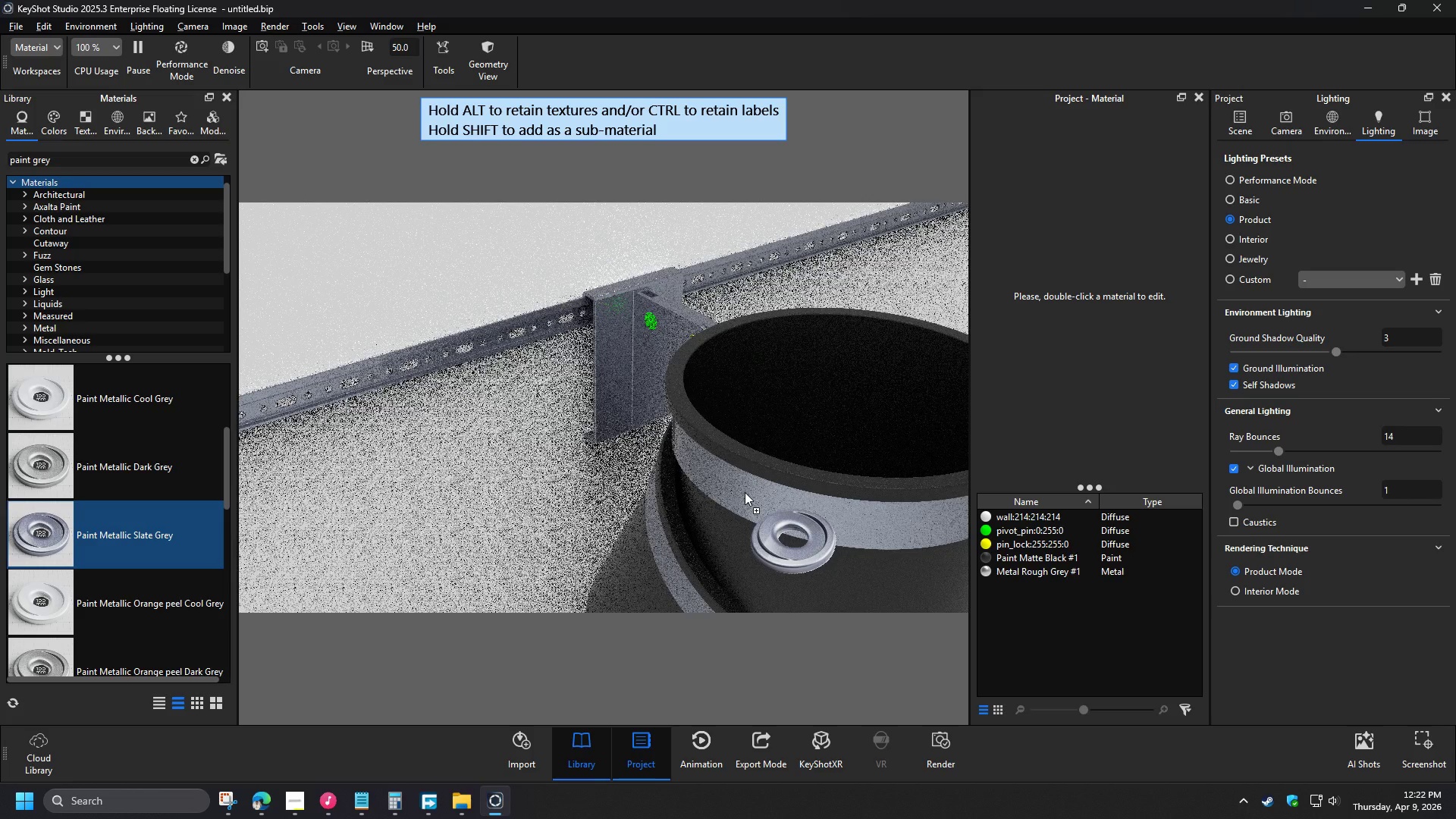 
scroll: coordinate [538, 332], scroll_direction: down, amount: 4.0
 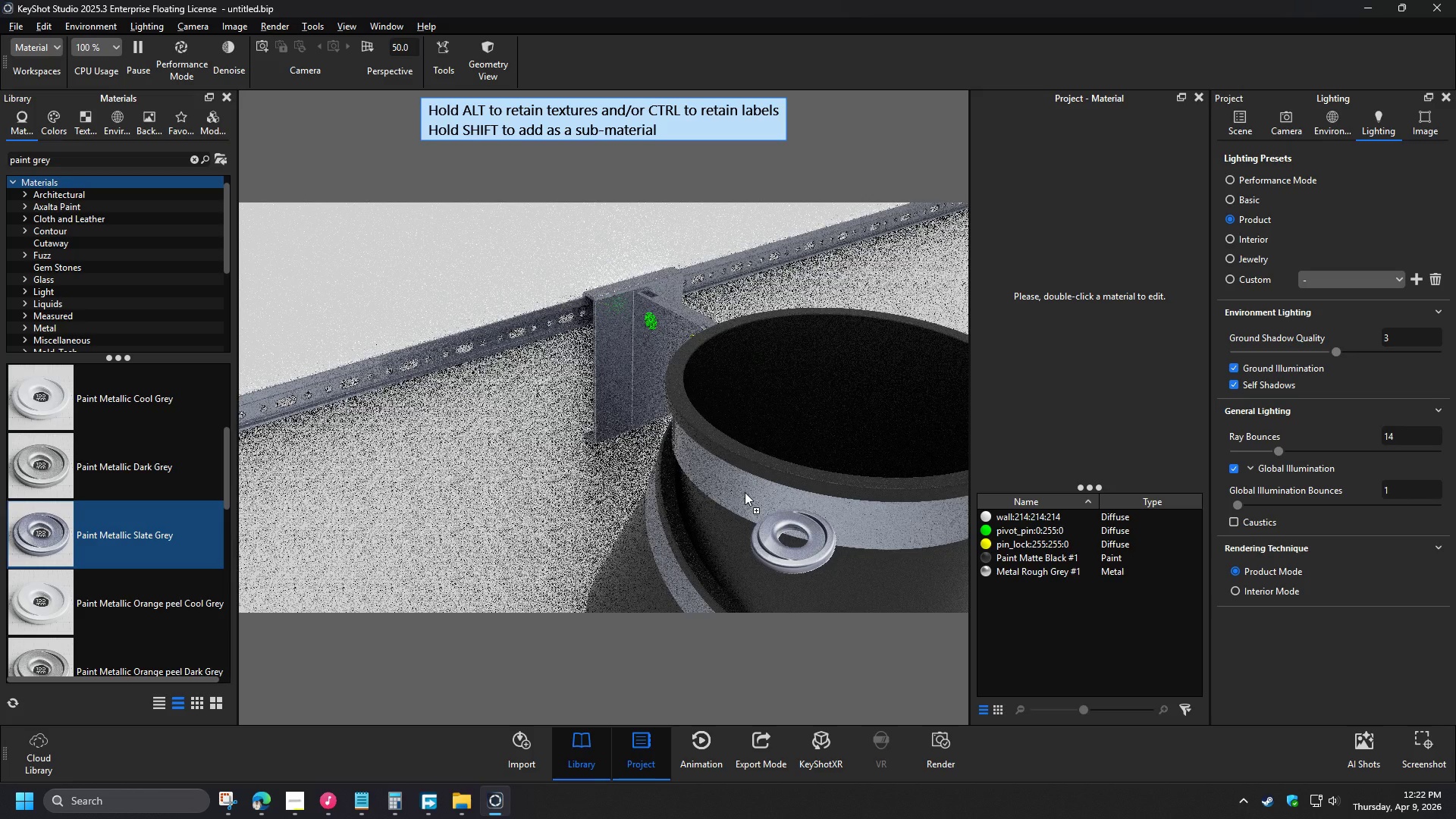 
scroll: coordinate [799, 402], scroll_direction: up, amount: 7.0
 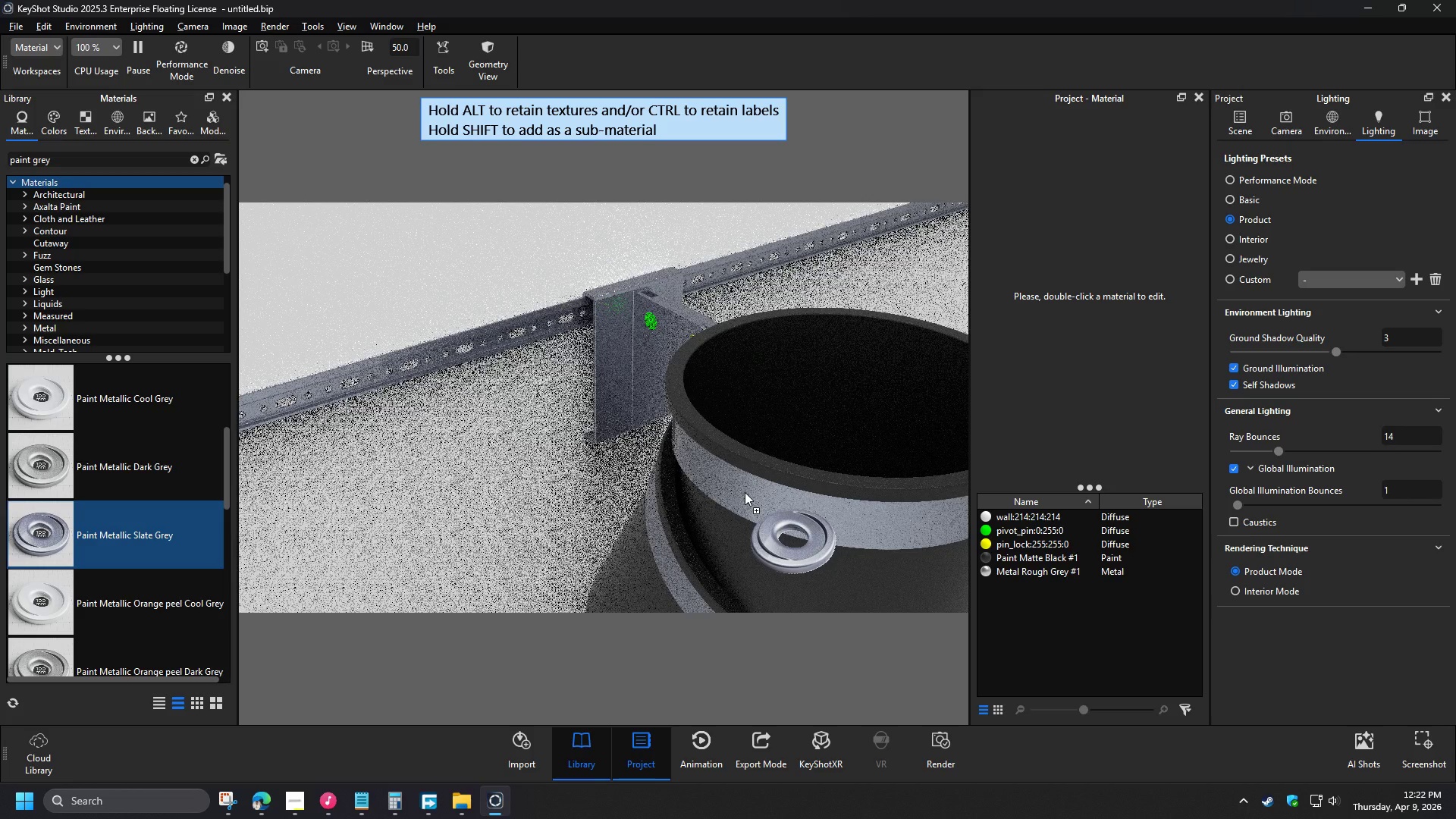 
wait(8.91)
 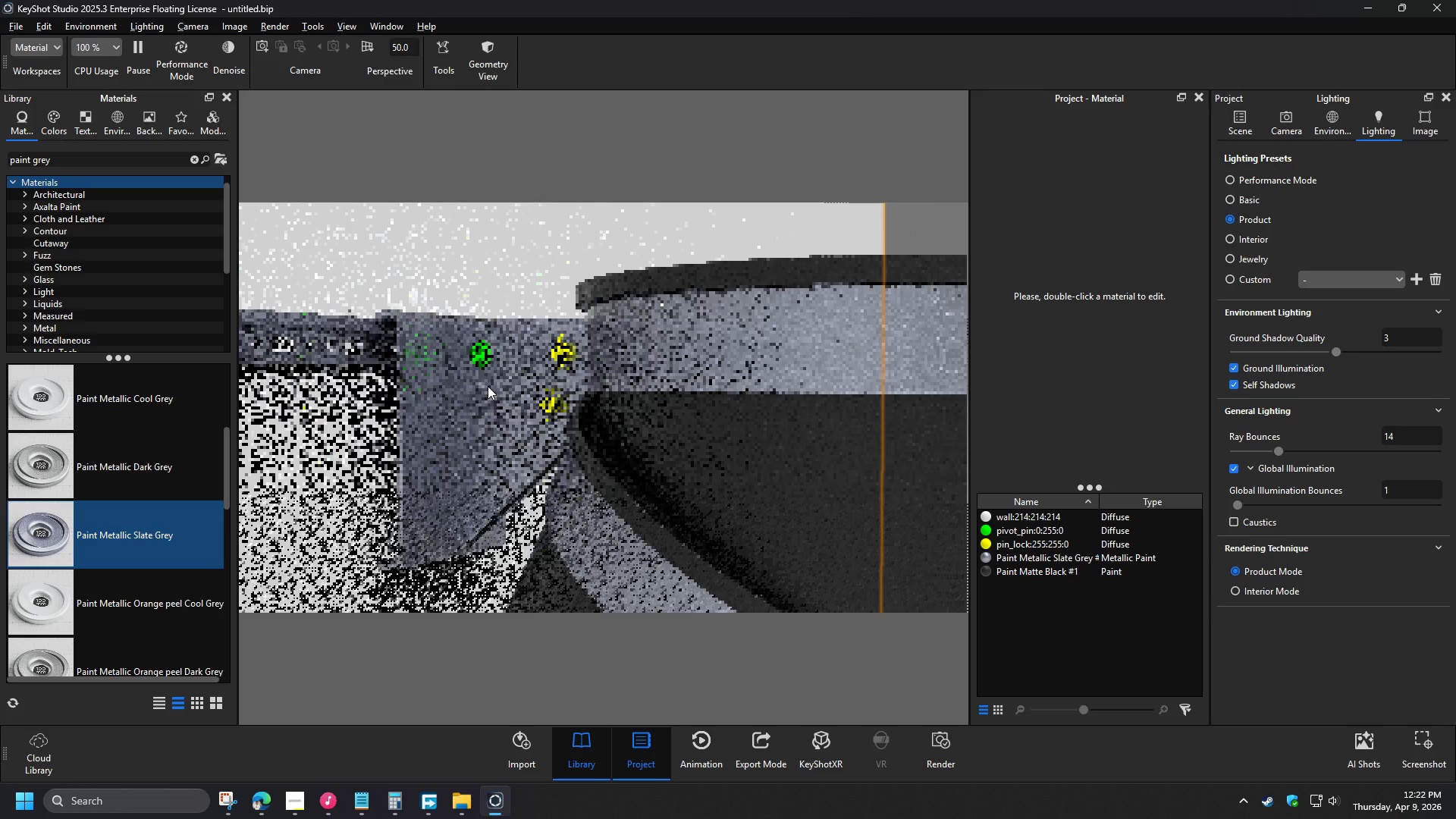 
left_click_drag(start_coordinate=[57, 160], to_coordinate=[0, 161])
 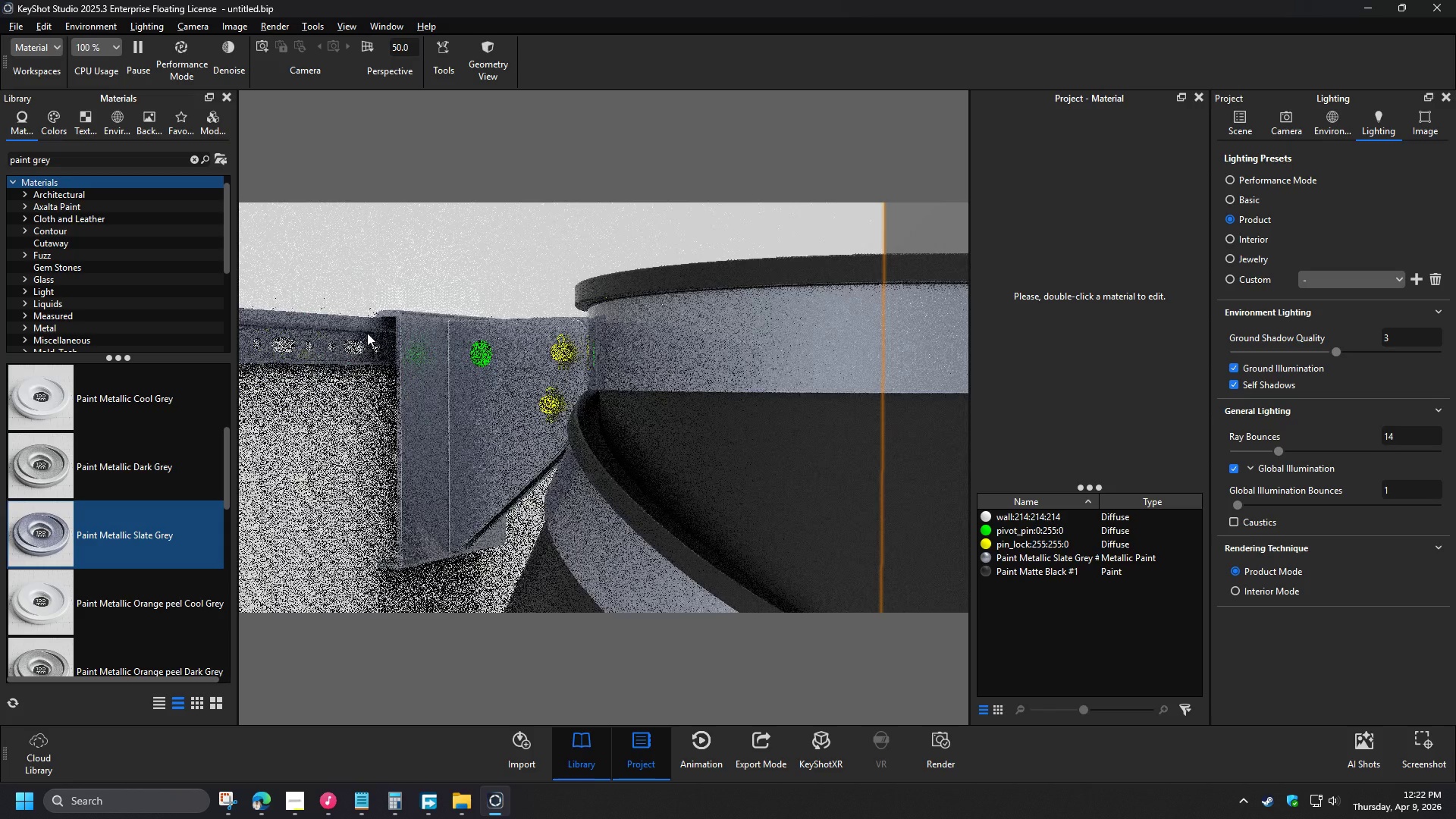 
type(METAL DARK)
 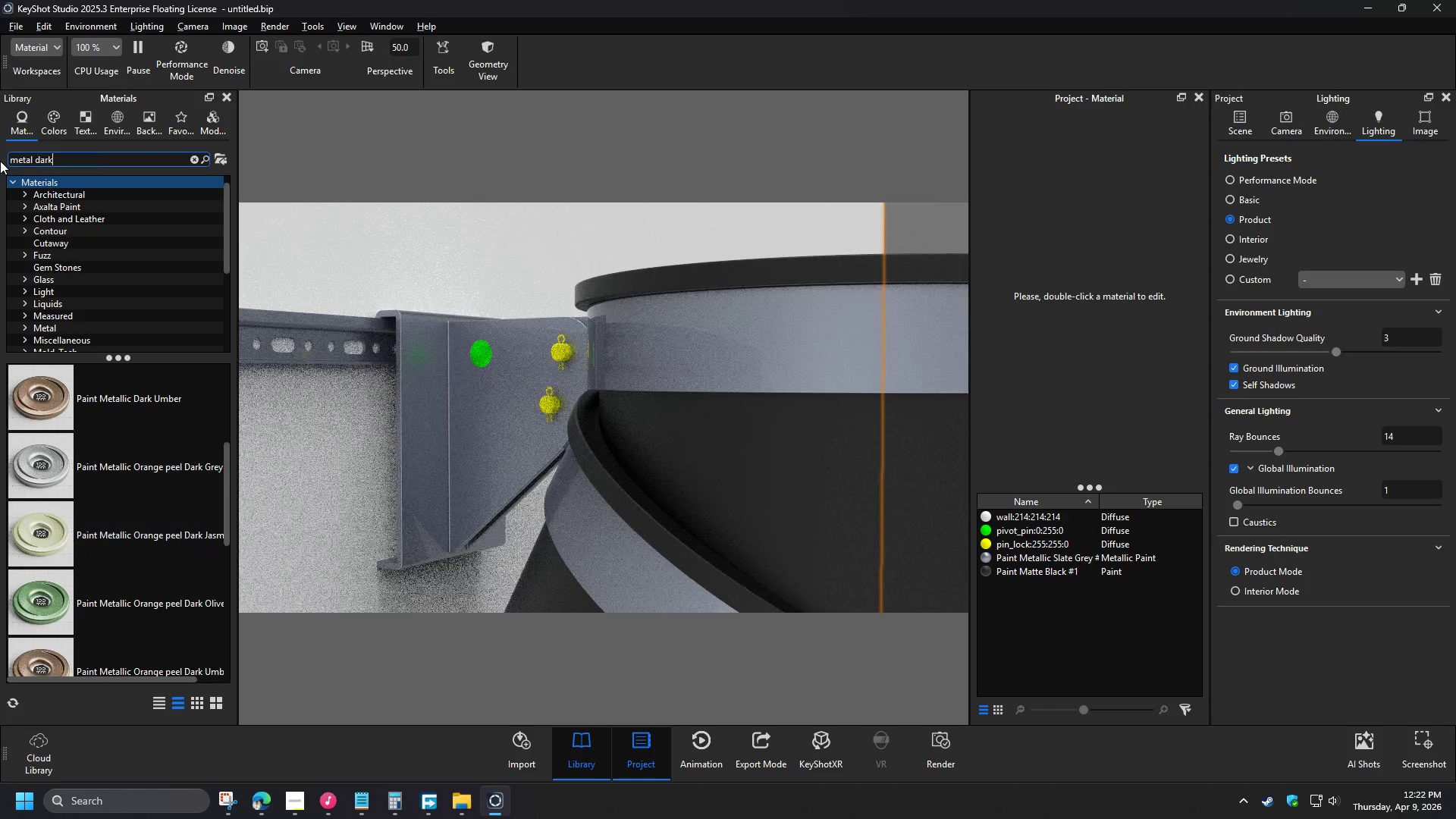 
scroll: coordinate [762, 470], scroll_direction: down, amount: 5.0
 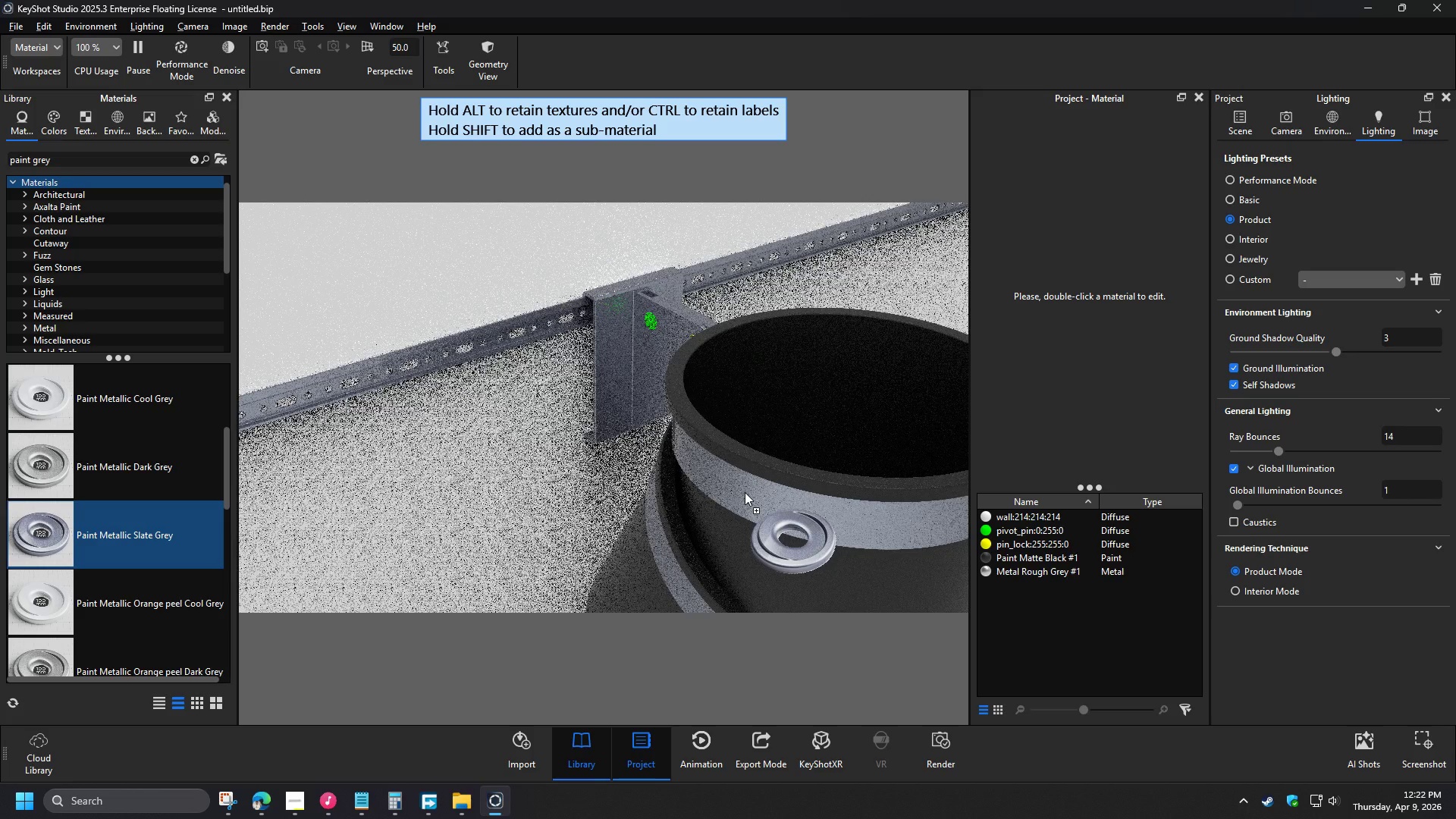 
scroll: coordinate [536, 389], scroll_direction: up, amount: 5.0
 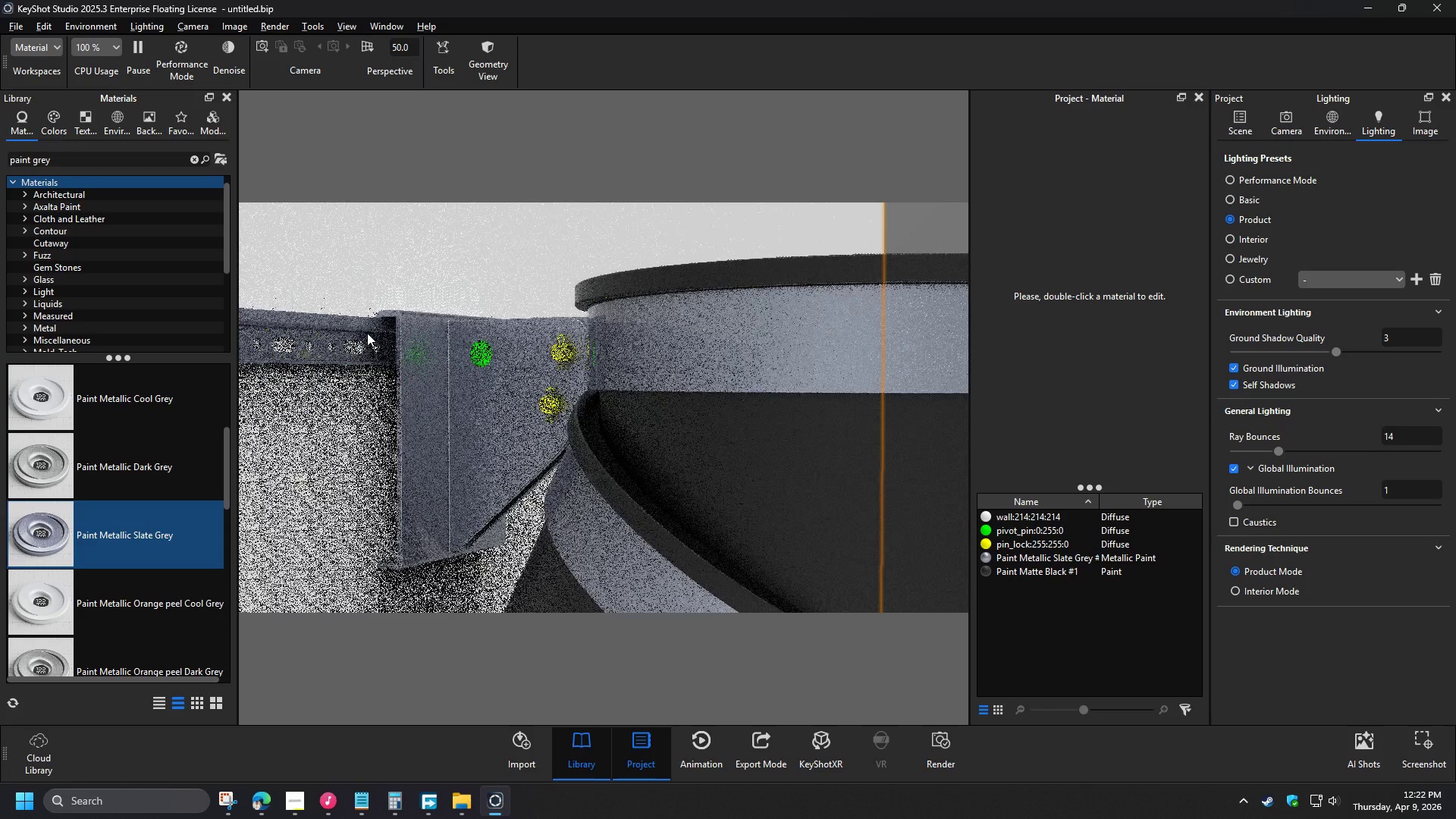 
wait(9.91)
 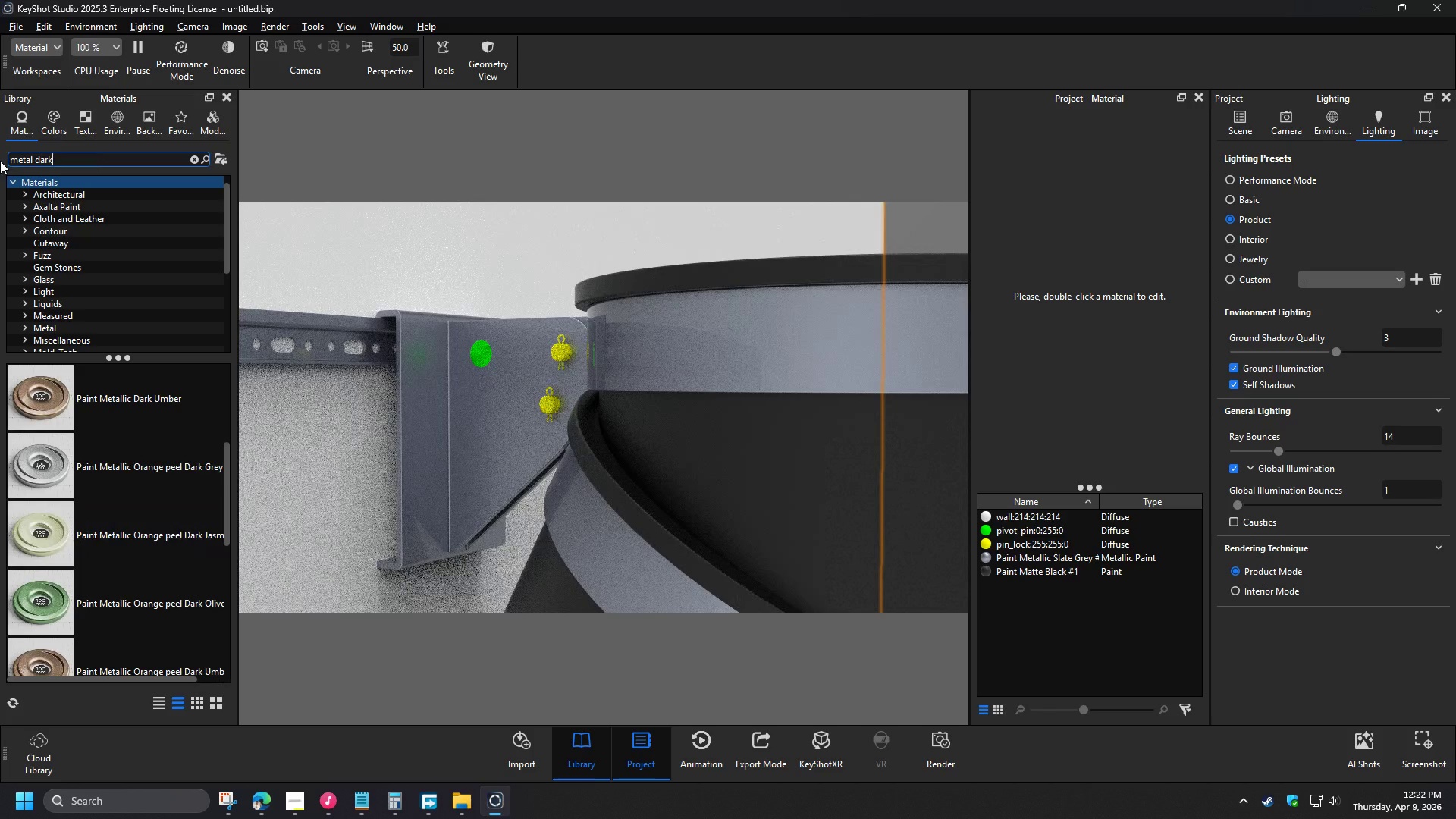 
left_click_drag(start_coordinate=[36, 163], to_coordinate=[62, 161])
 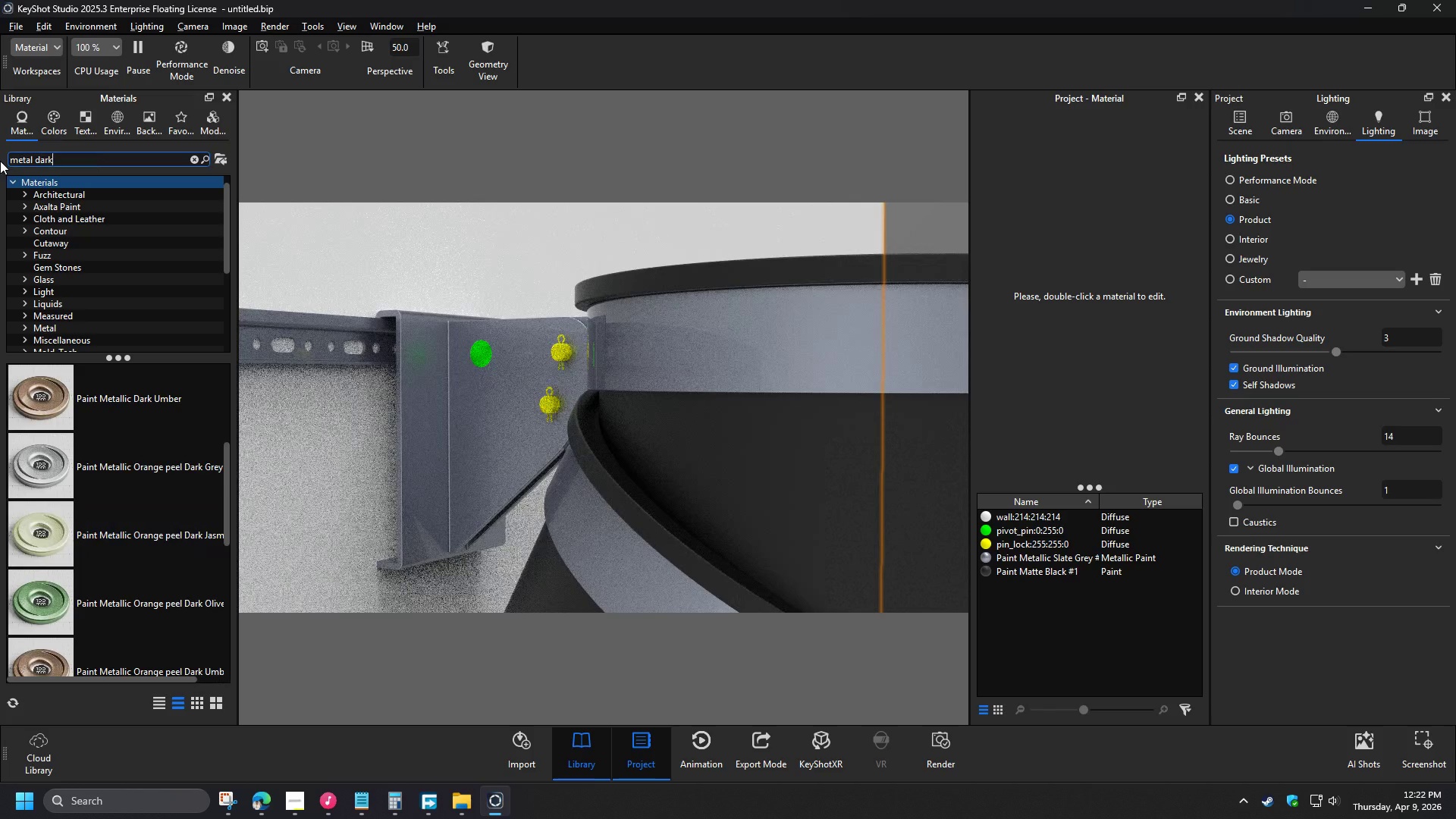 
type(BLACK)
 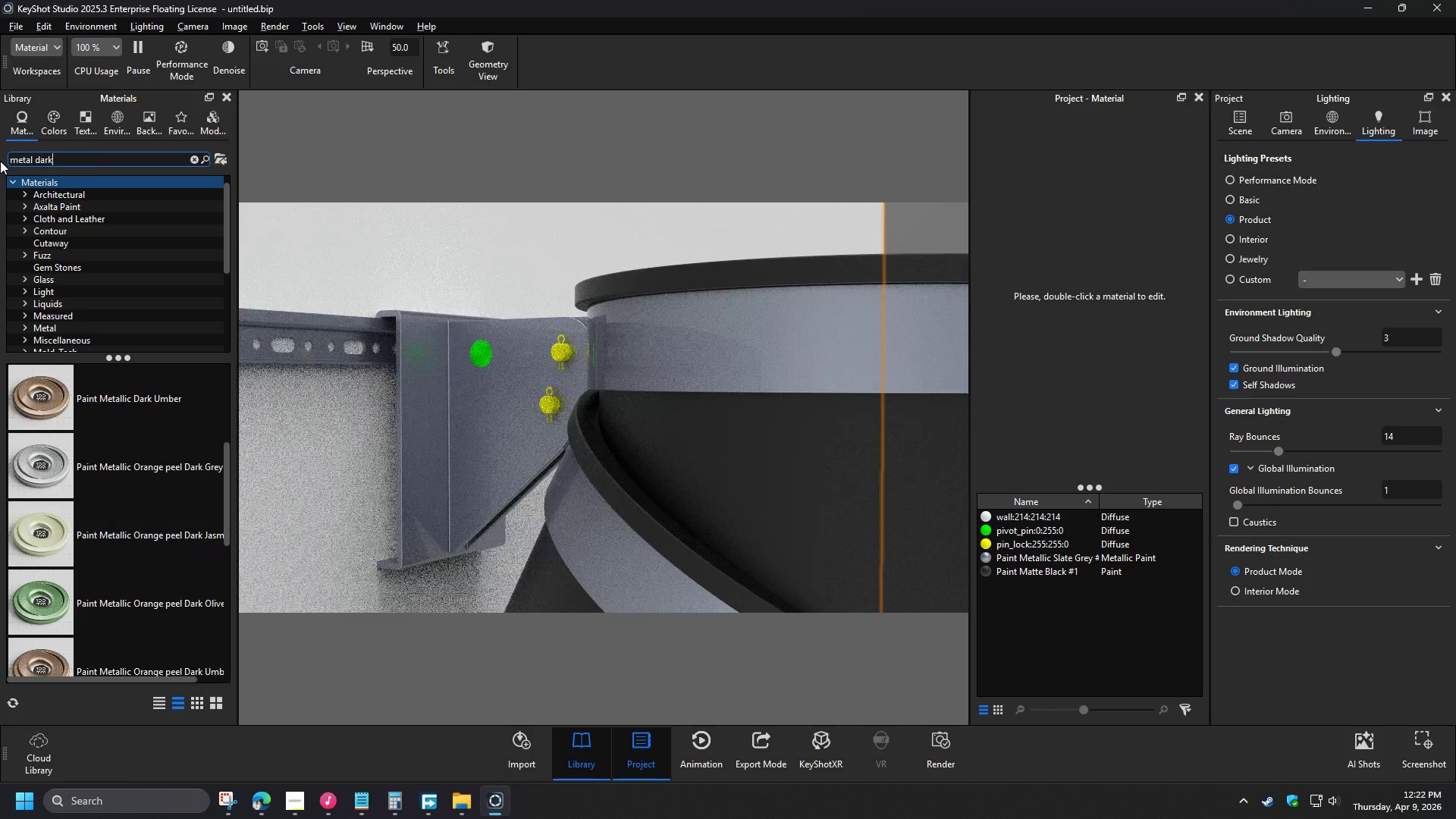 
scroll: coordinate [171, 490], scroll_direction: up, amount: 7.0
 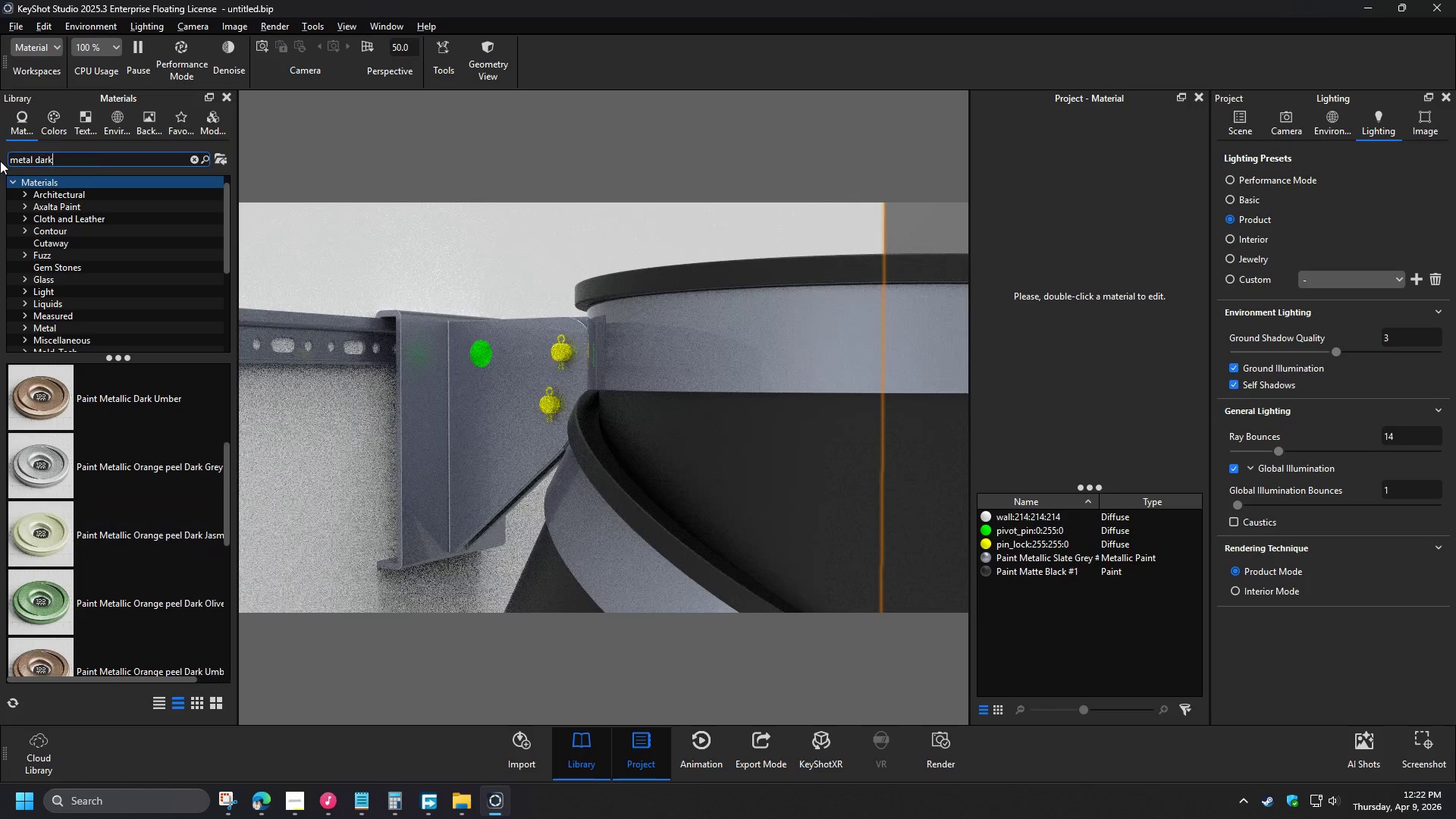 
left_click_drag(start_coordinate=[116, 600], to_coordinate=[480, 354])
 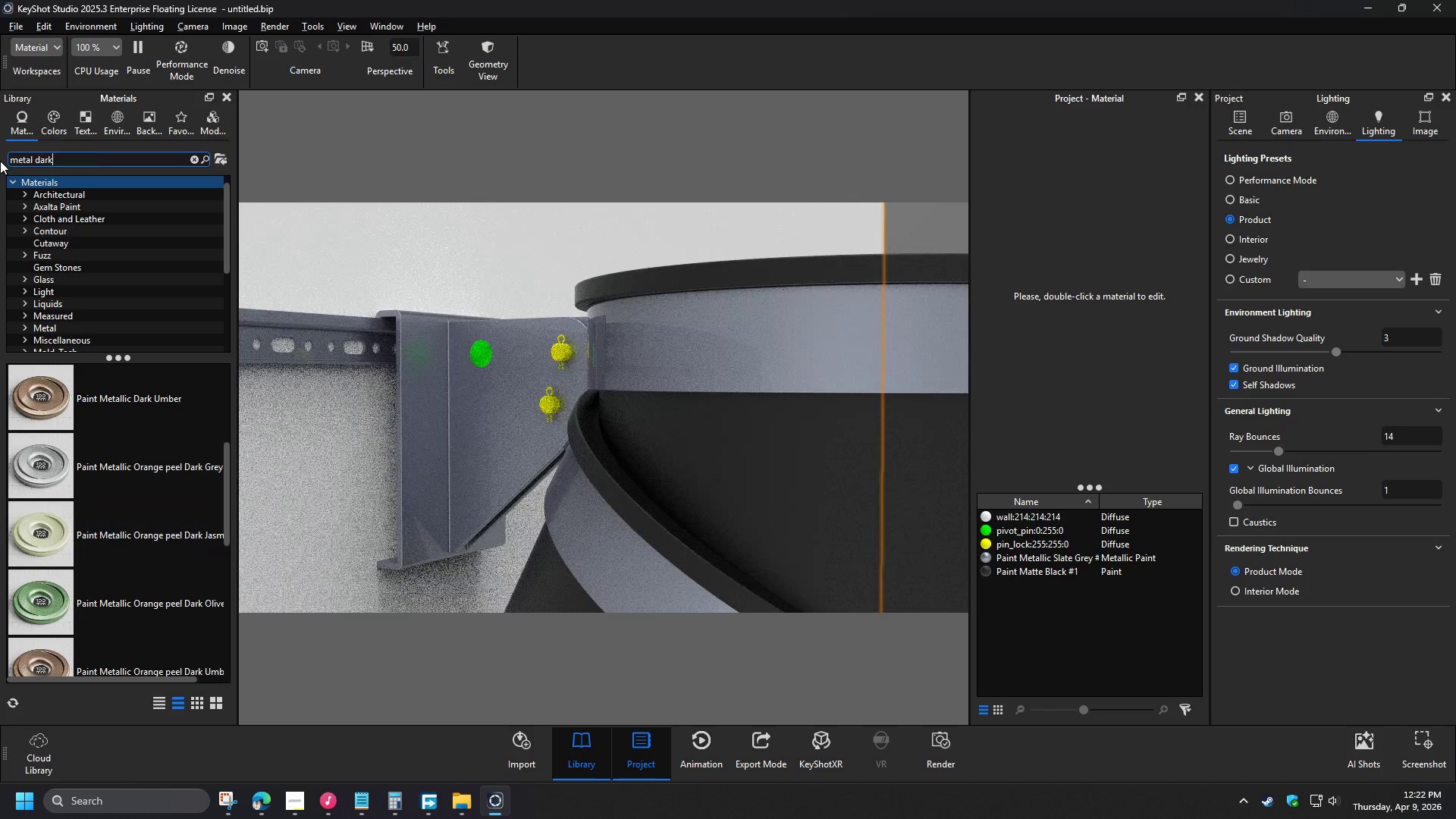 
left_click_drag(start_coordinate=[135, 606], to_coordinate=[563, 356])
 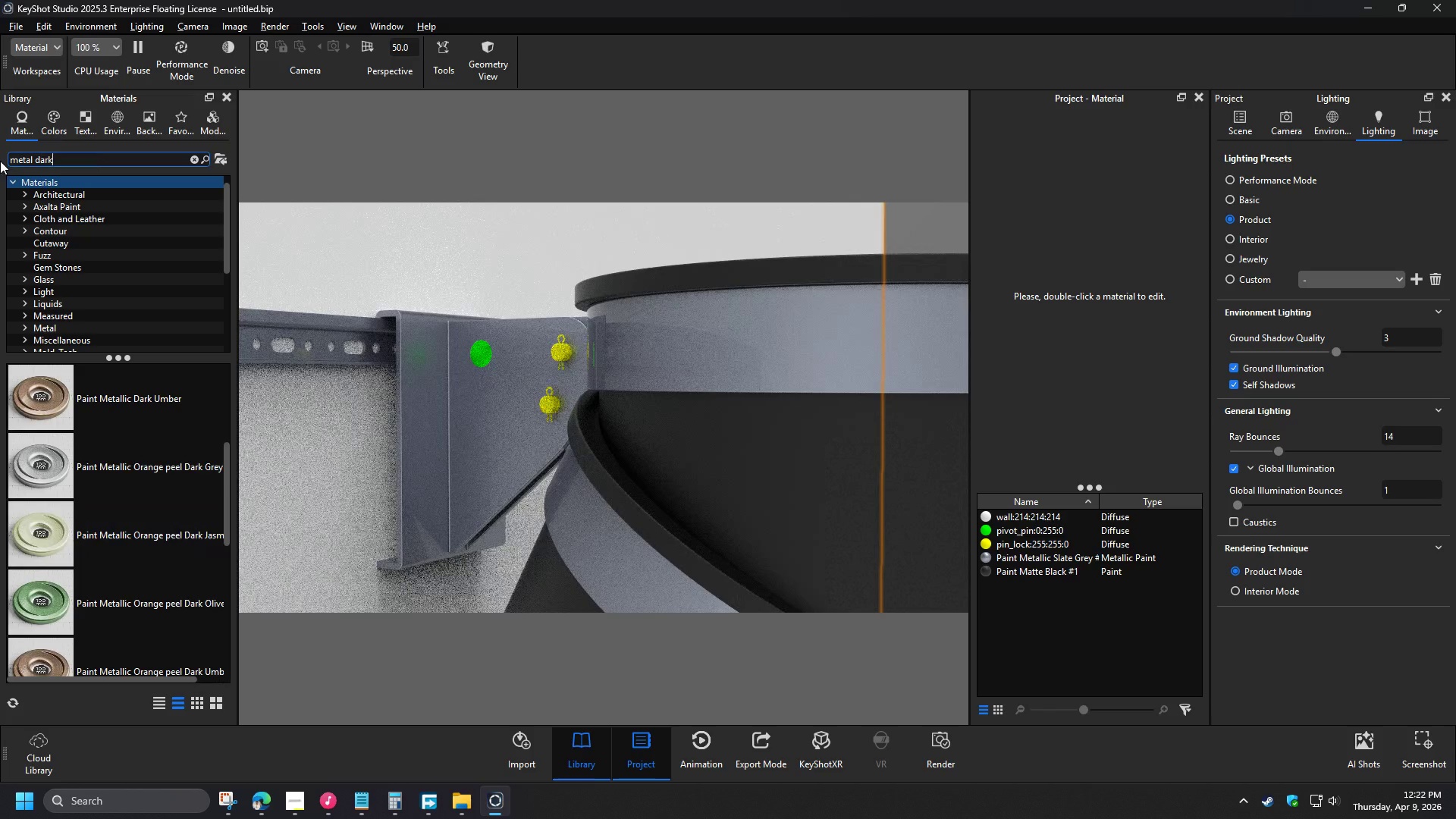 
left_click([839, 403])
 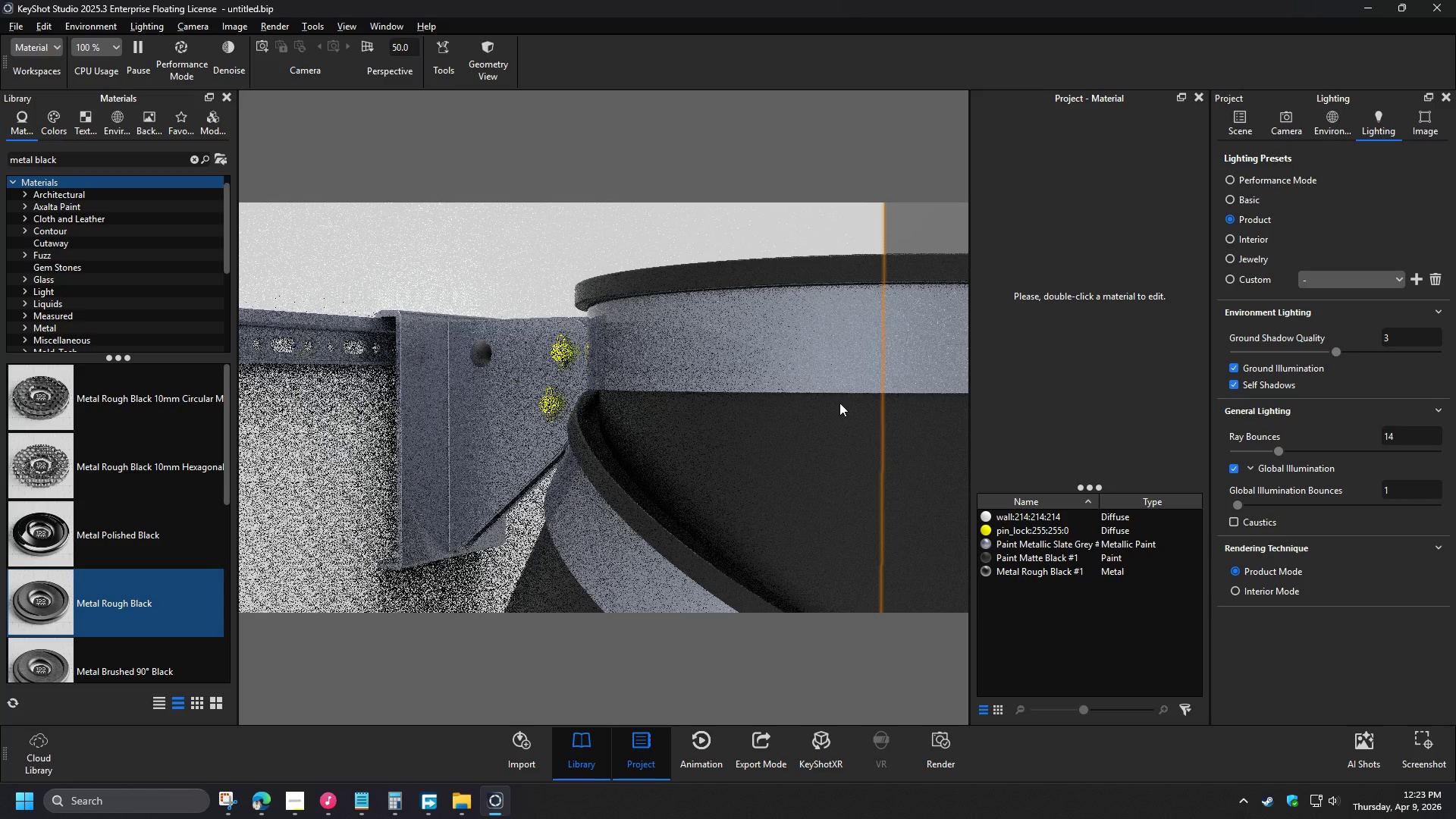 
left_click_drag(start_coordinate=[614, 481], to_coordinate=[582, 500])
 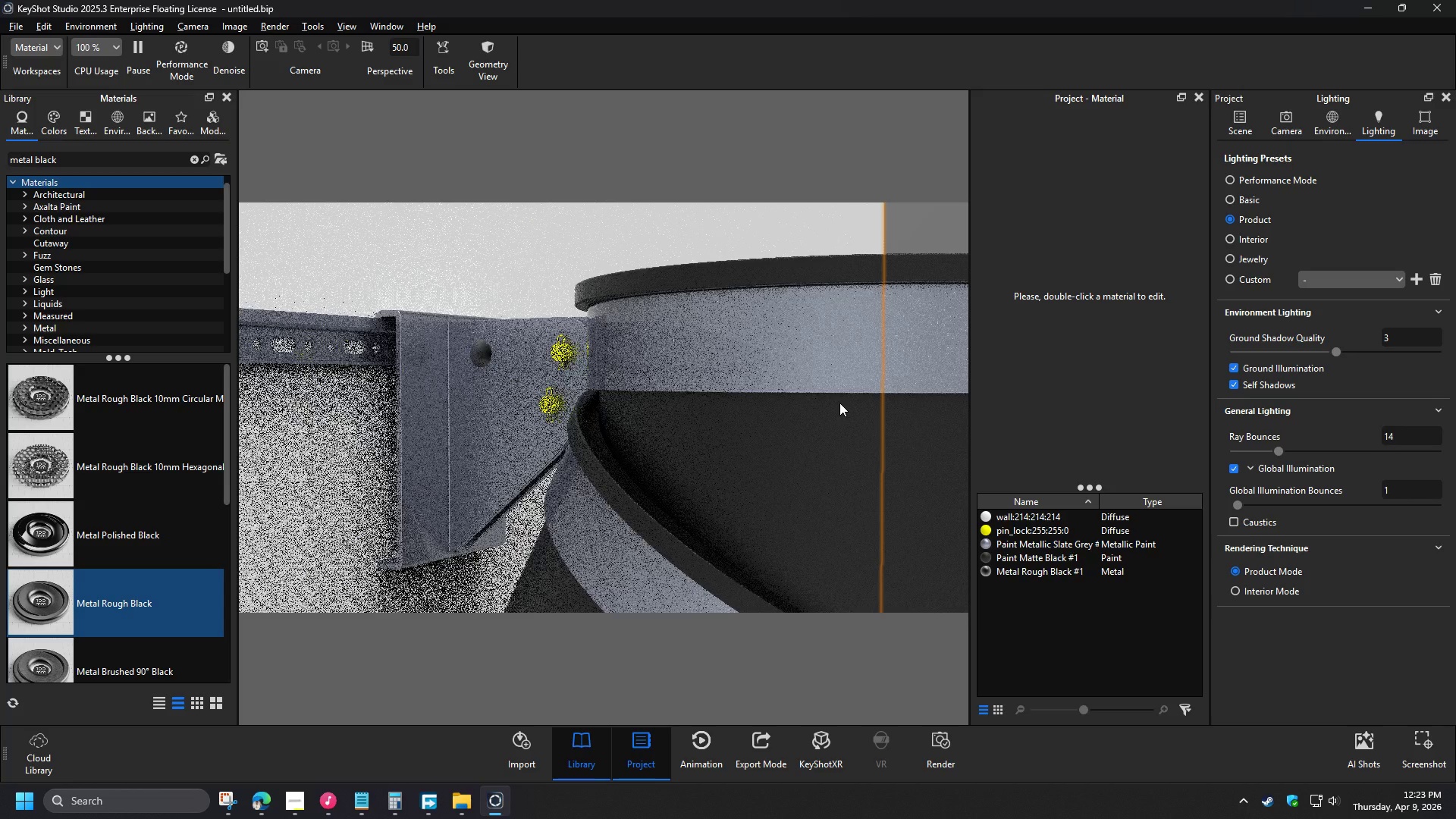 
scroll: coordinate [705, 457], scroll_direction: down, amount: 8.0
 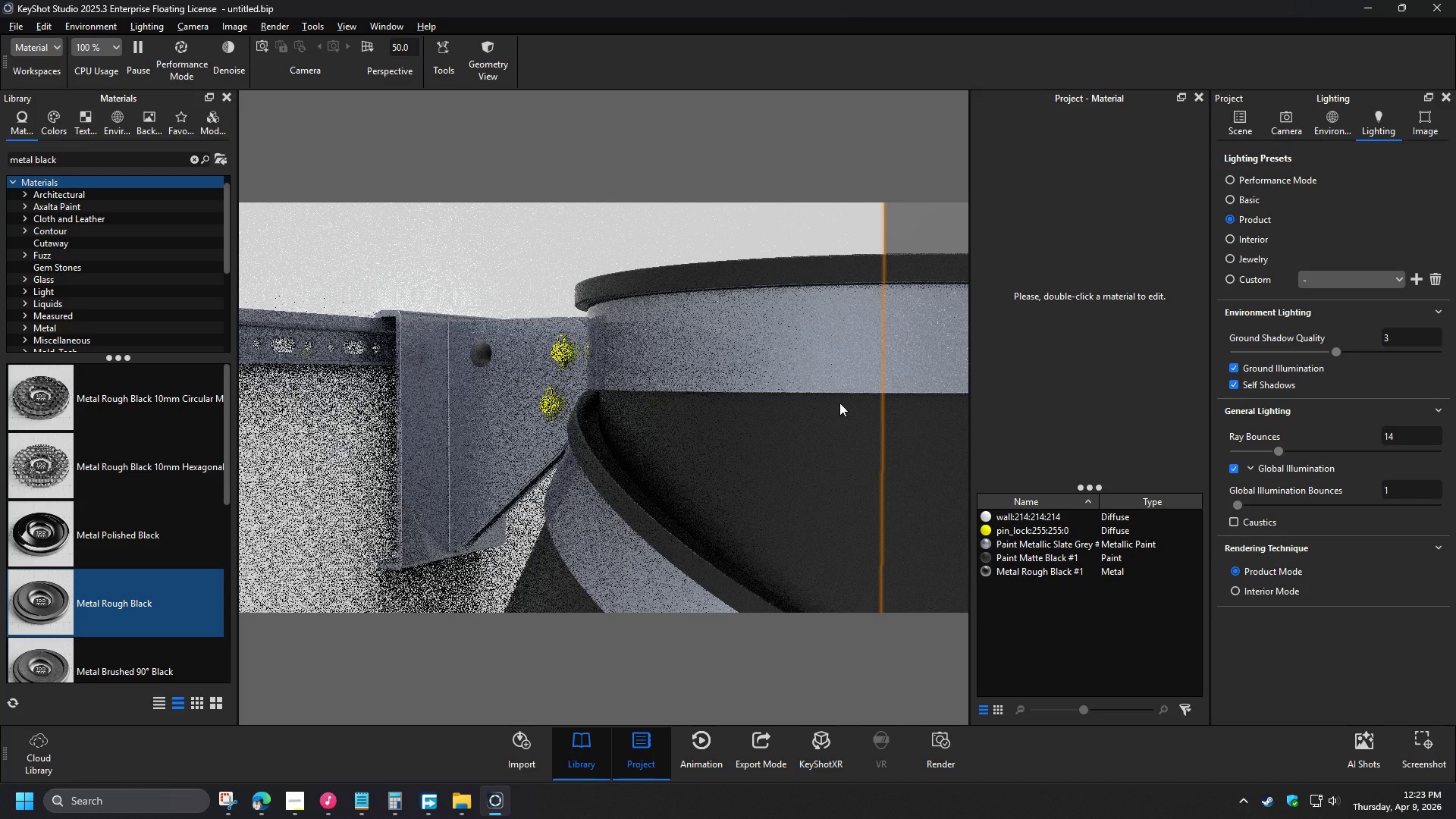 
wait(7.54)
 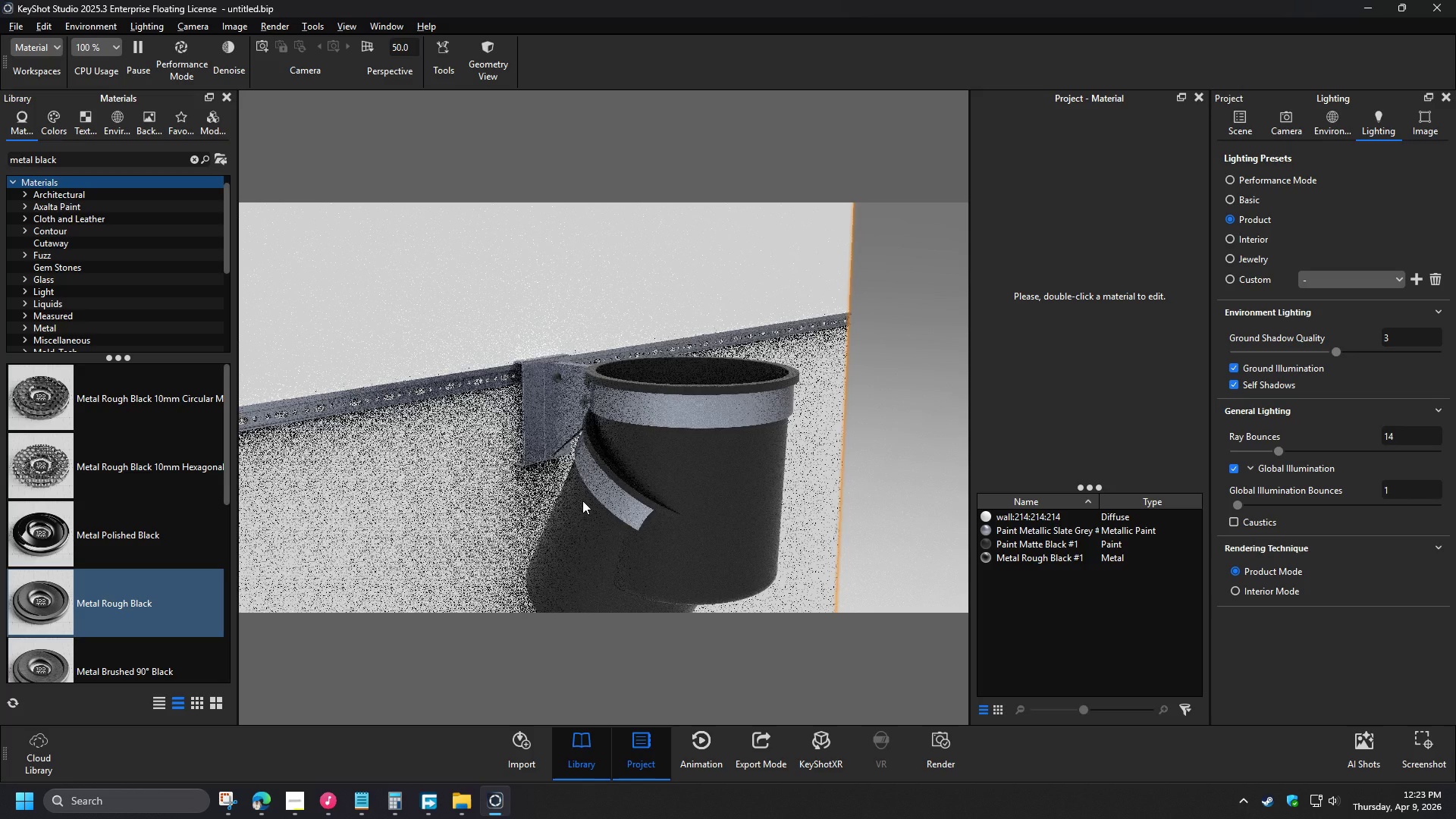 
left_click([1246, 118])
 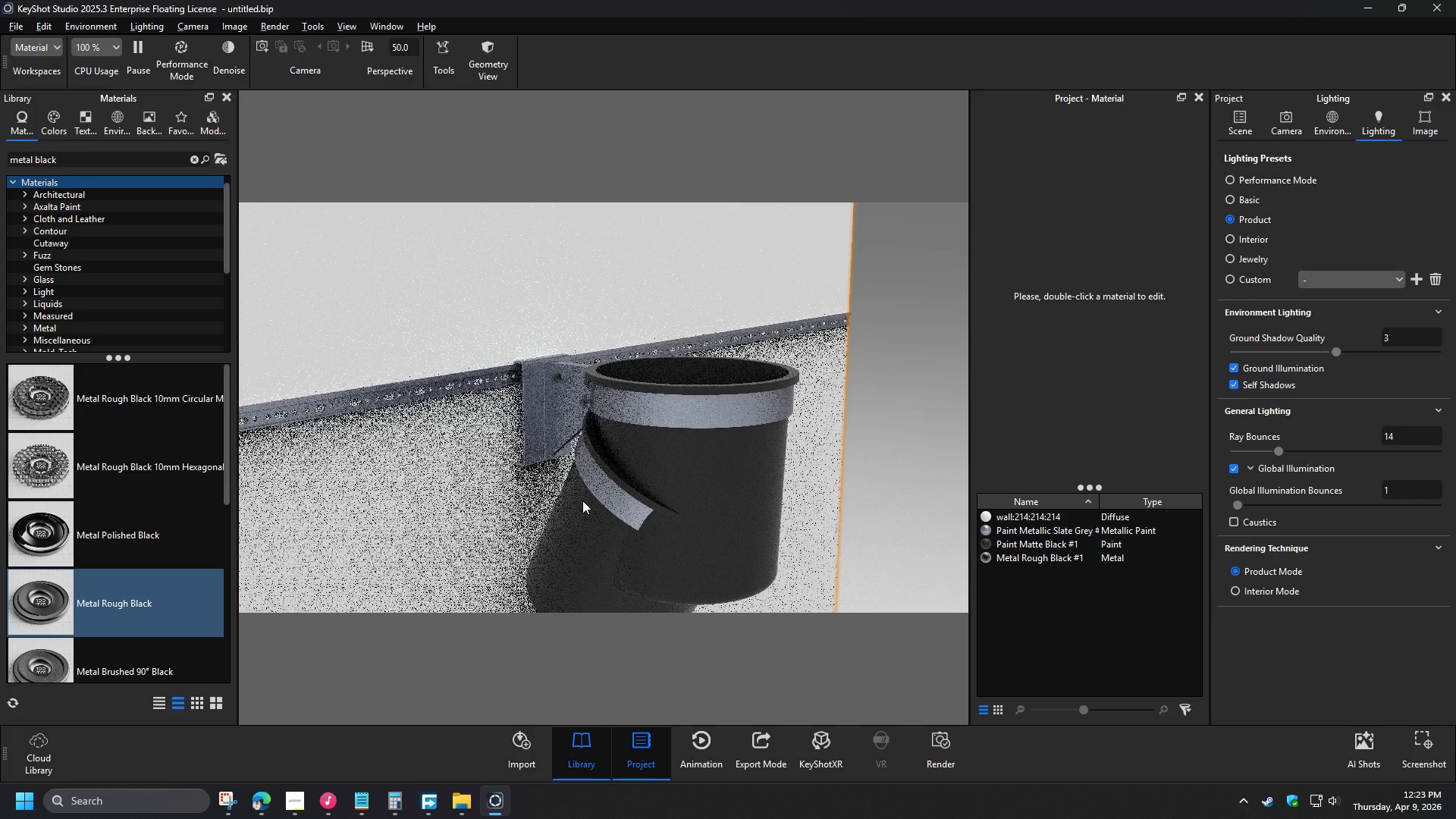 
scroll: coordinate [535, 416], scroll_direction: up, amount: 3.0
 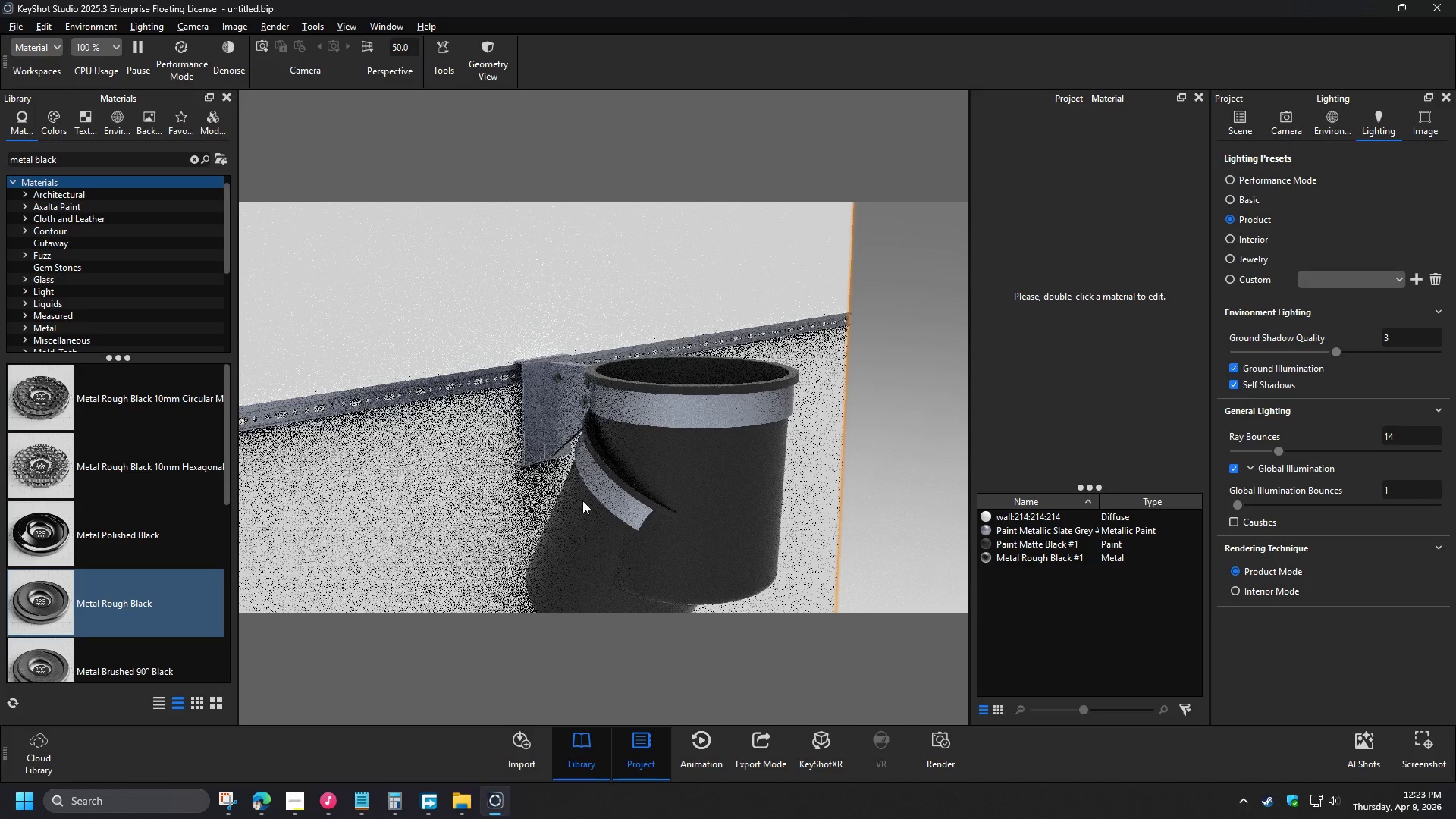 
wait(14.51)
 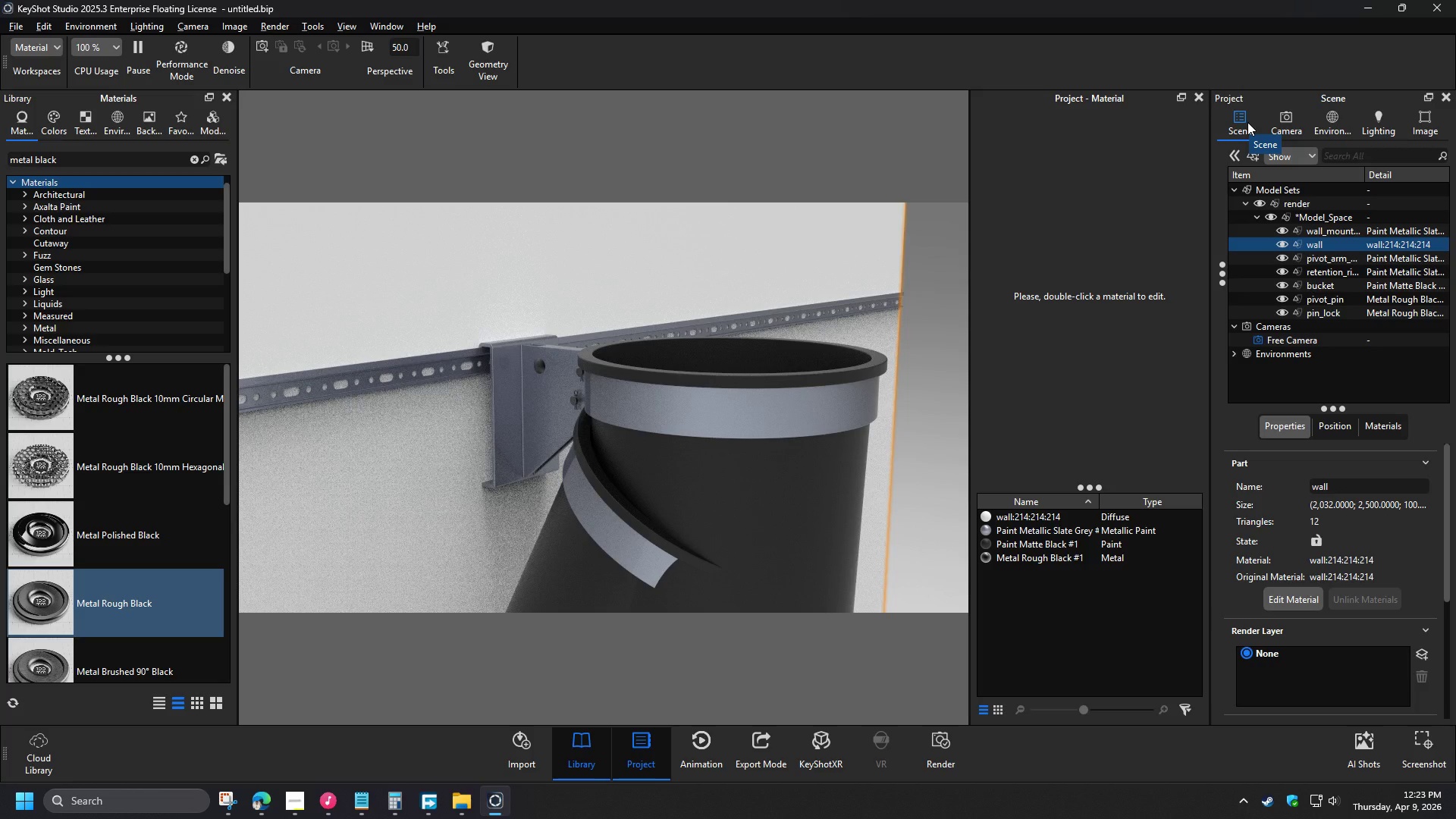 
left_click([1323, 271])
 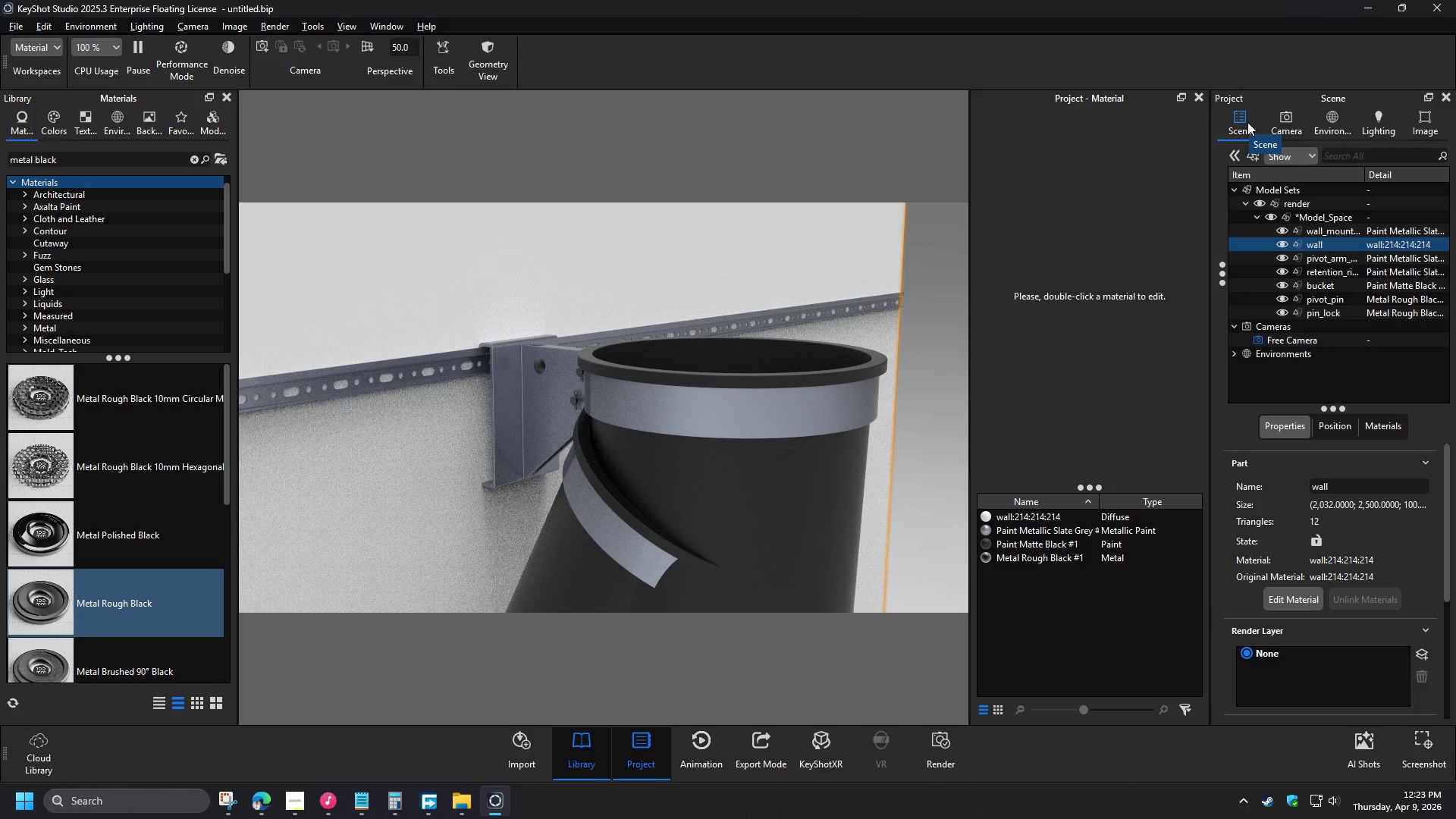 
mouse_move([1248, 136])
 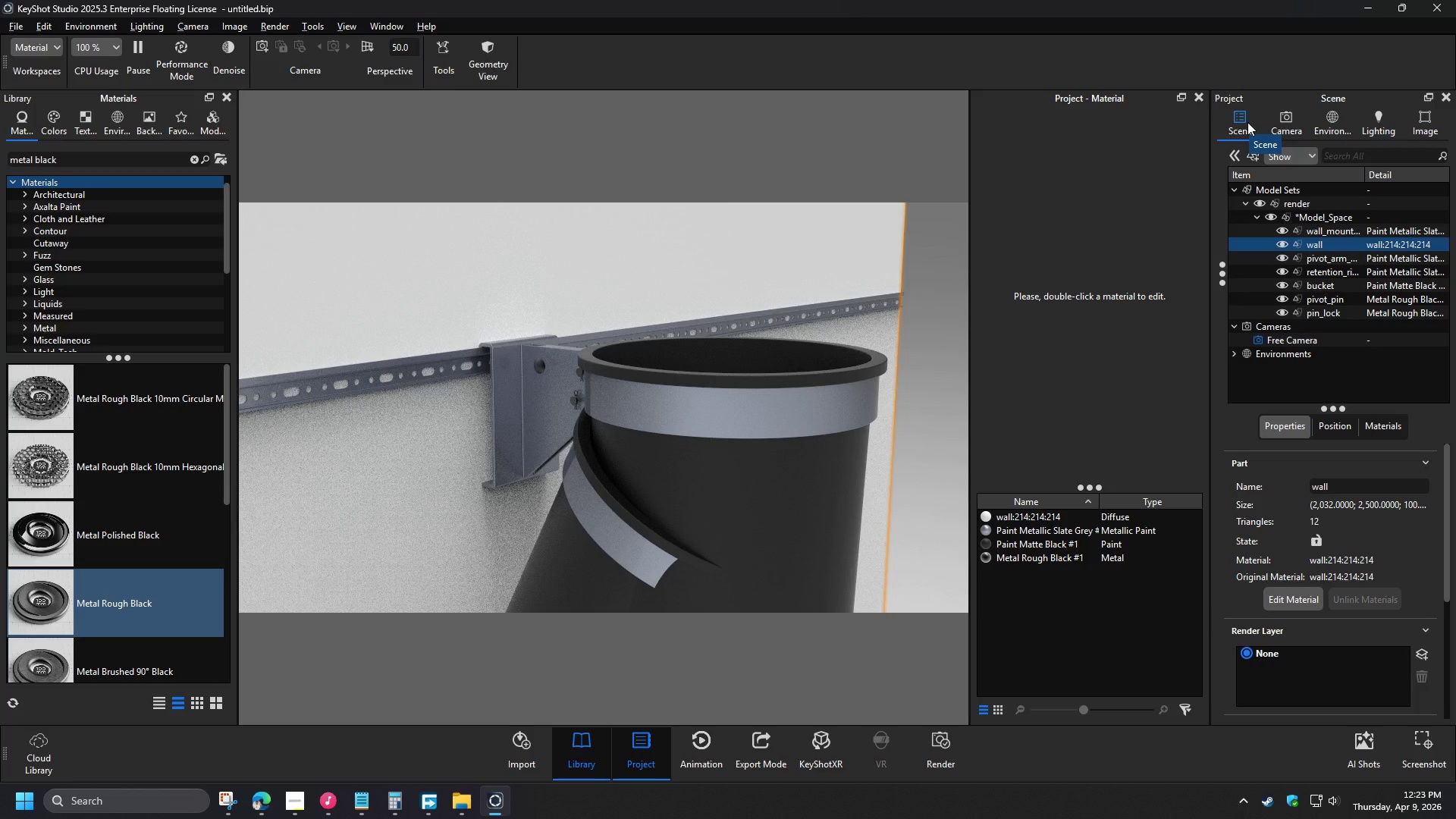 
right_click([1337, 271])
 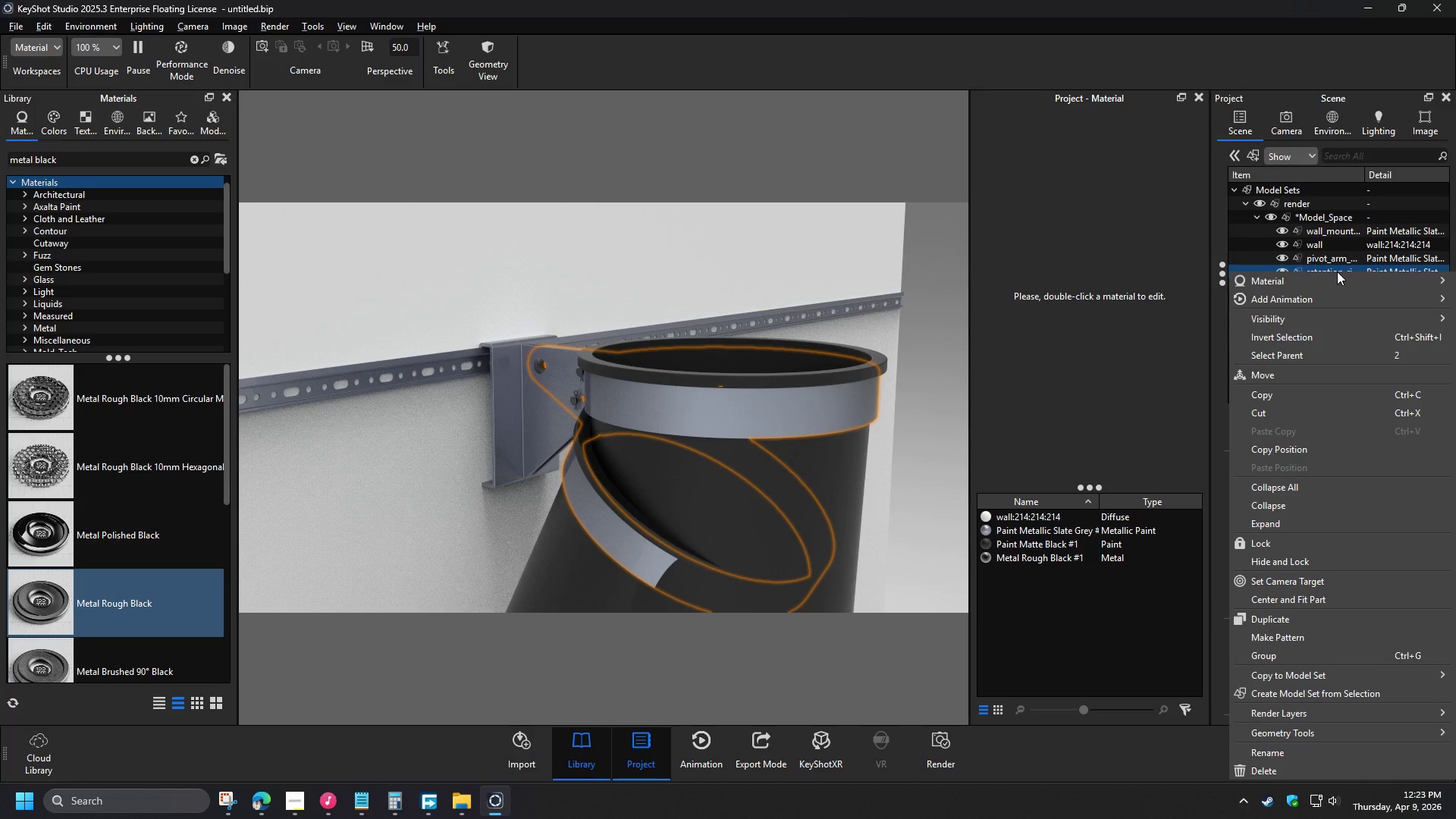 
wait(6.89)
 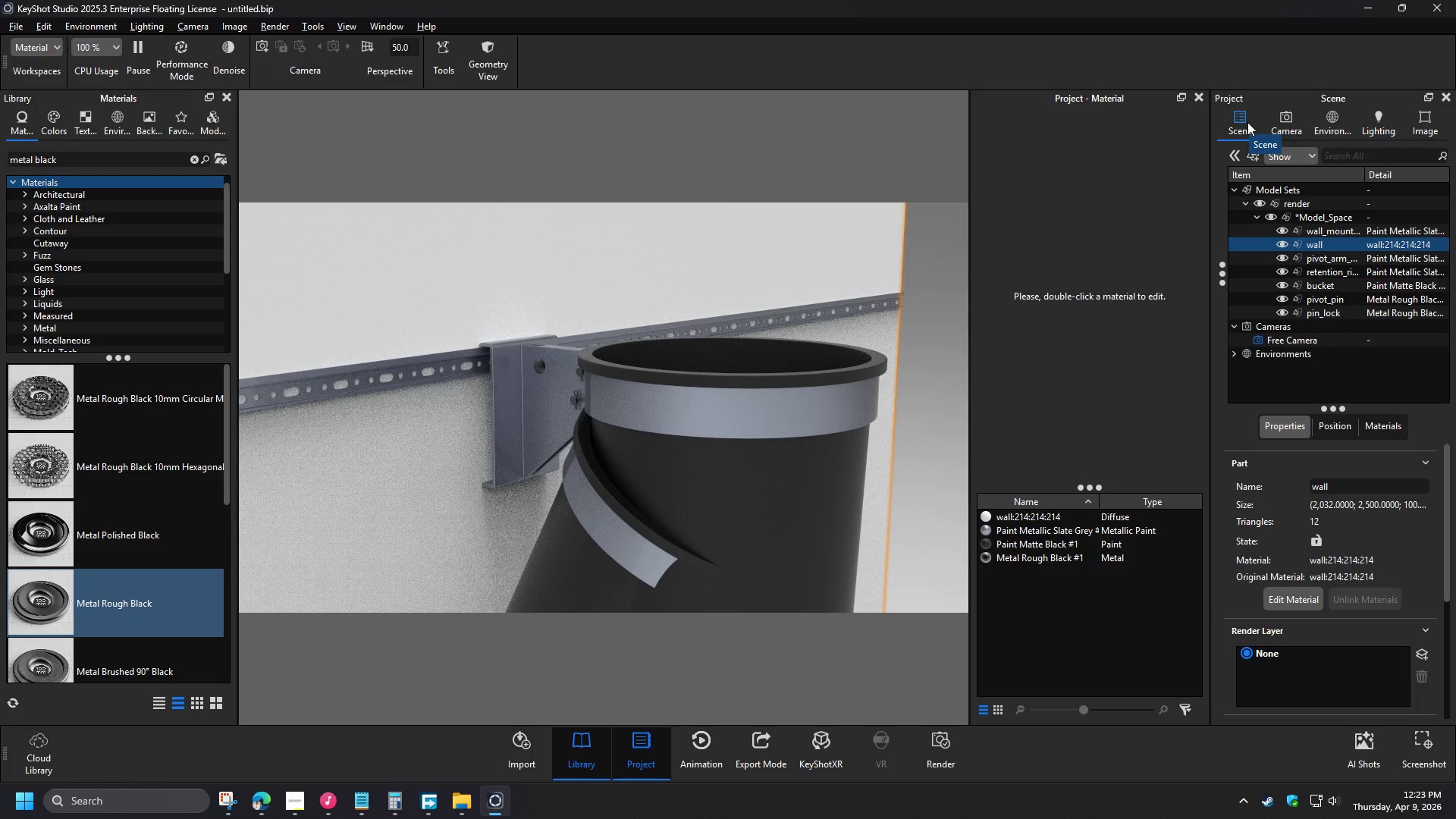 
left_click([1285, 504])
 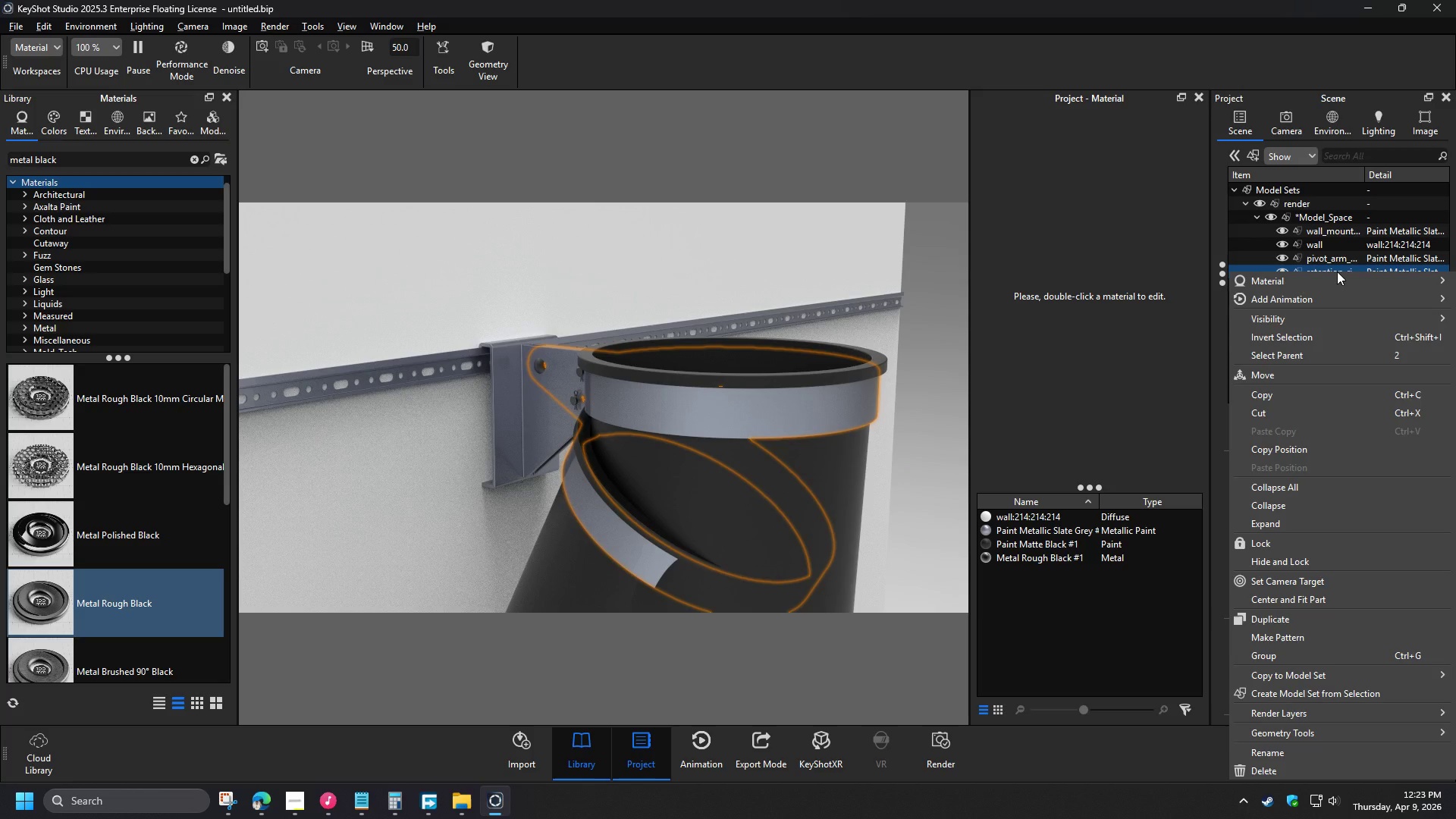 
right_click([1316, 271])
 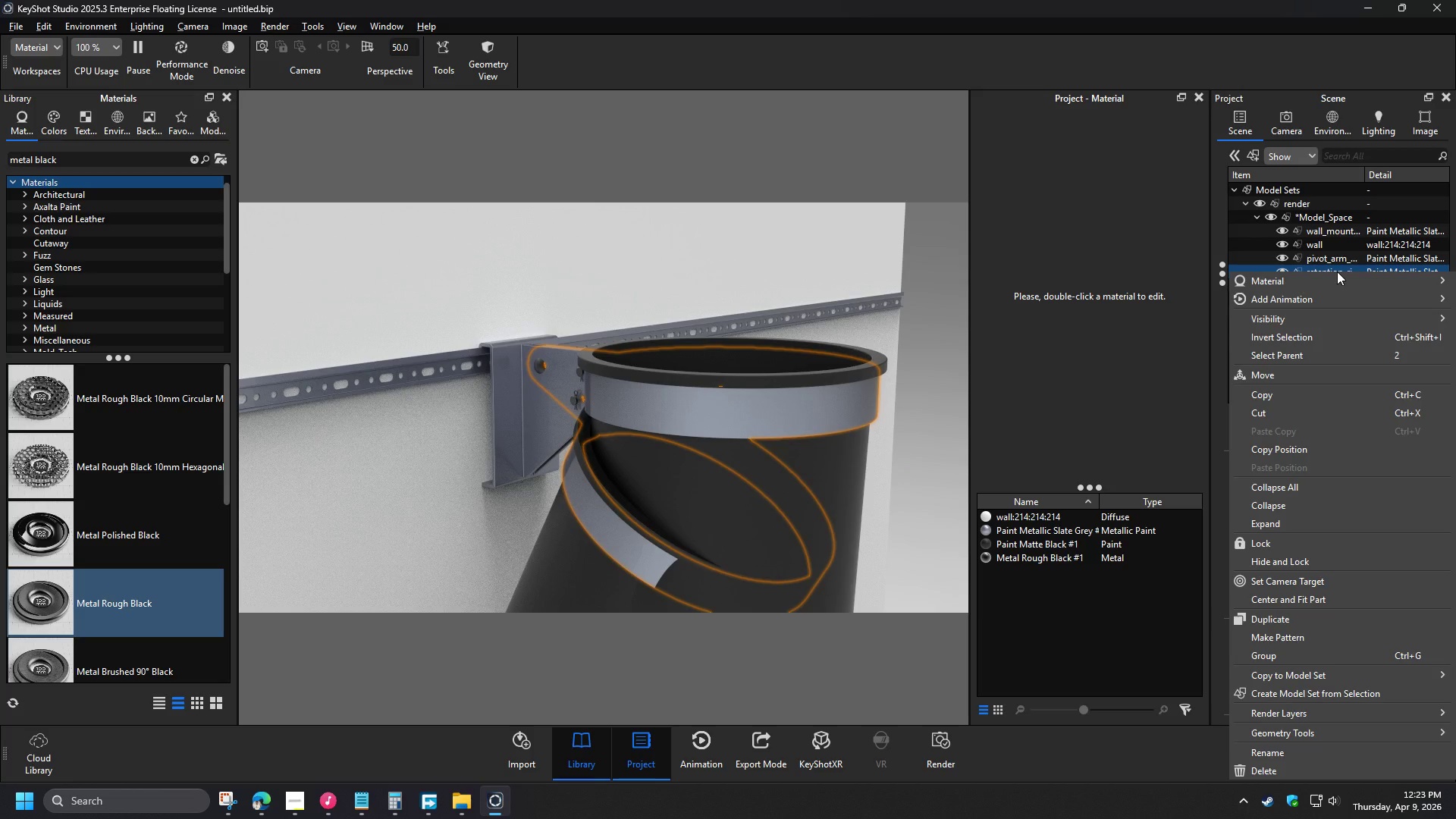 
wait(10.05)
 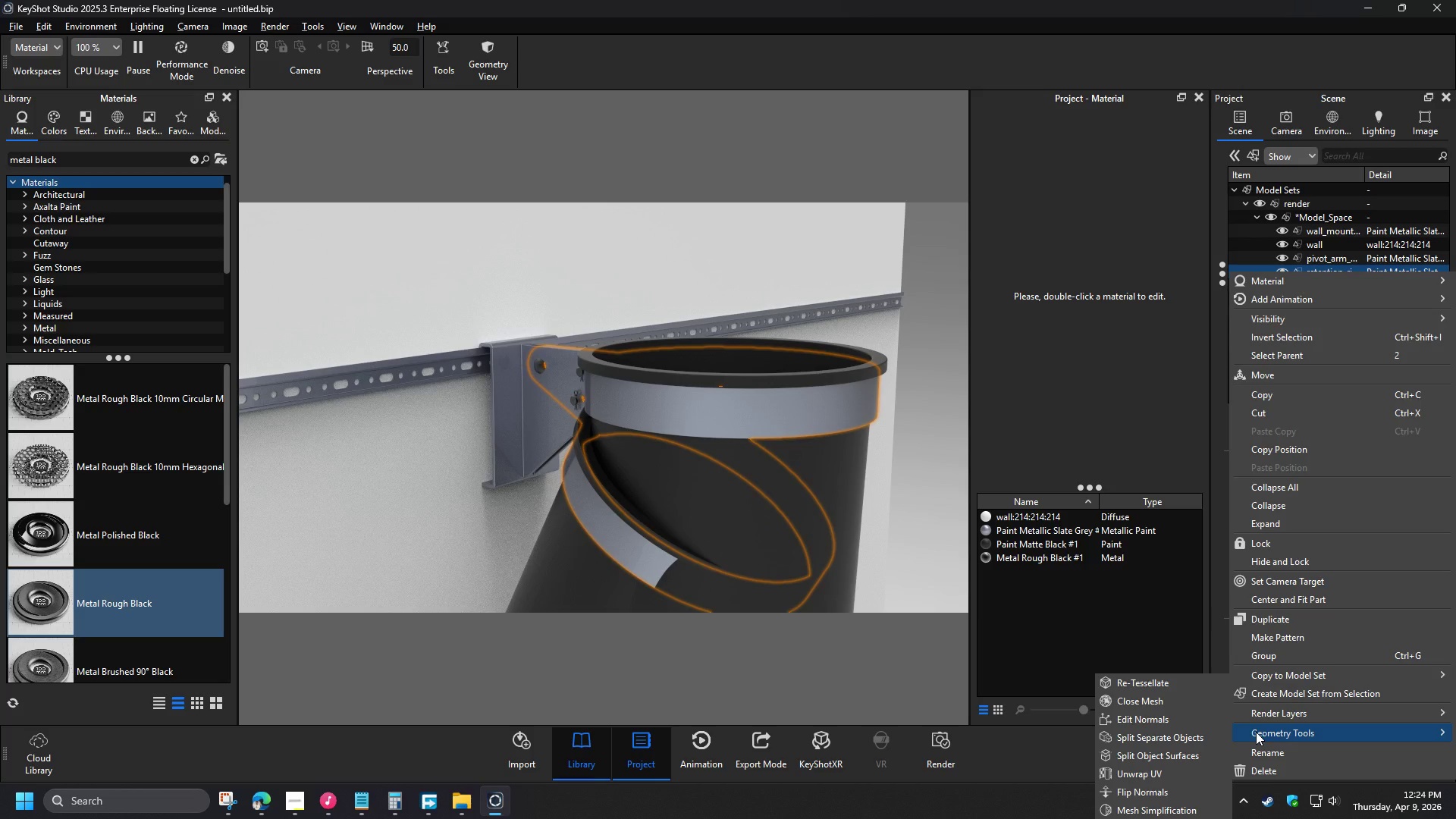 
left_click([1180, 736])
 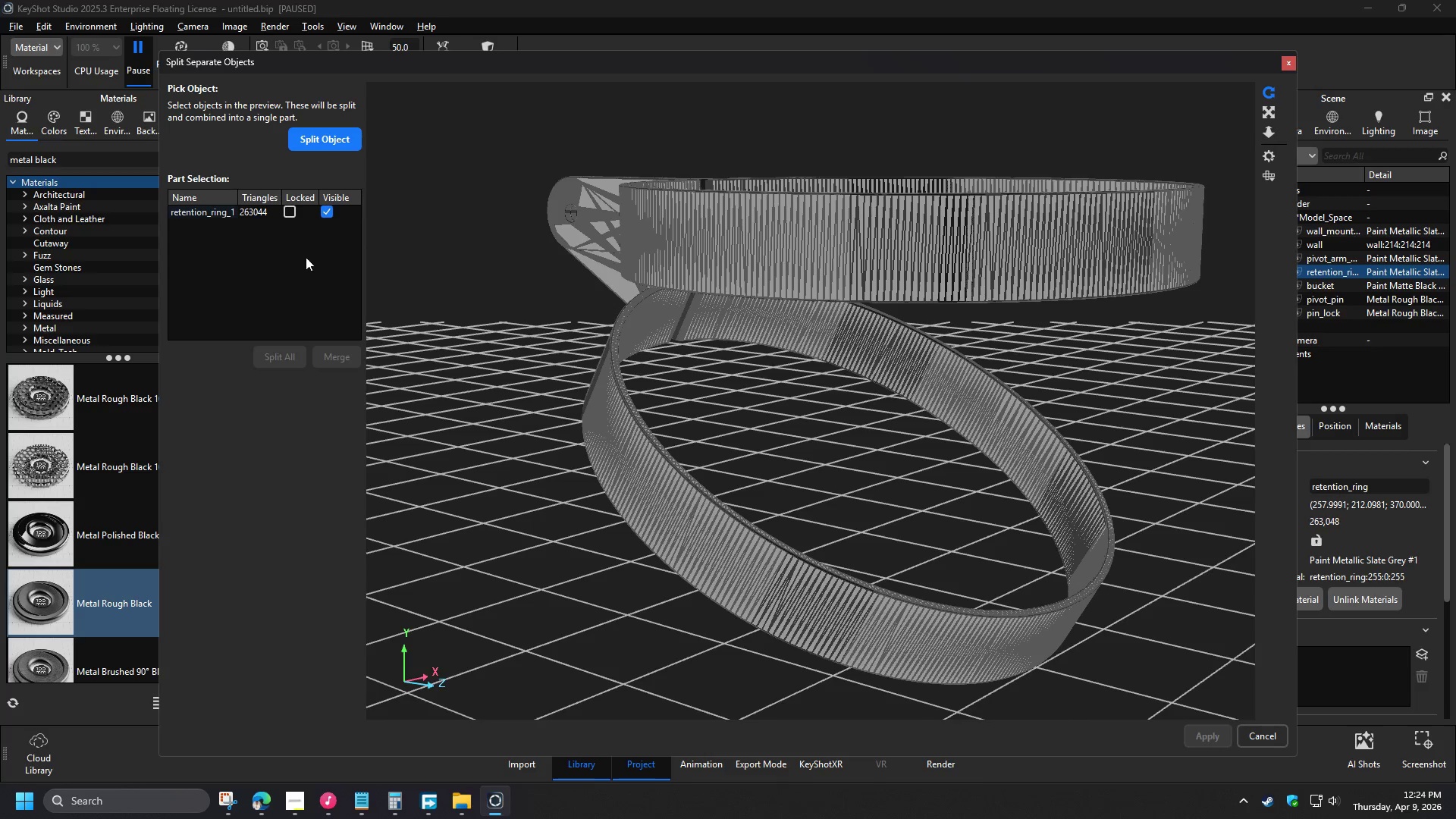 
mouse_move([1324, 732])
 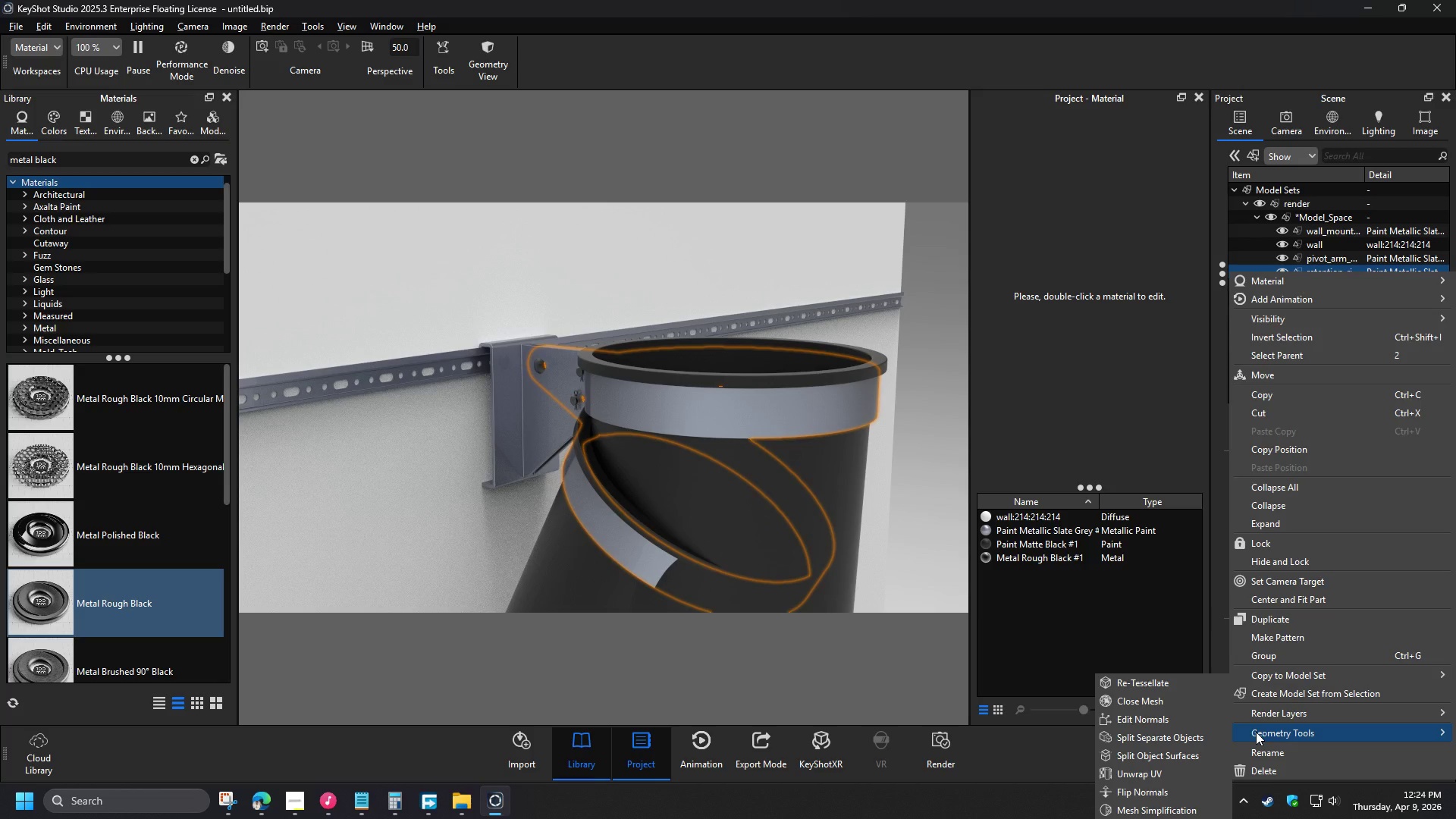 
wait(6.82)
 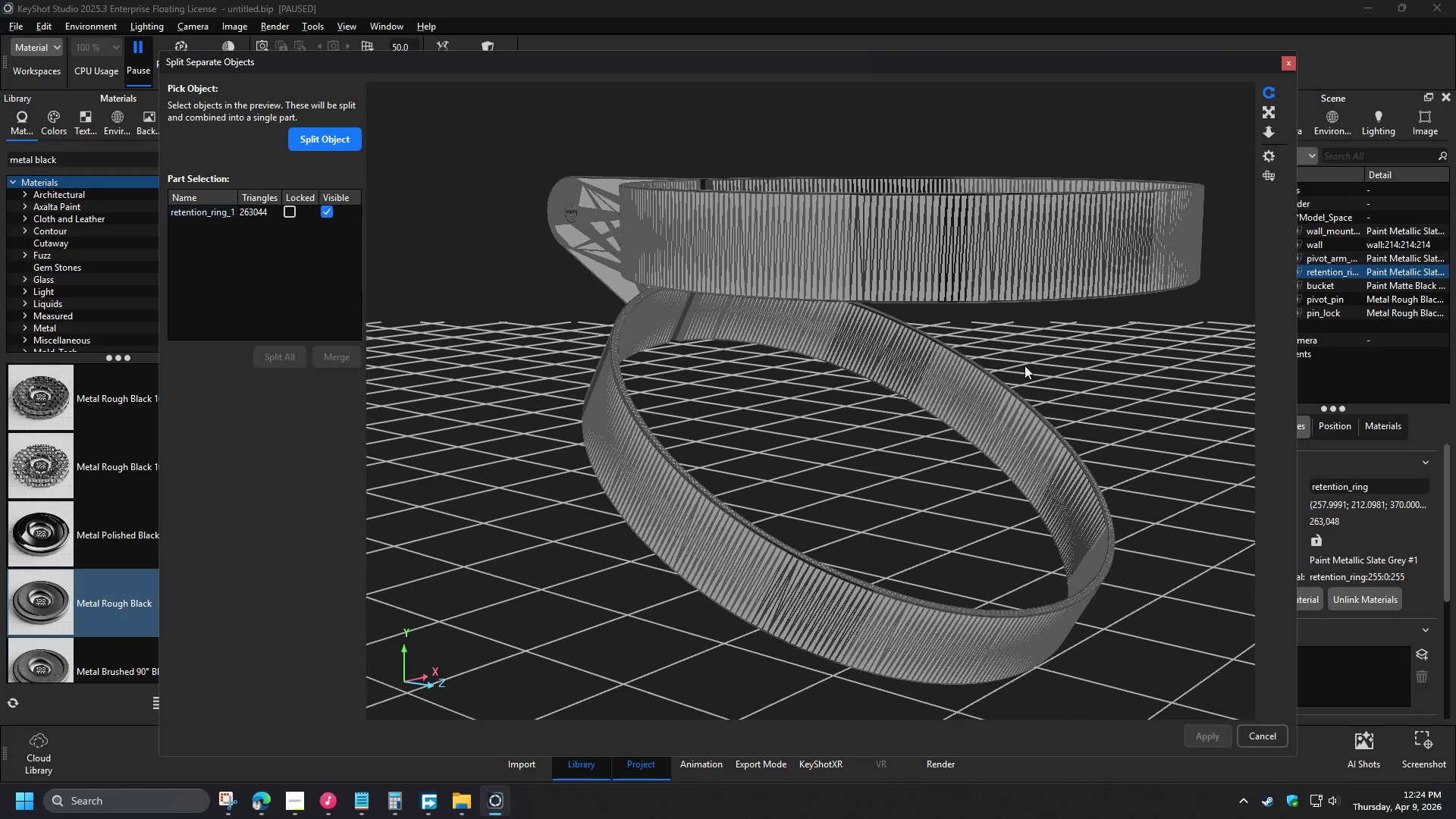 
left_click_drag(start_coordinate=[662, 312], to_coordinate=[719, 330])
 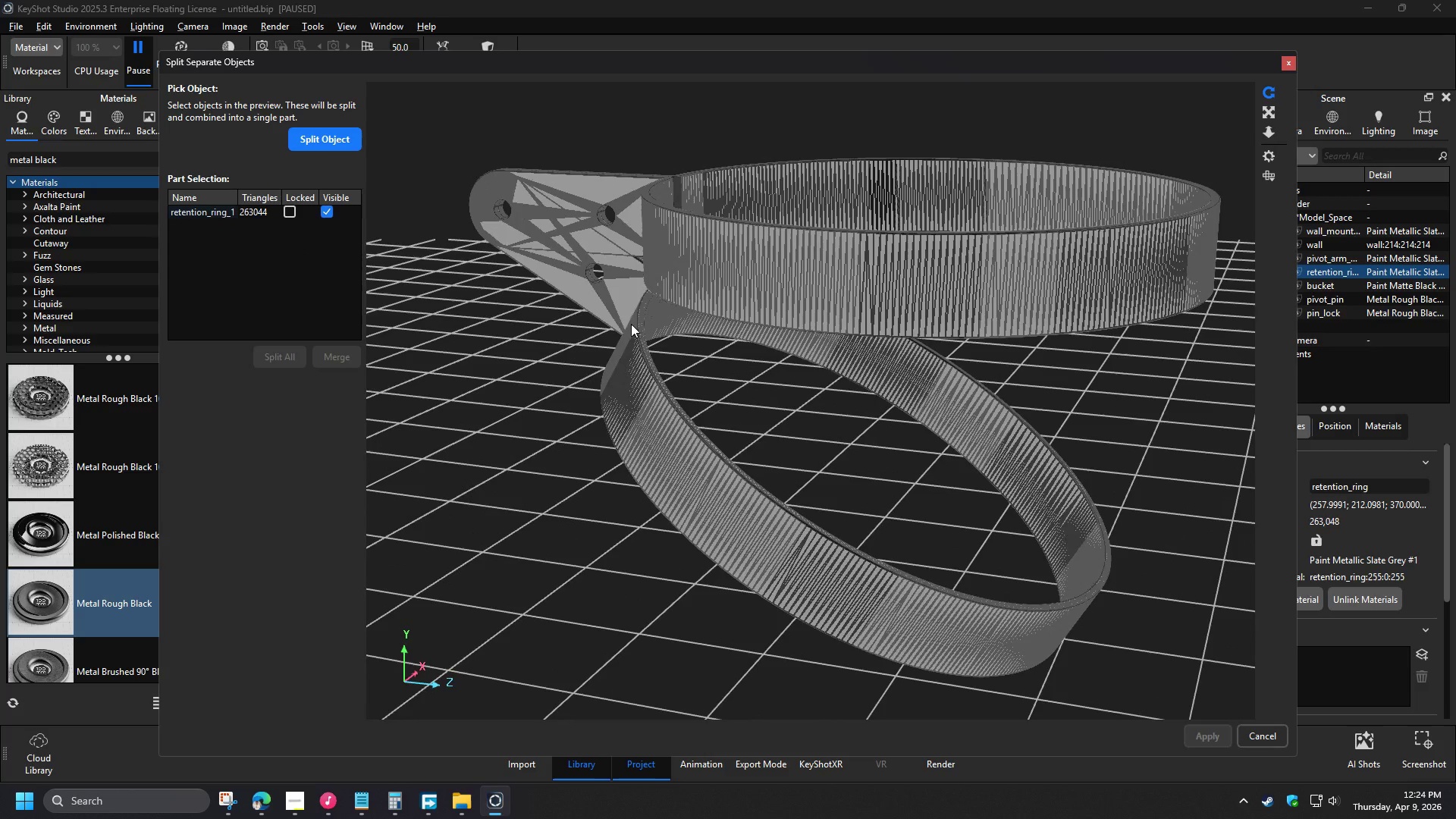 
double_click([642, 337])
 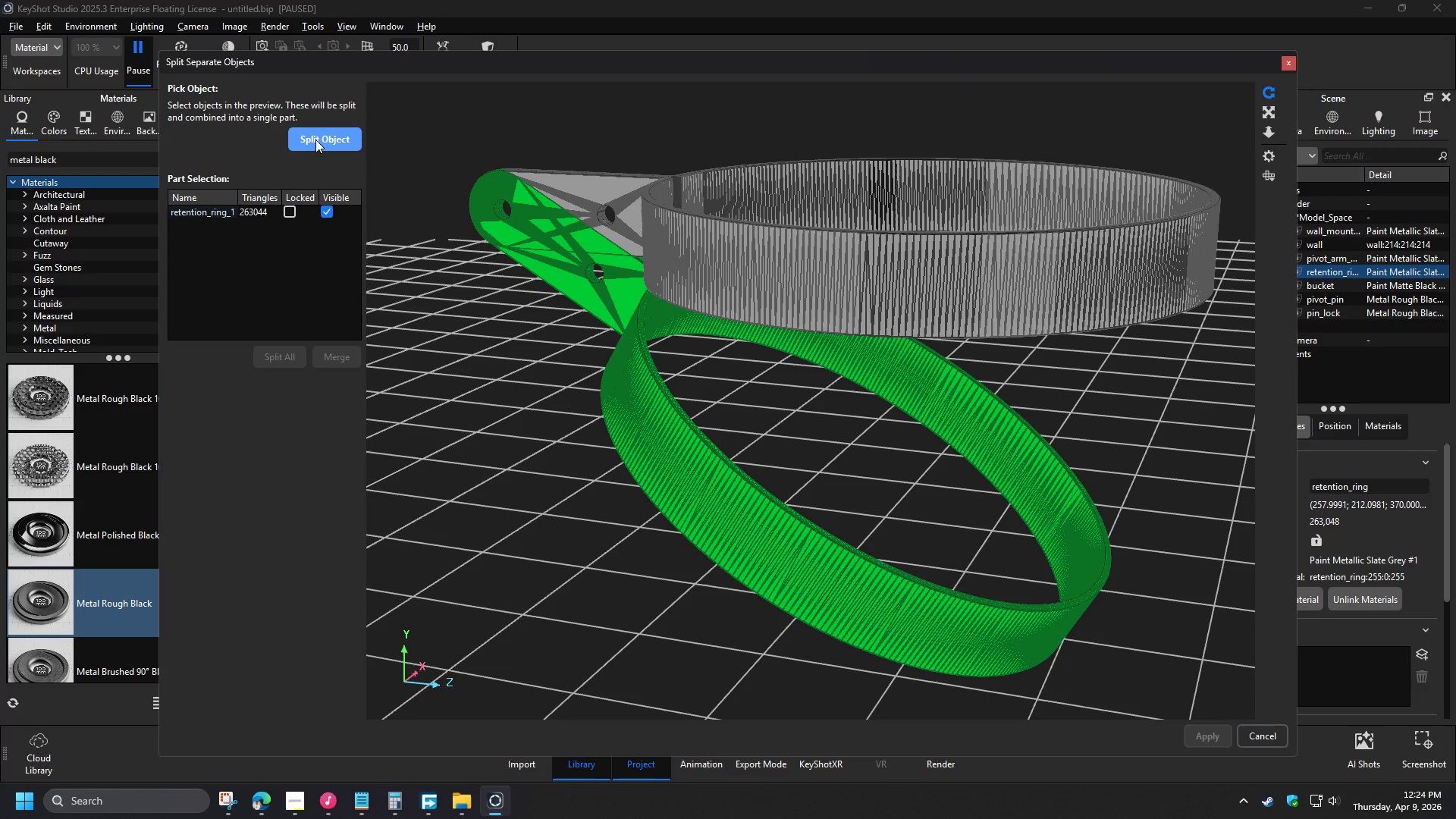 
wait(5.78)
 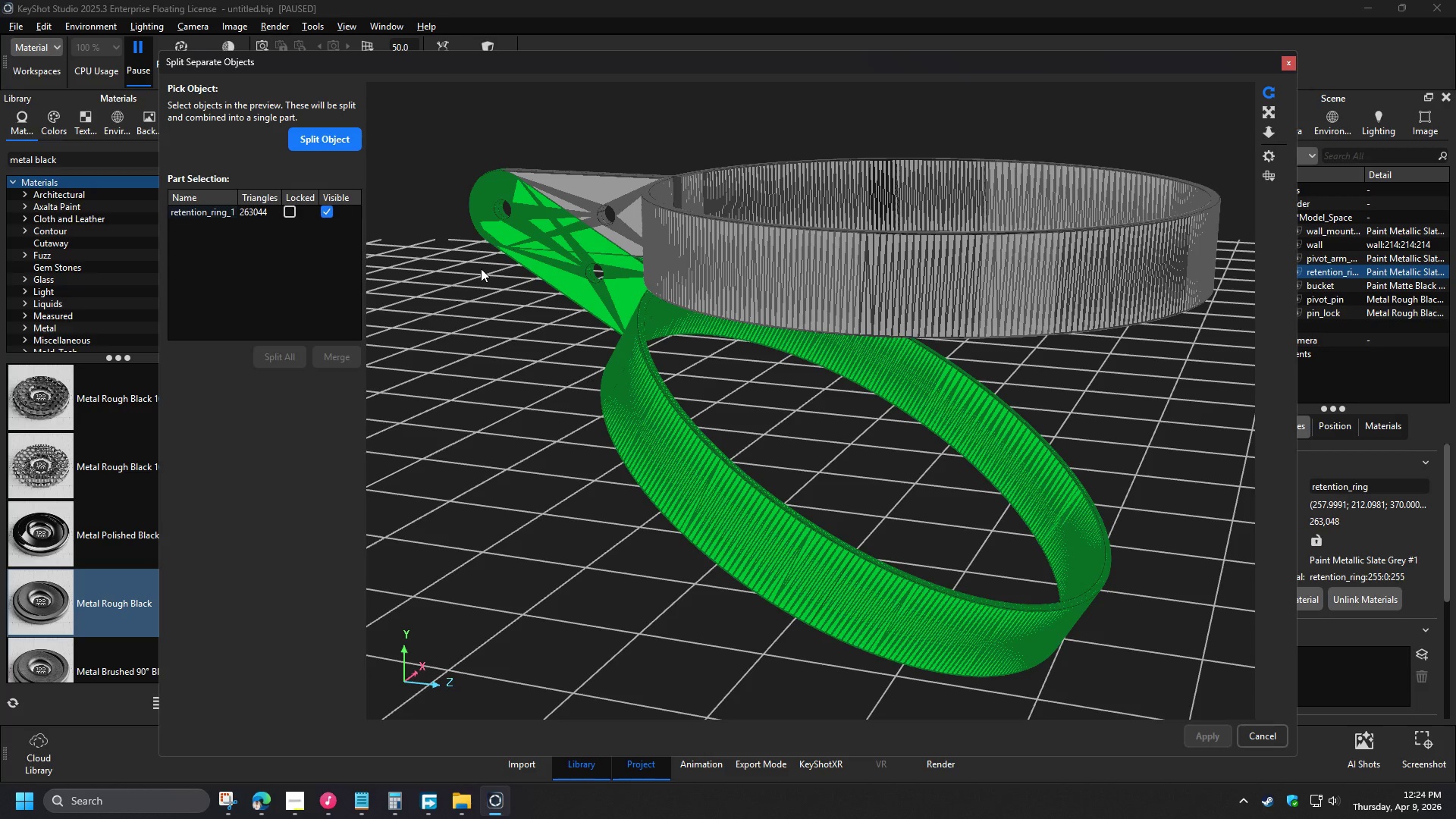 
left_click([315, 140])
 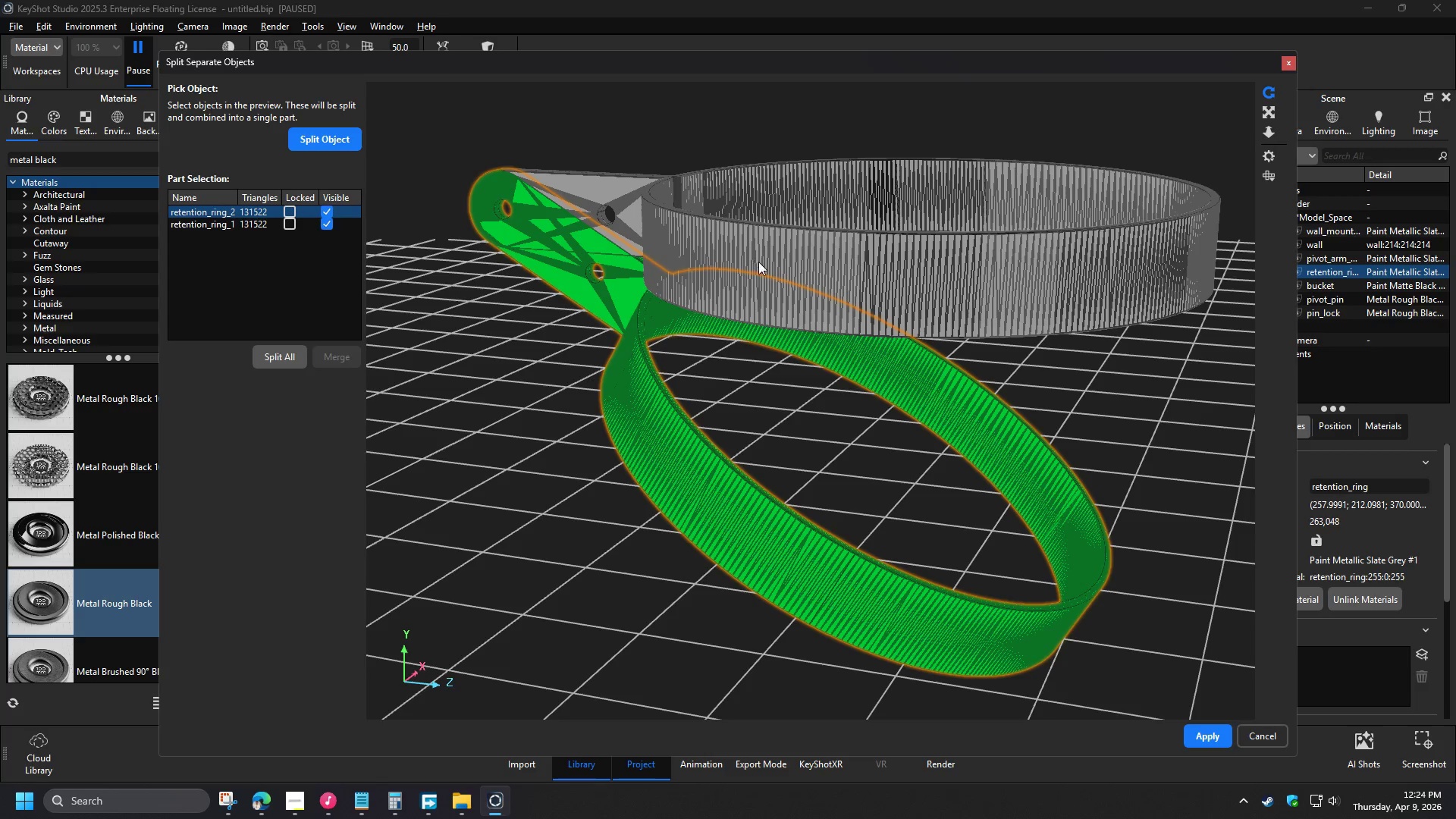 
wait(5.08)
 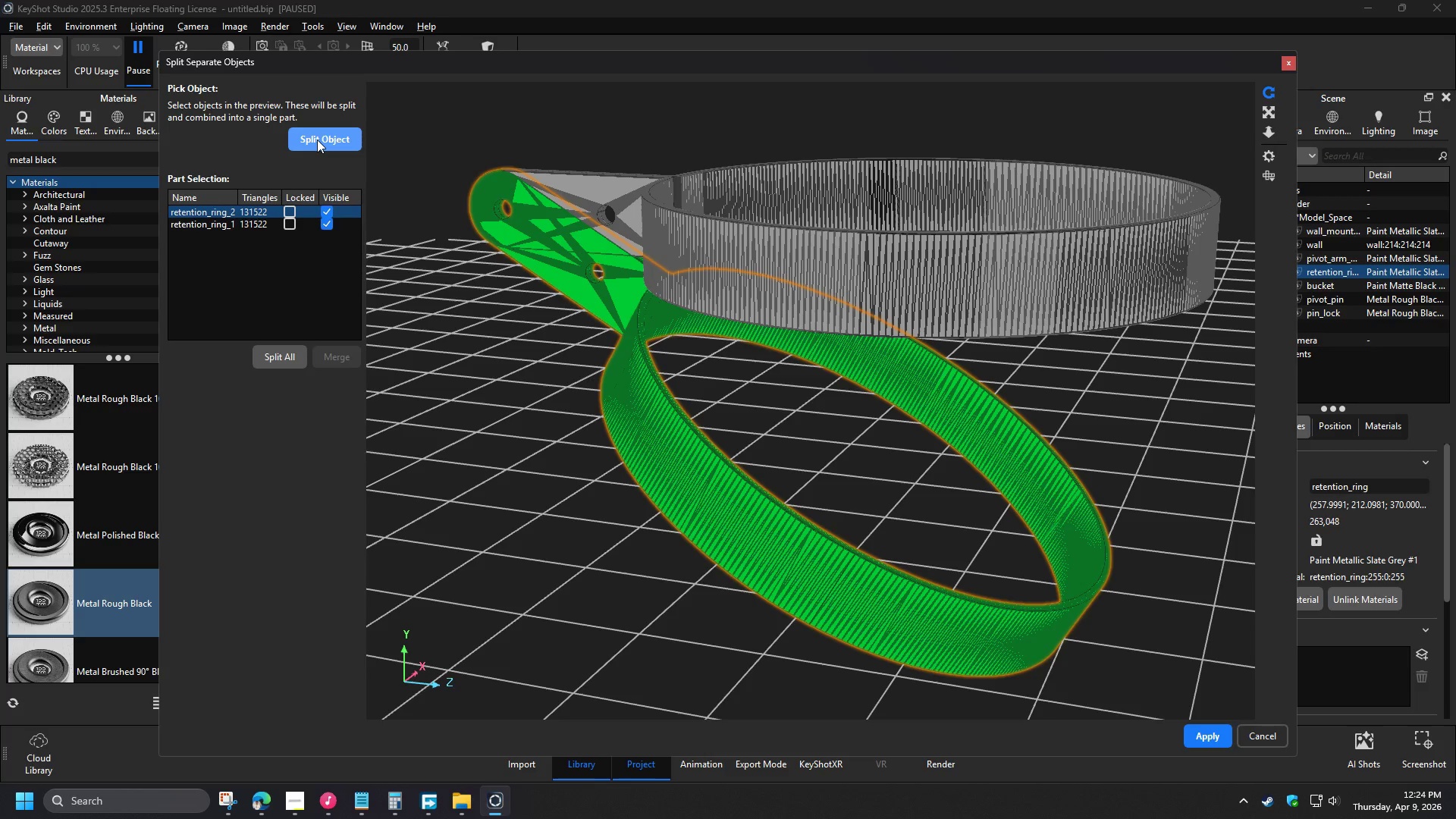 
left_click([1203, 734])
 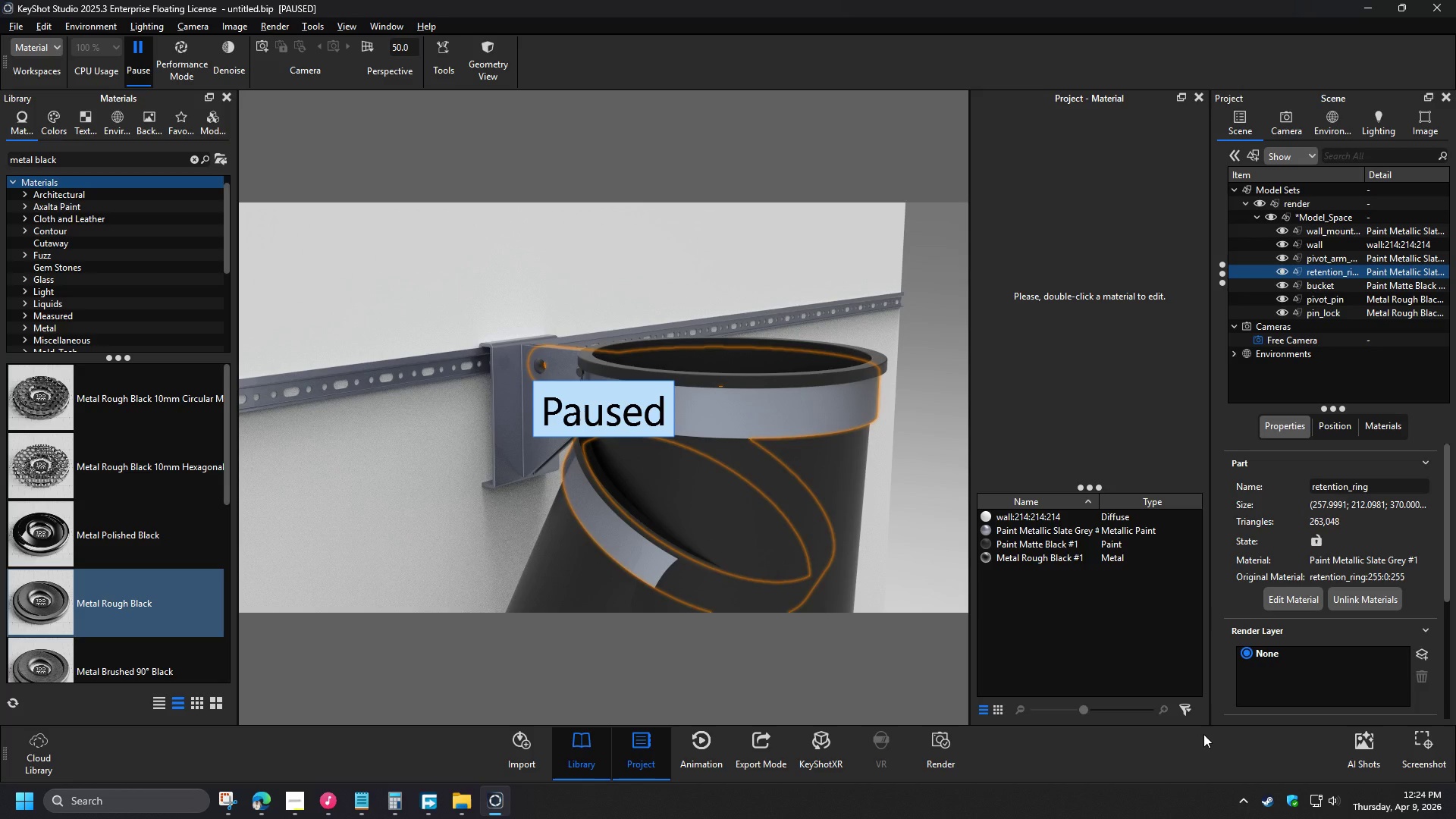 
left_click([1328, 284])
 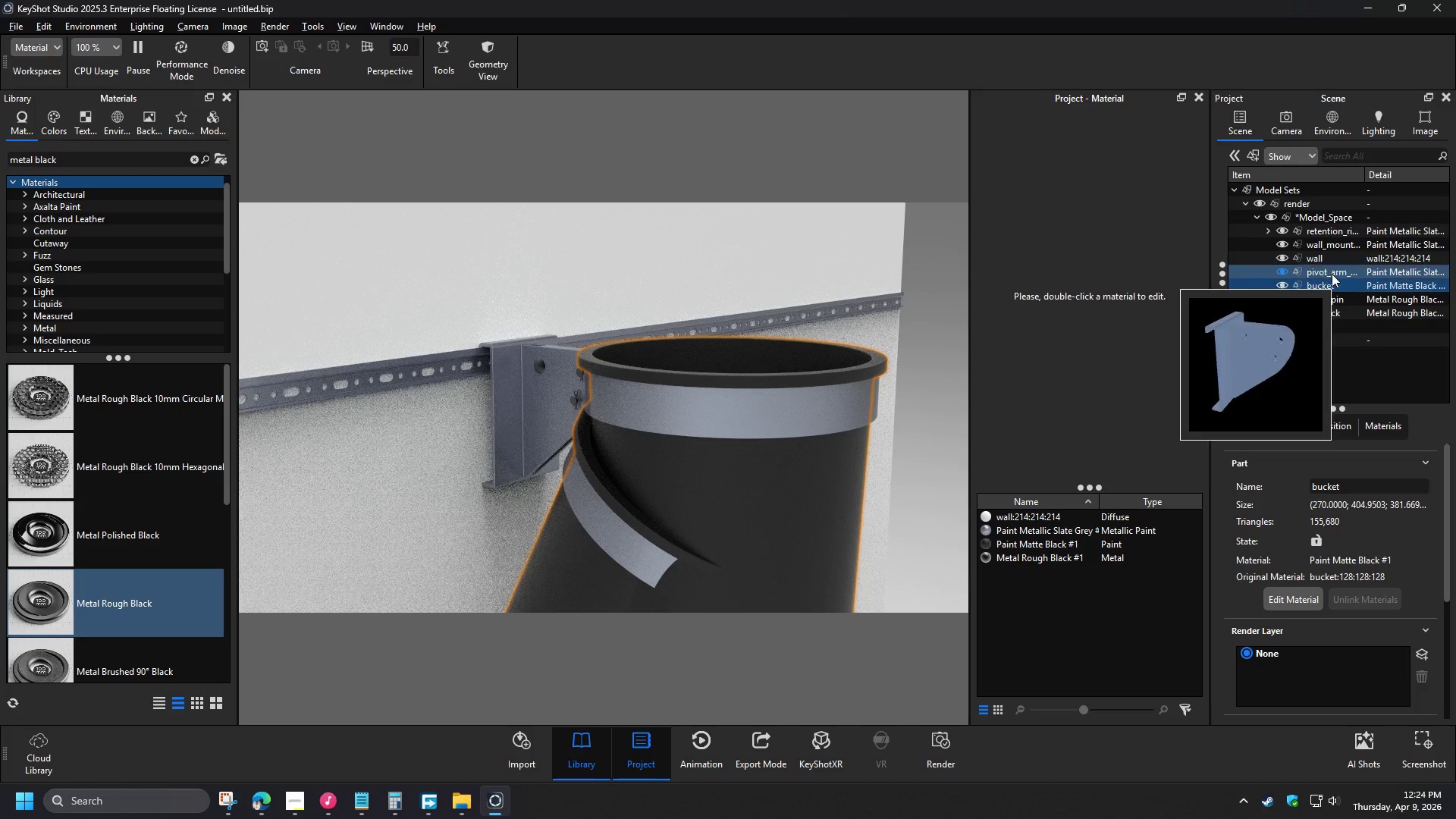 
wait(5.45)
 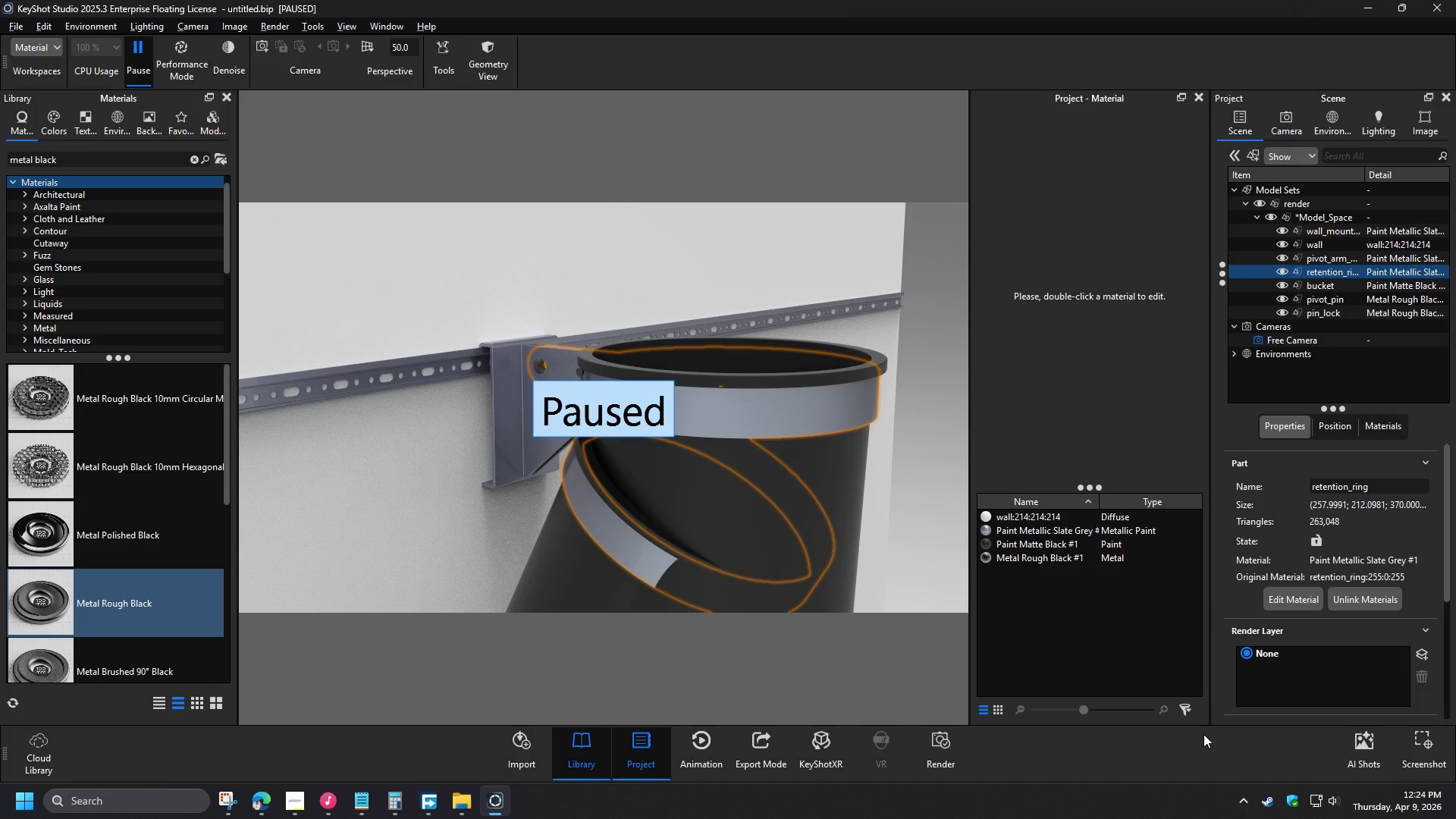 
left_click([1362, 389])
 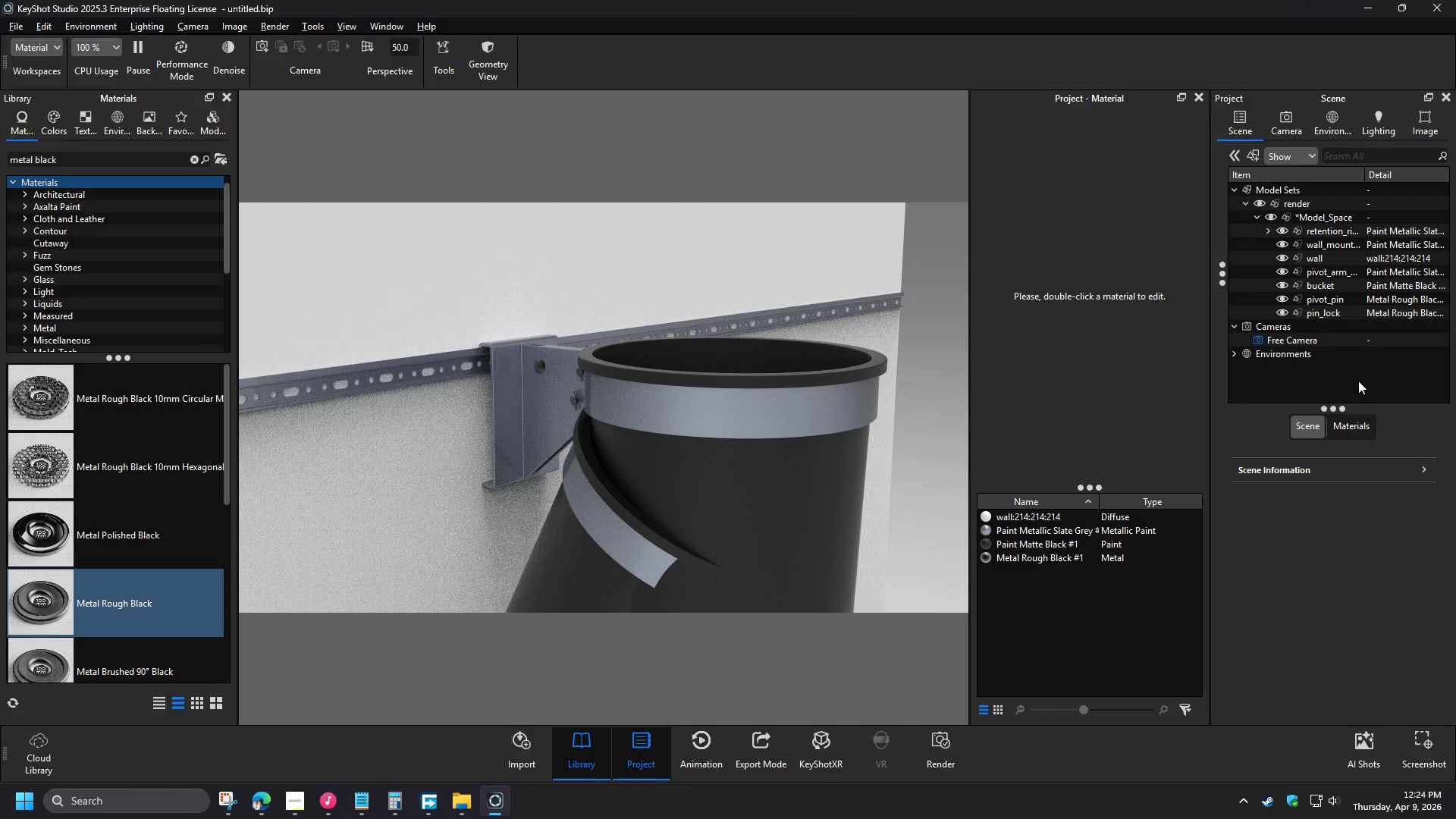 
left_click([1267, 234])
 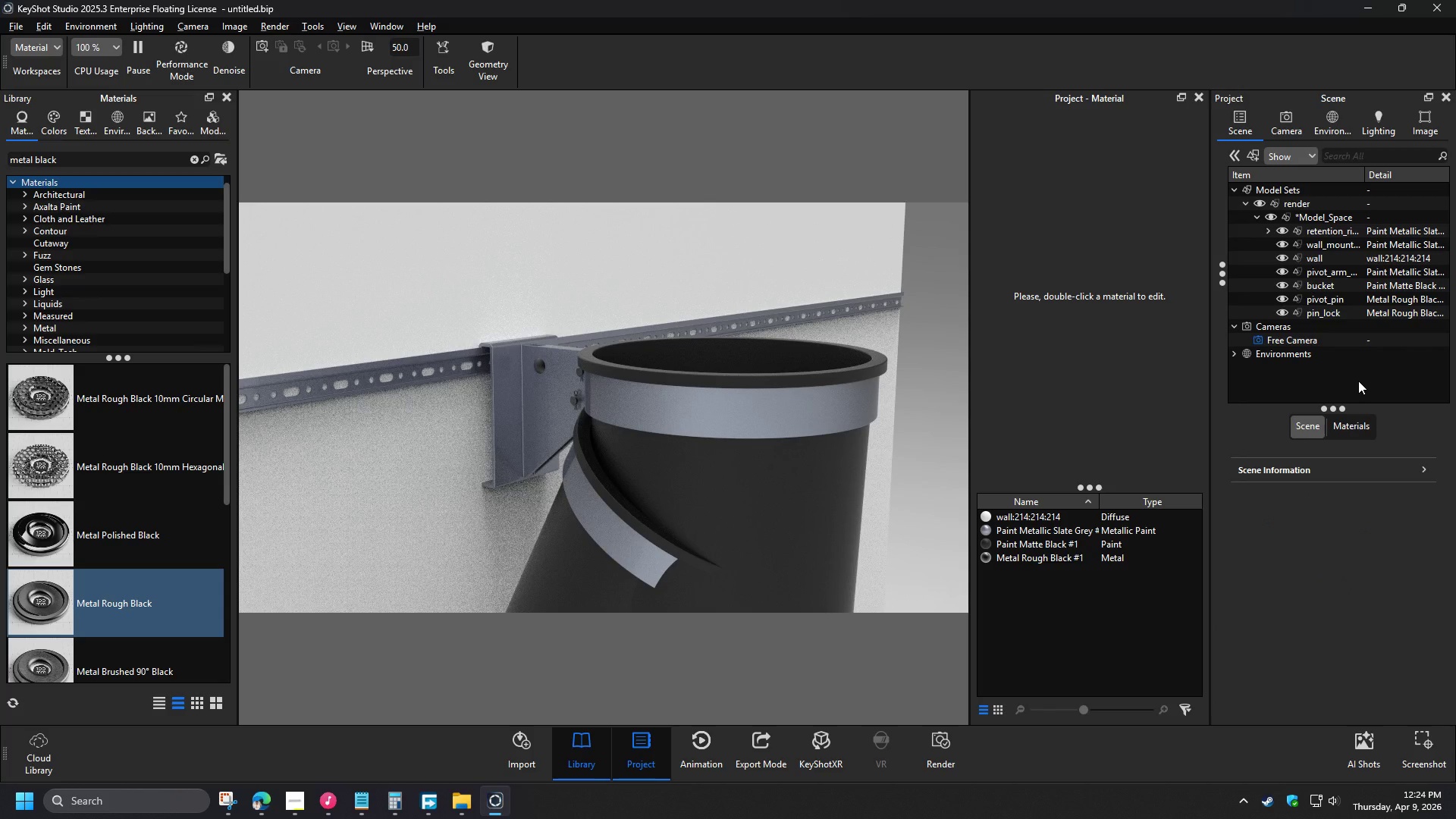 
left_click([1291, 259])
 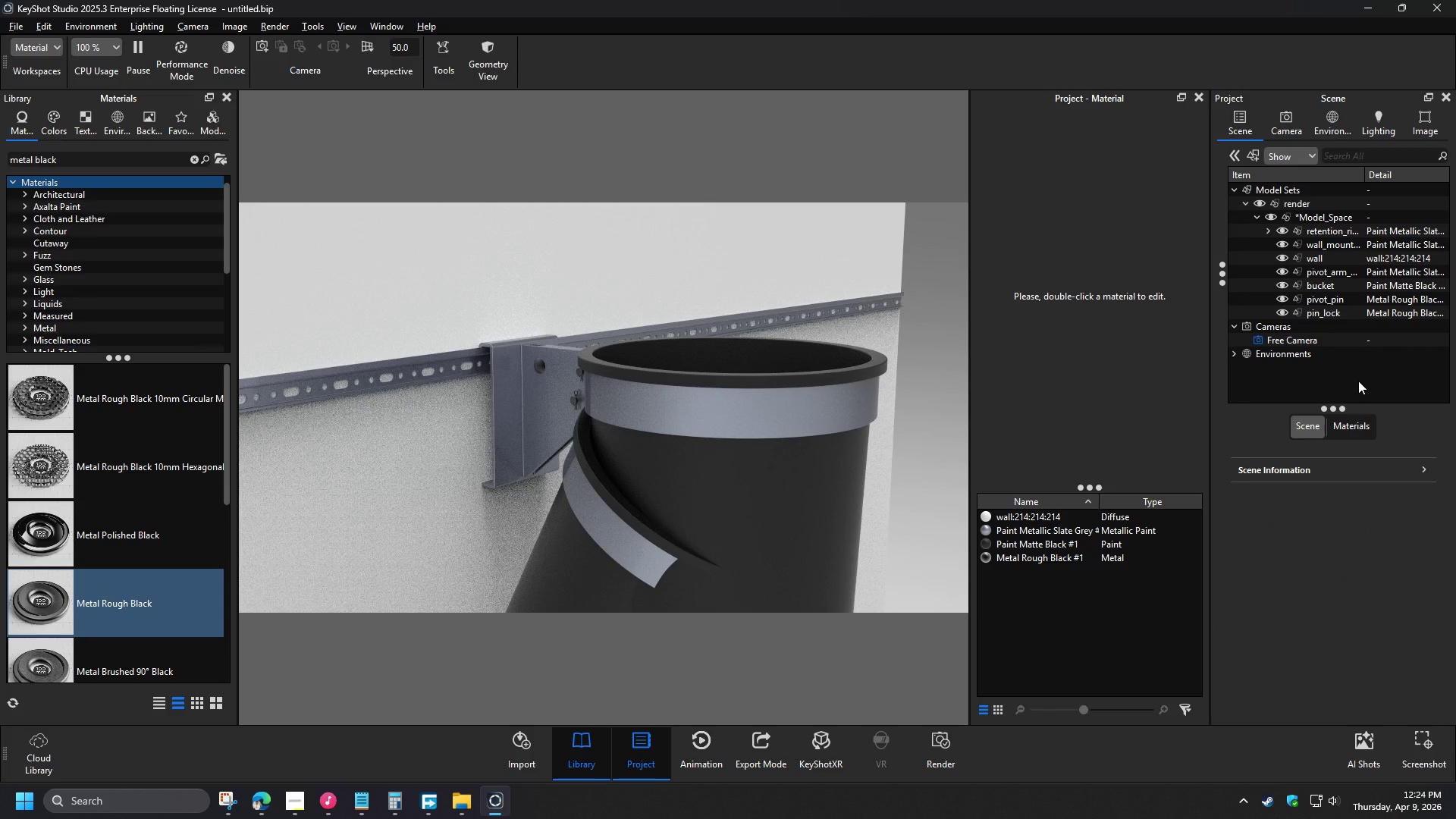 
left_click([1291, 259])
 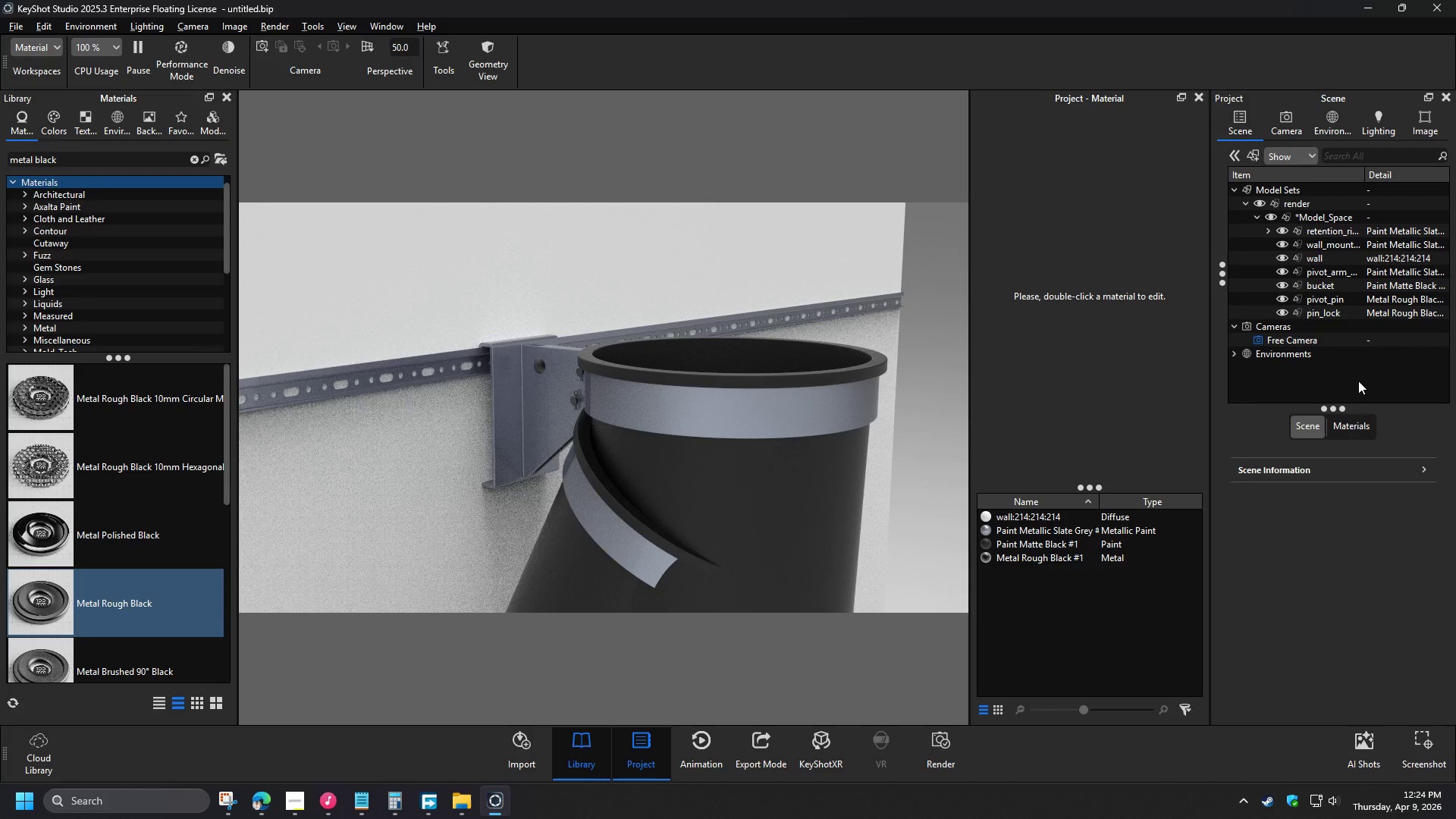 
left_click([1292, 246])
 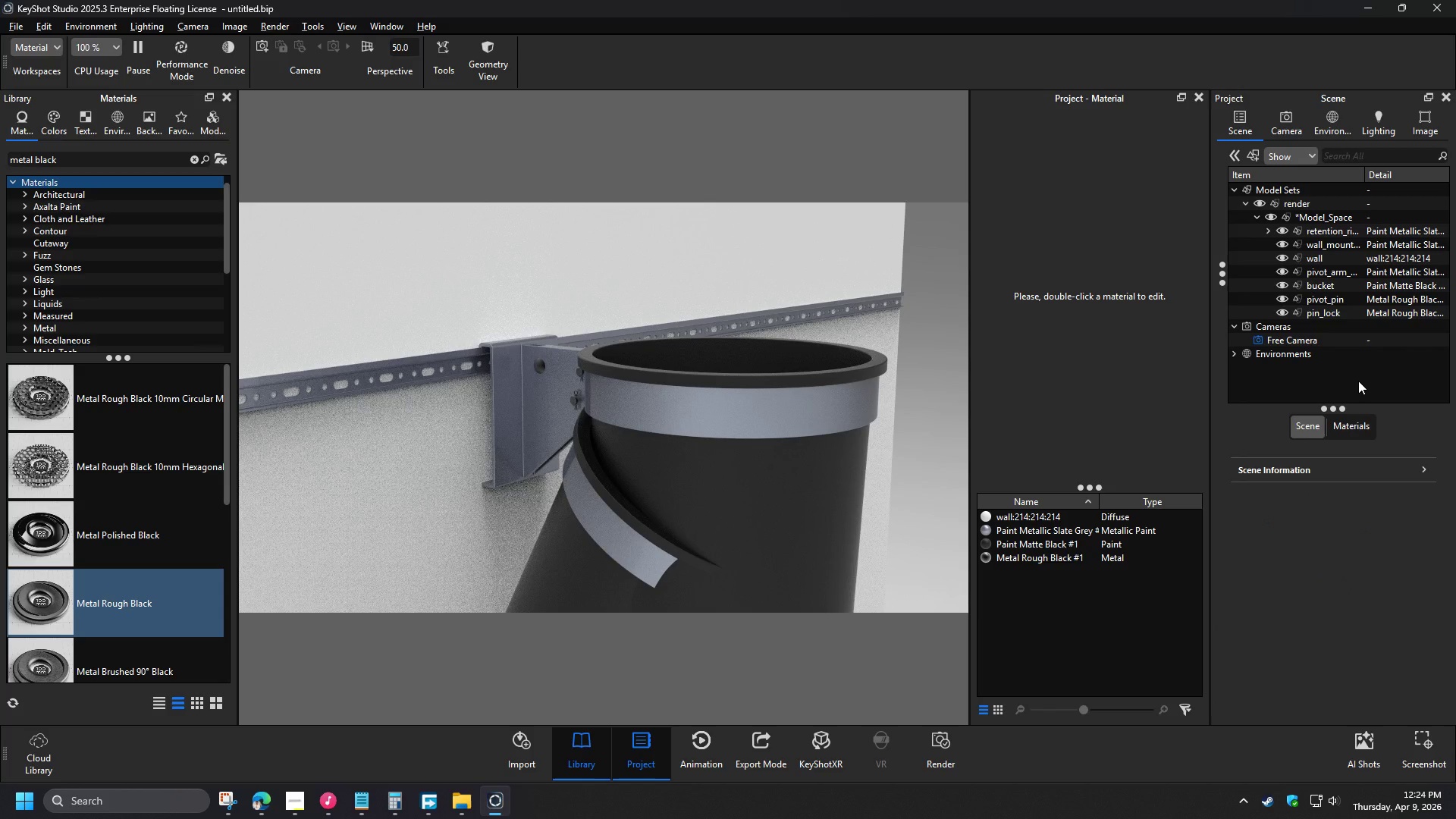 
left_click([1292, 246])
 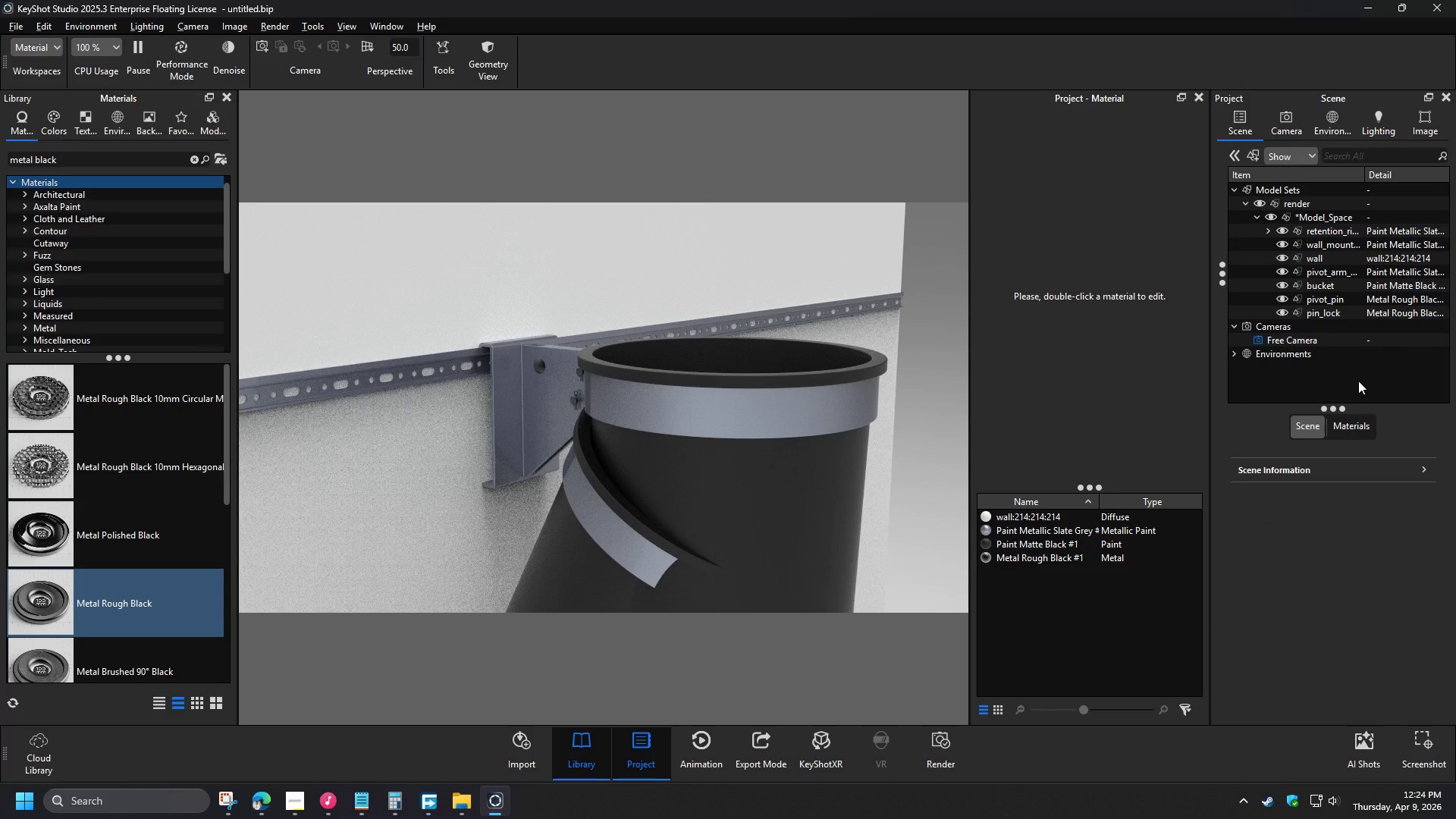 
left_click([1339, 337])
 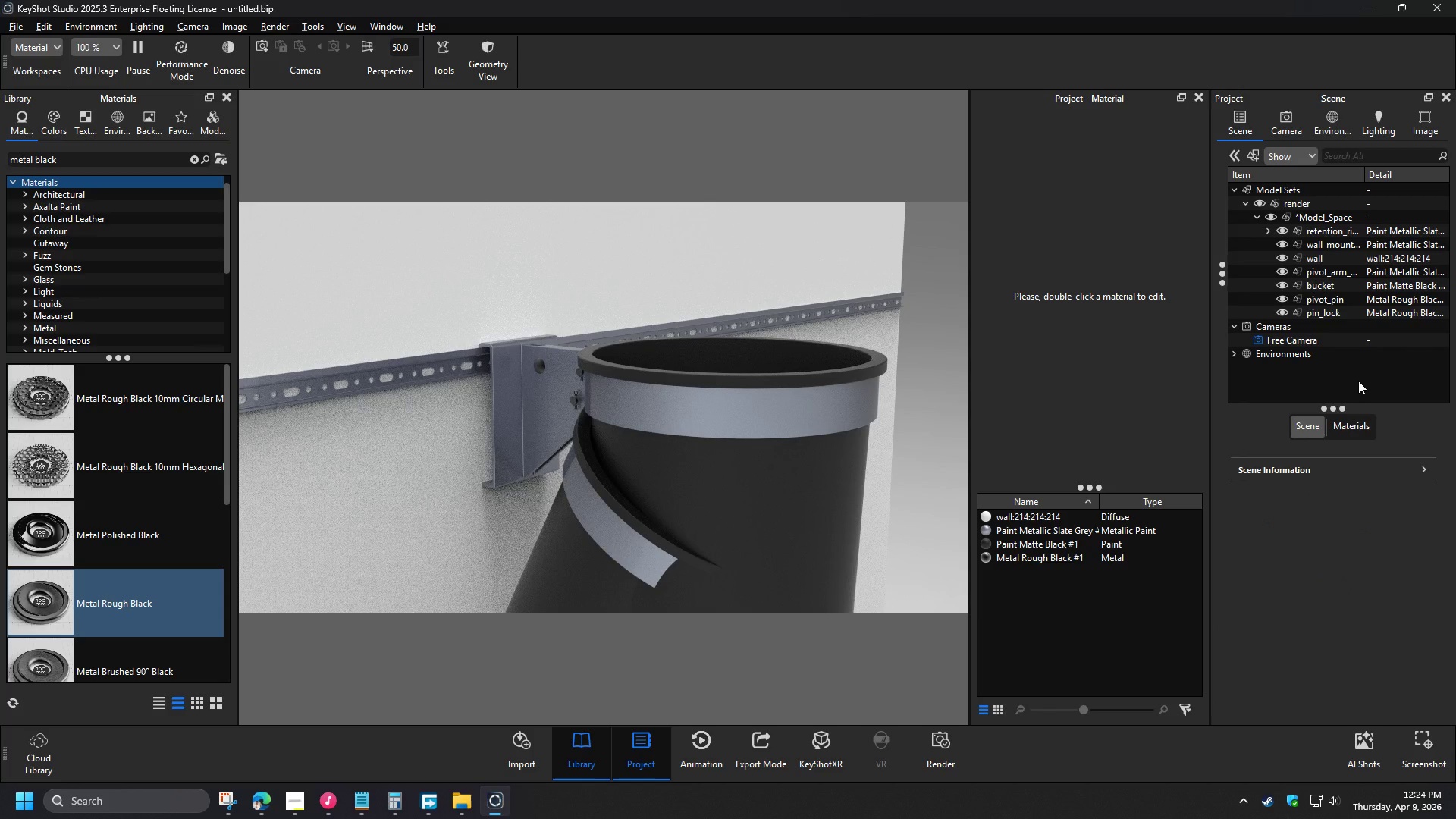 
right_click([1335, 340])
 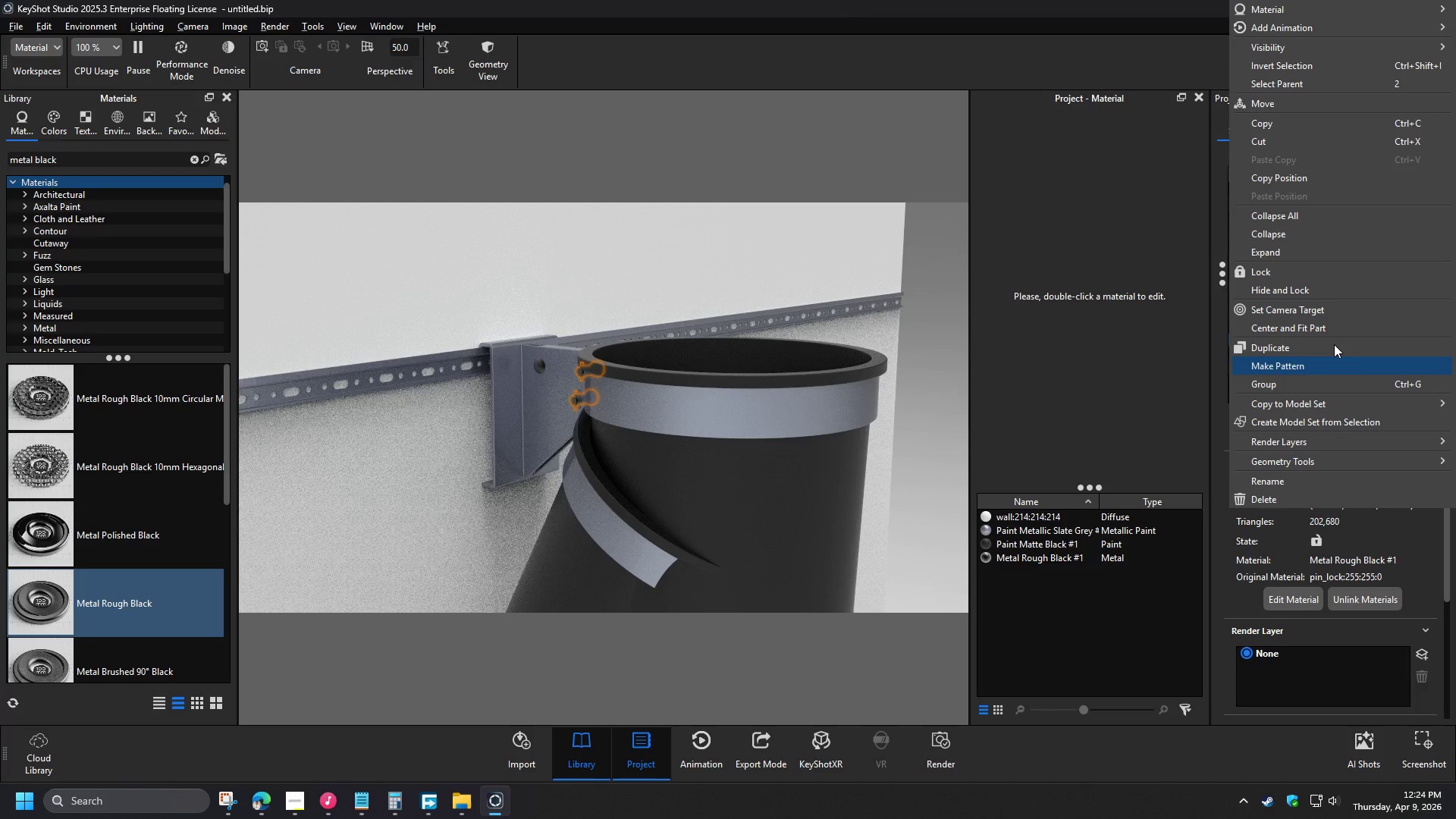 
wait(5.47)
 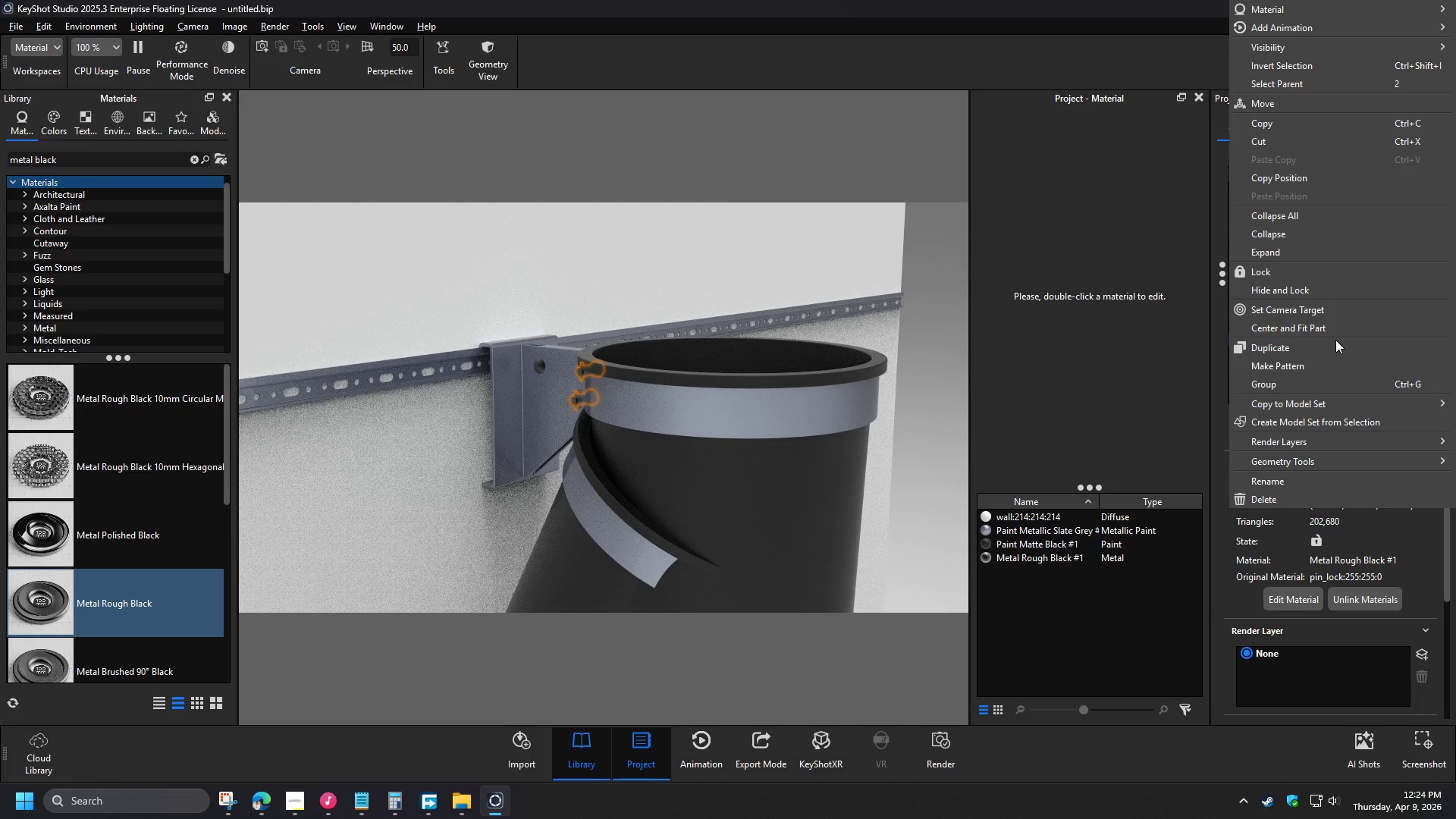 
left_click([1151, 520])
 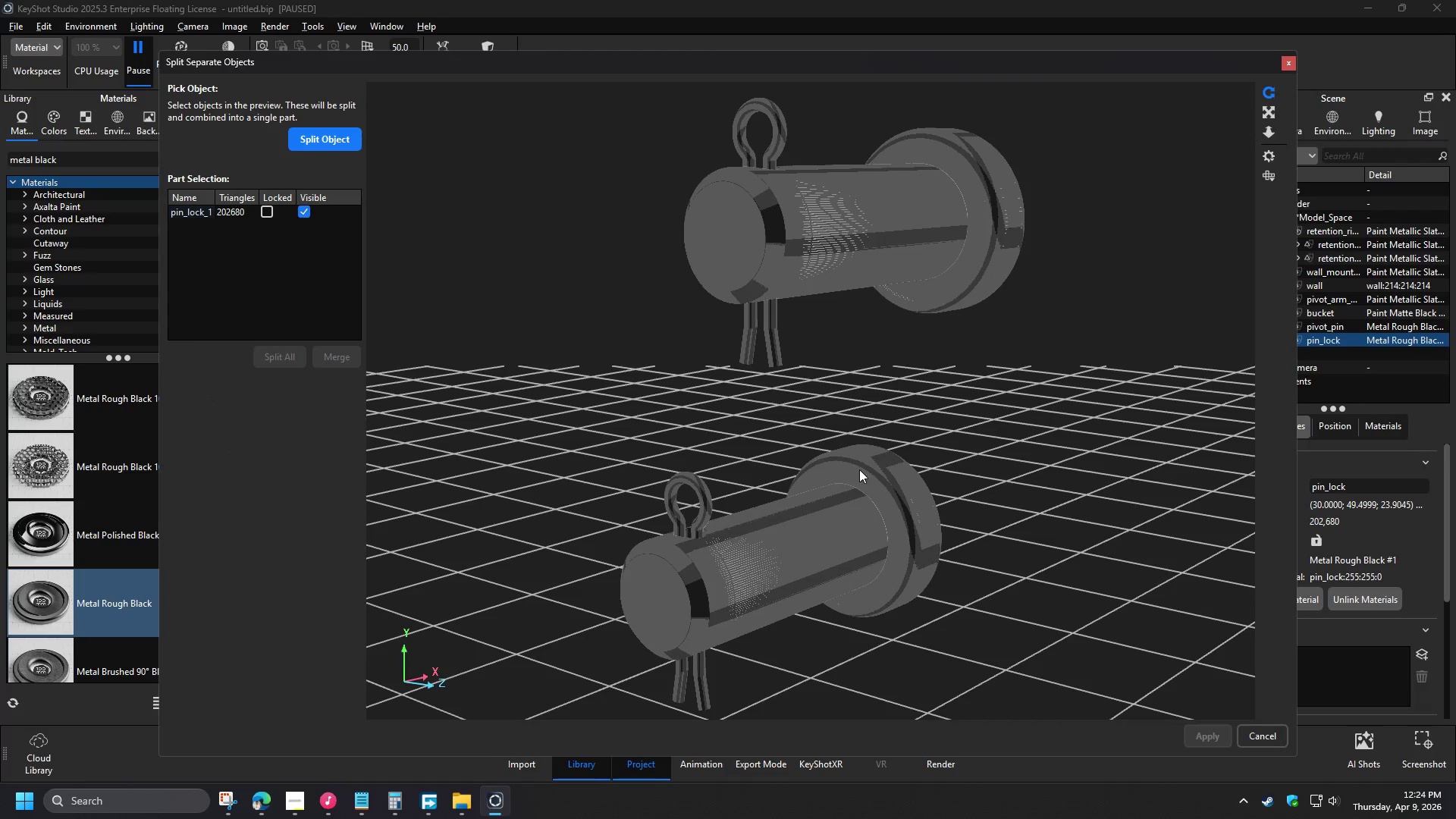 
left_click([825, 513])
 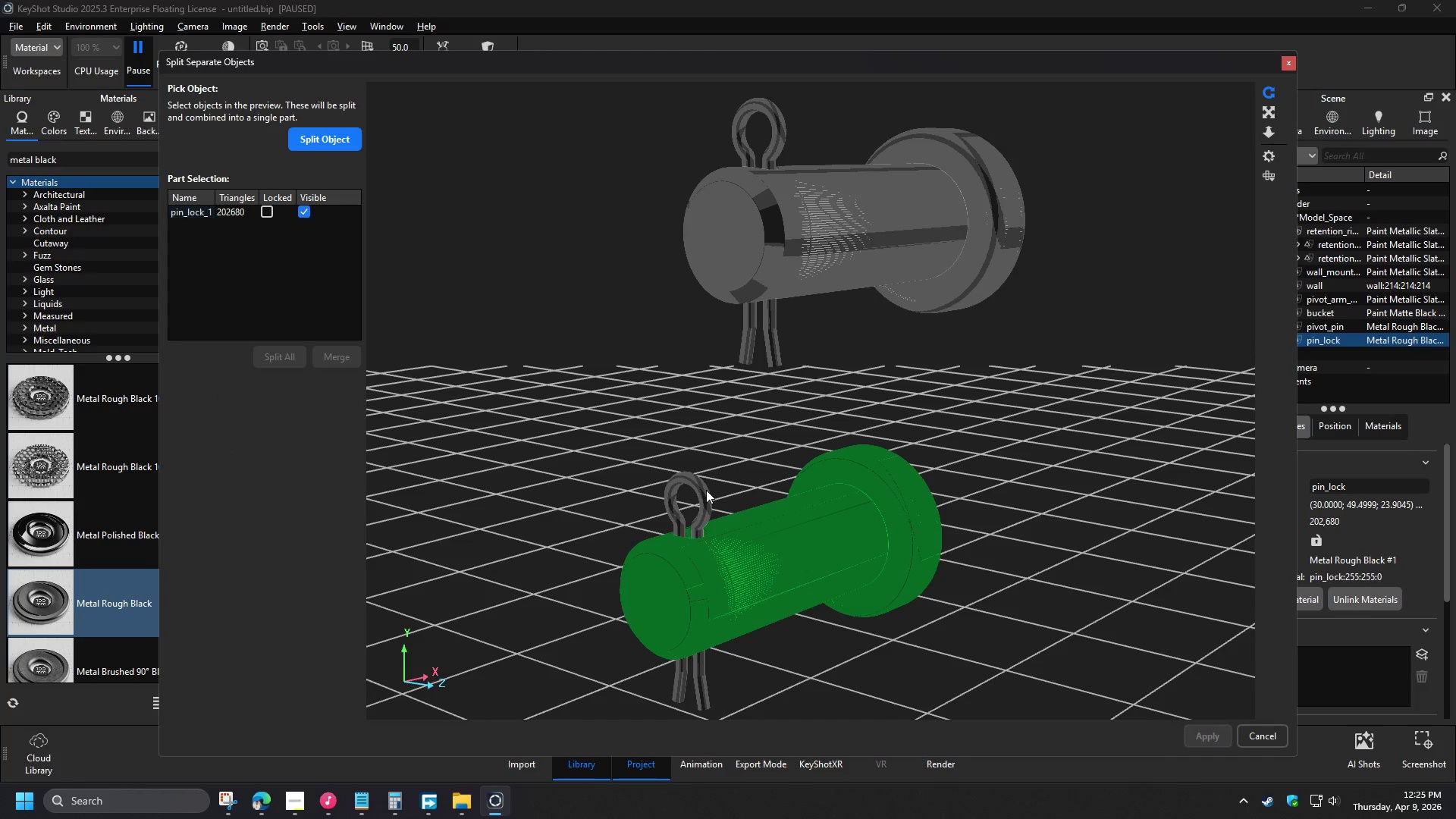 
left_click([701, 492])
 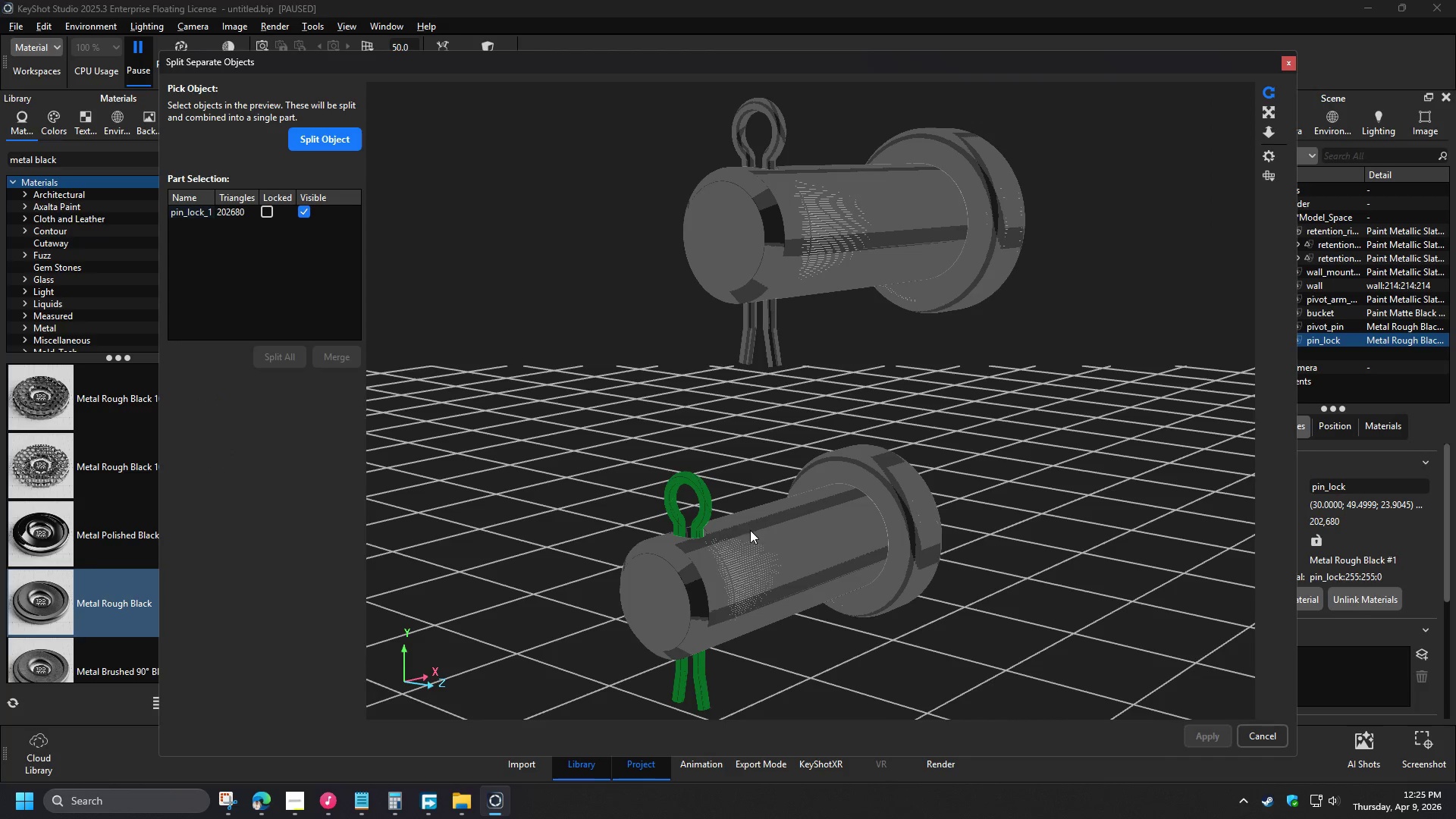 
hold_key(key=ControlLeft, duration=0.94)
left_click([758, 533])
 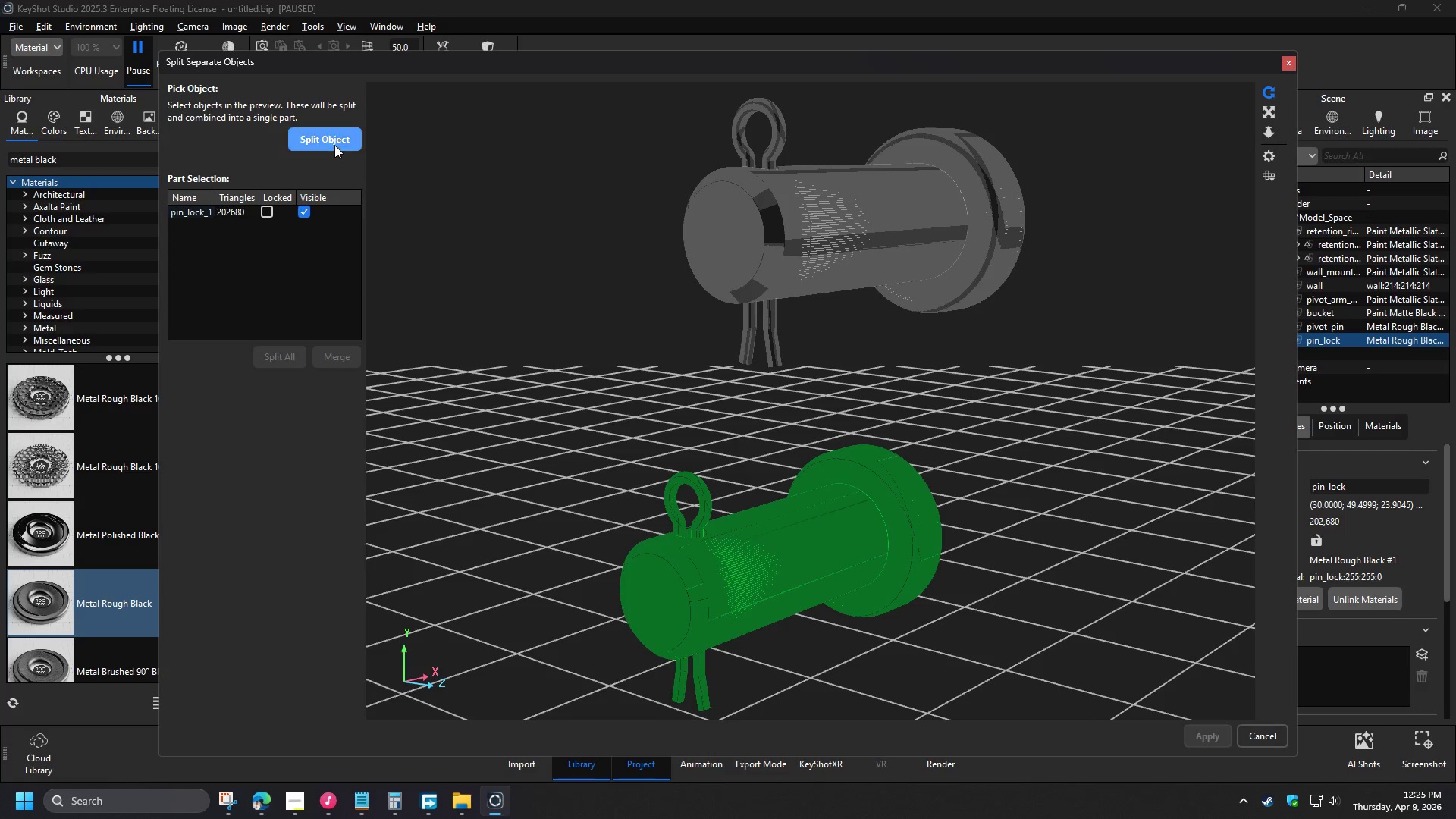 
left_click([334, 142])
 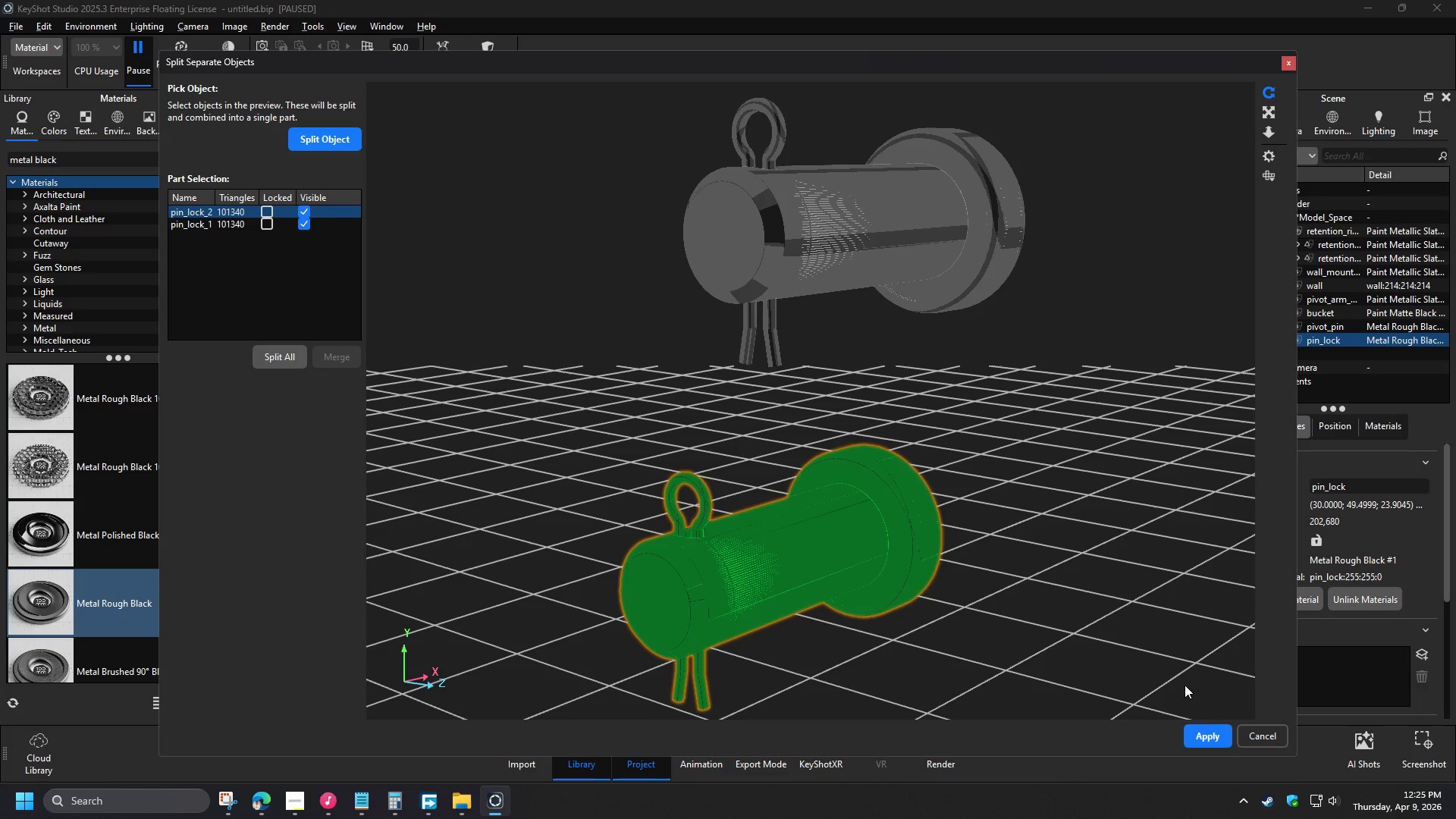 
left_click([1204, 736])
 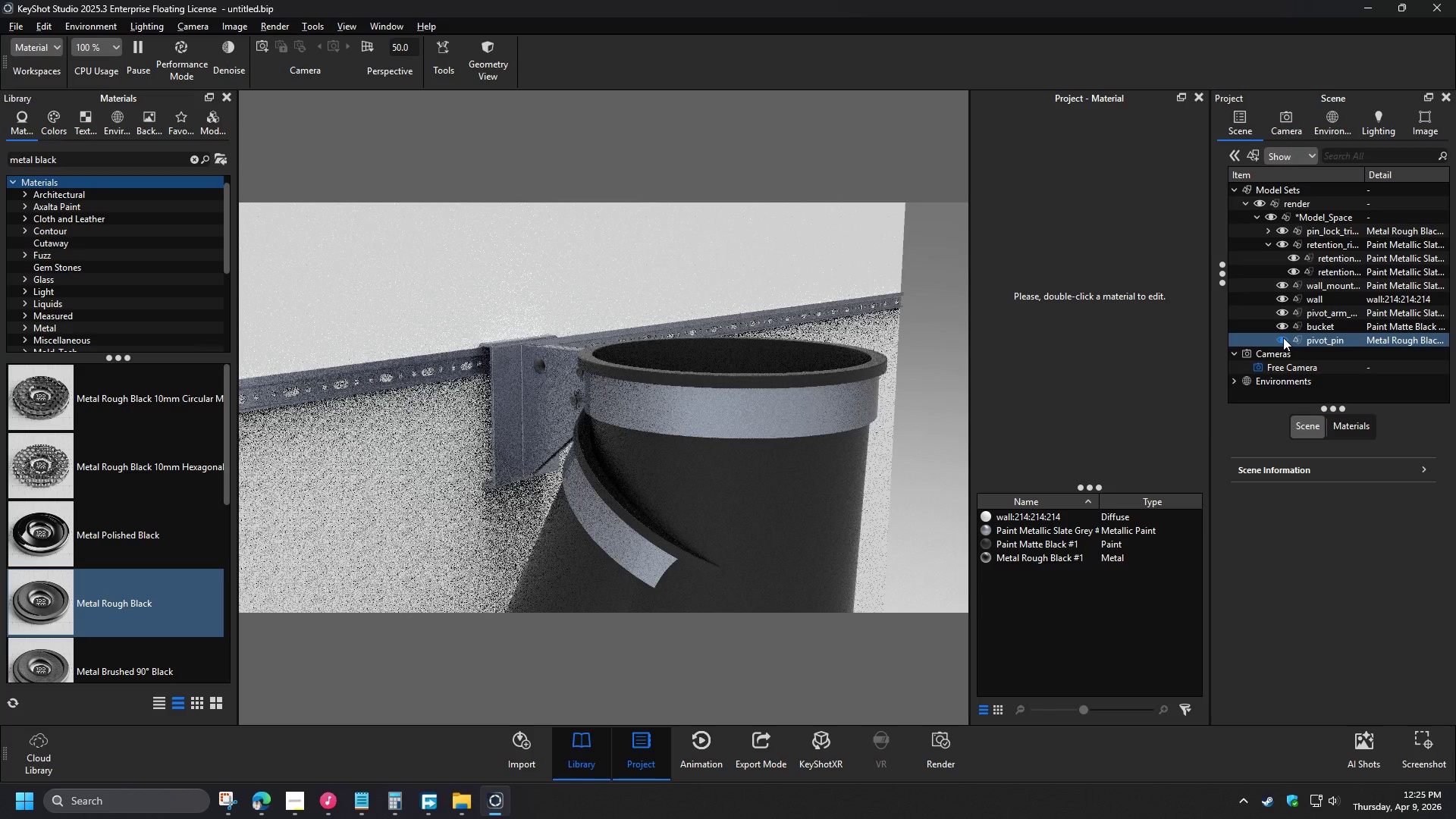 
left_click([1267, 234])
 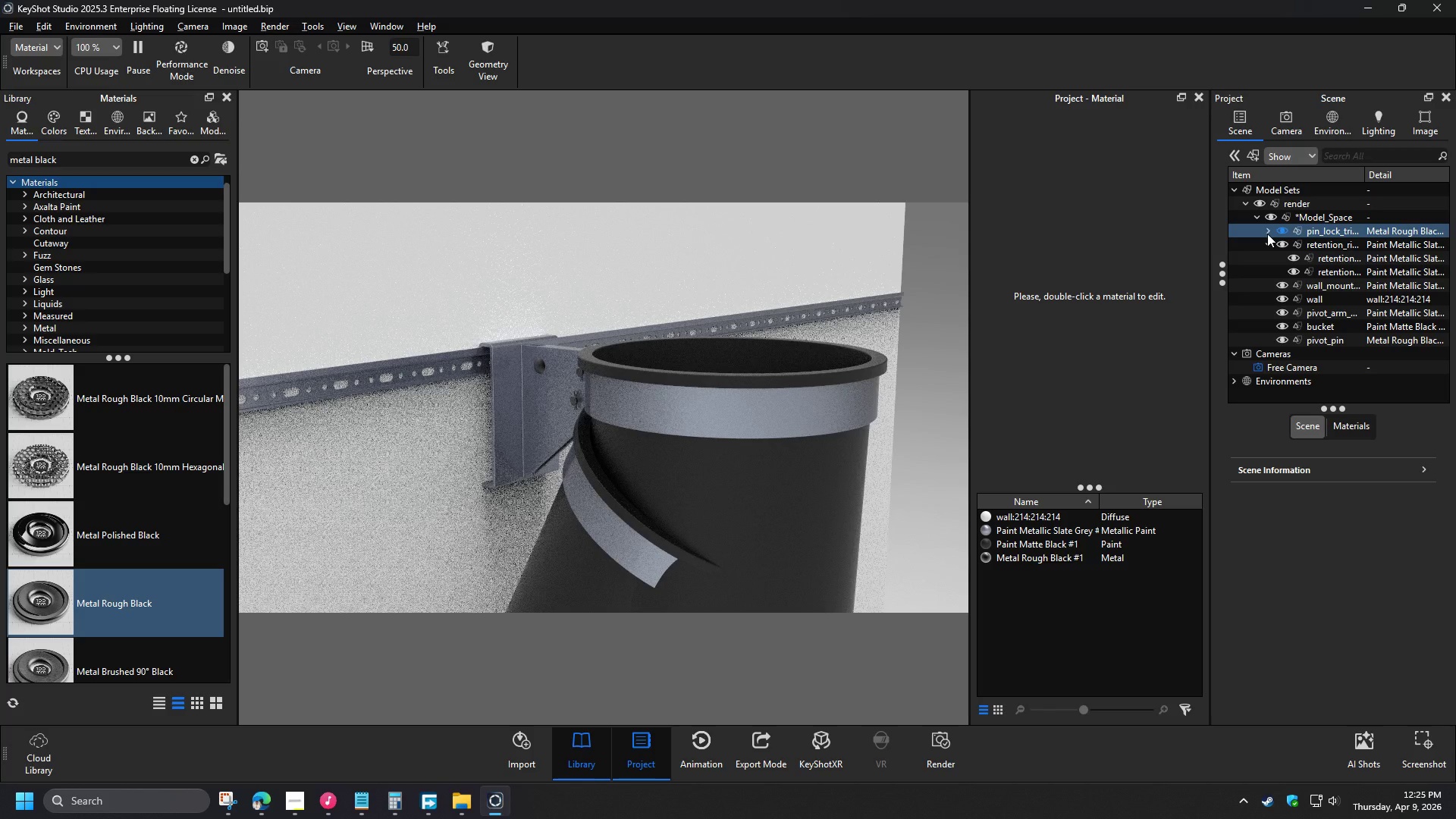 
left_click([1294, 256])
 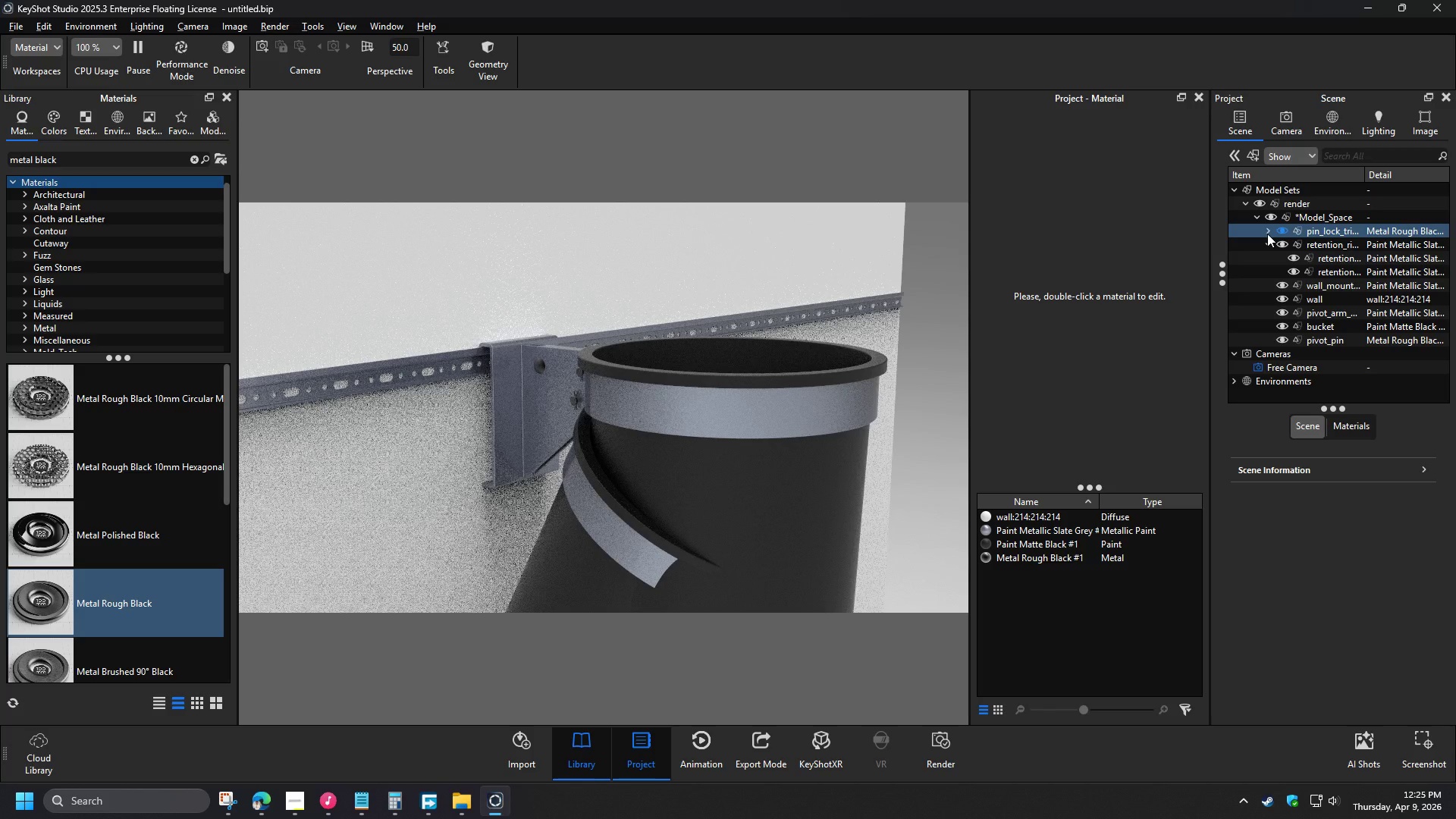 
left_click([1294, 256])
 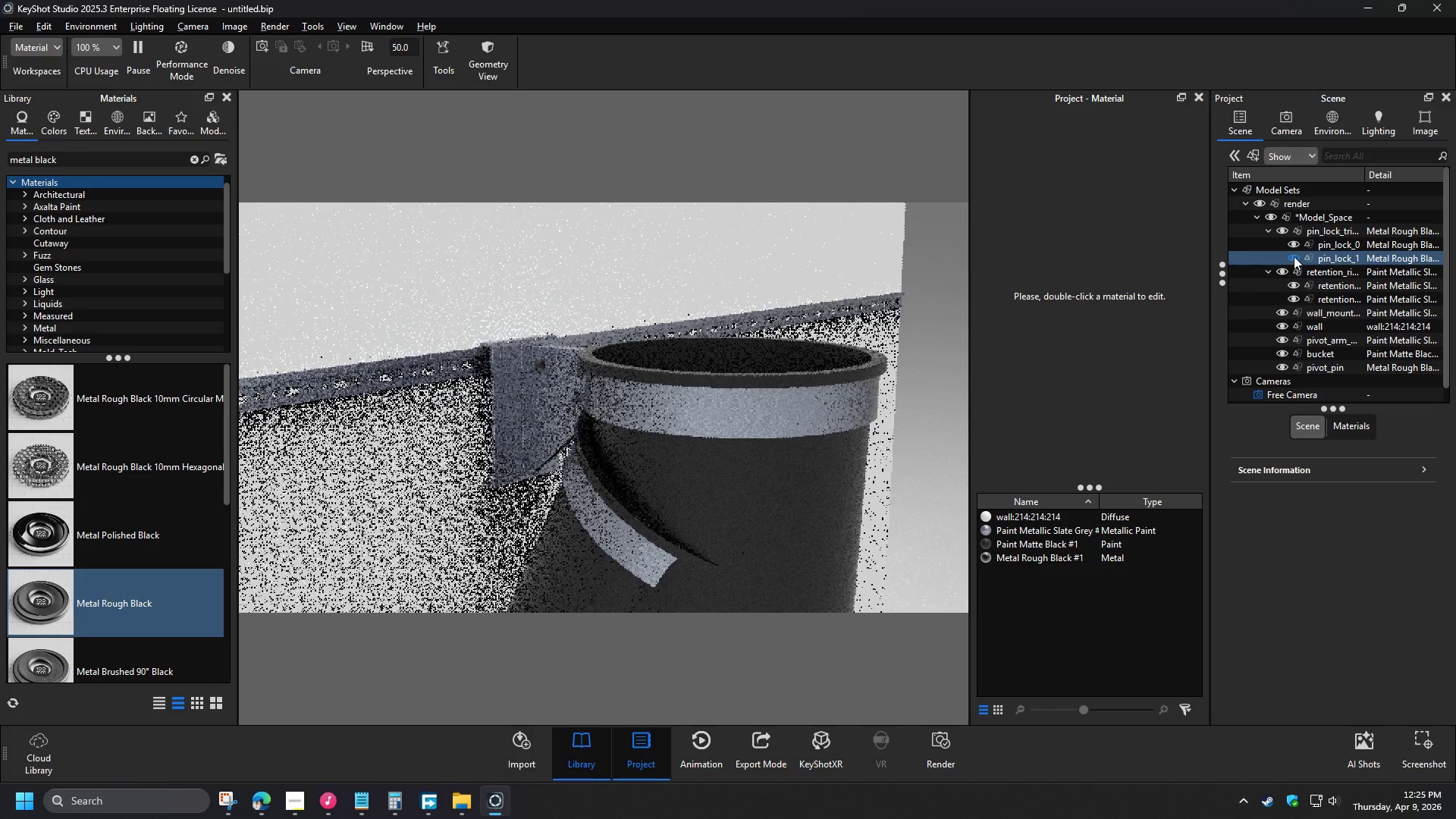 
left_click([1321, 356])
 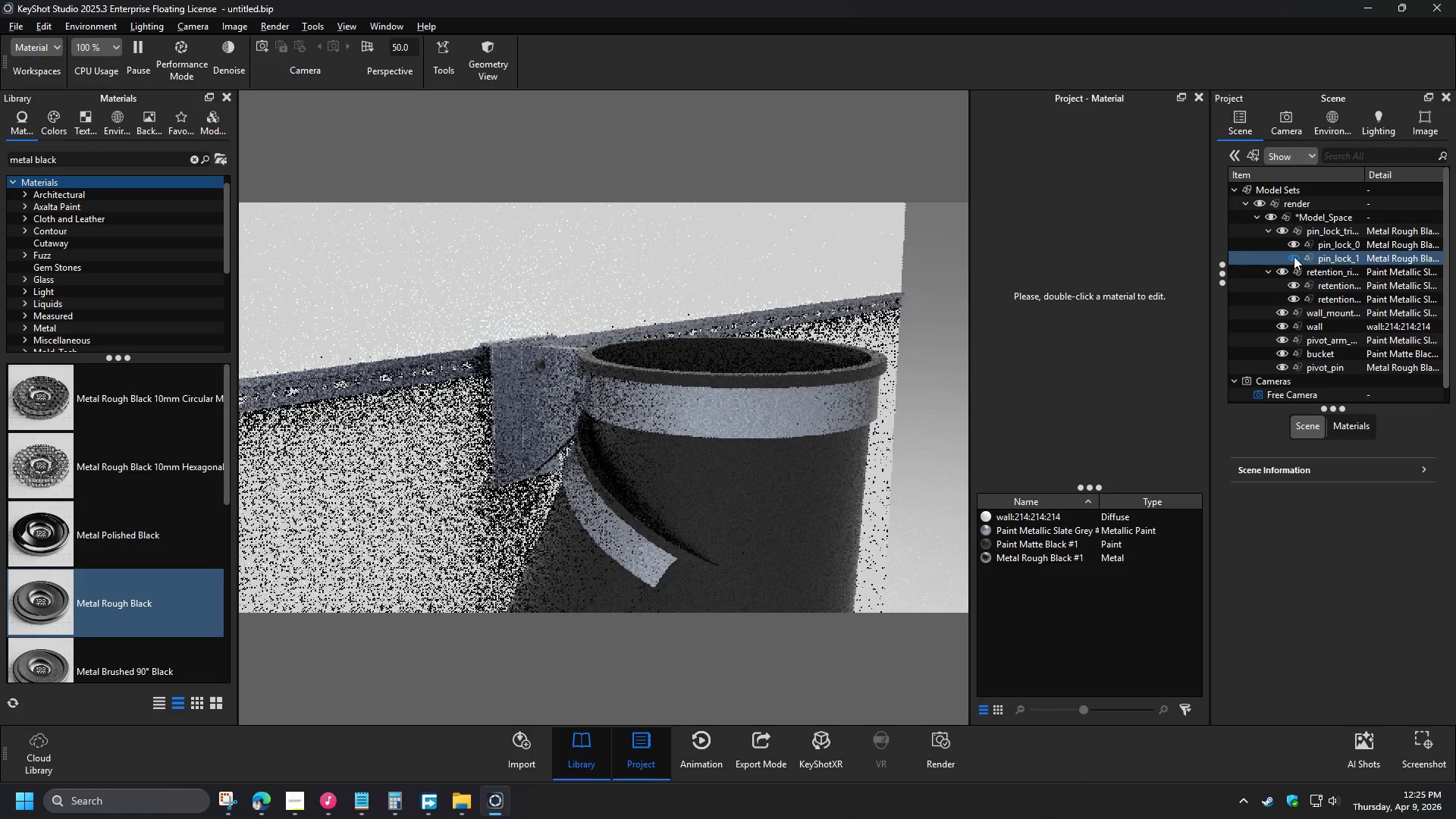 
right_click([1321, 356])
 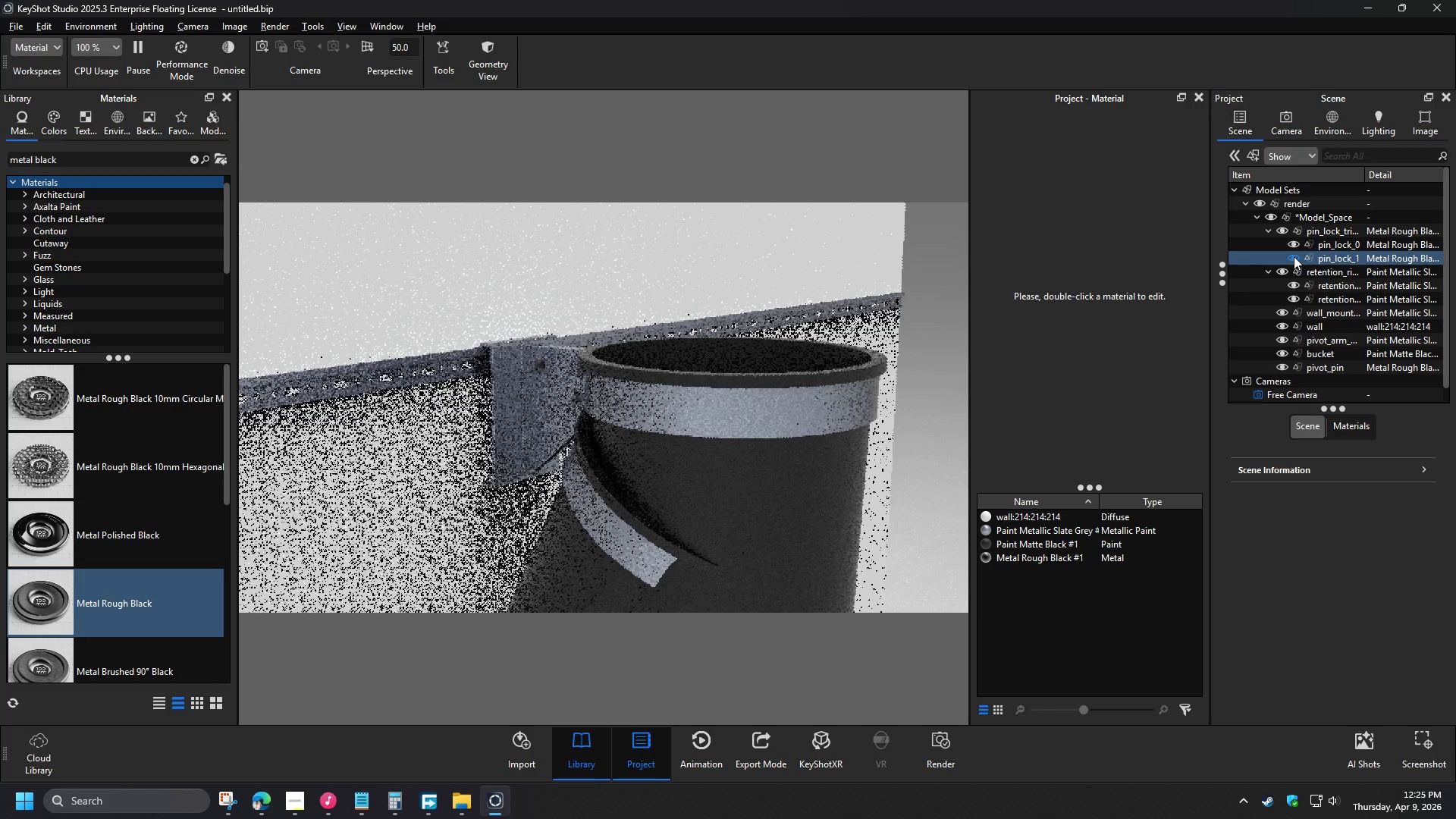 
left_click([1155, 521])
 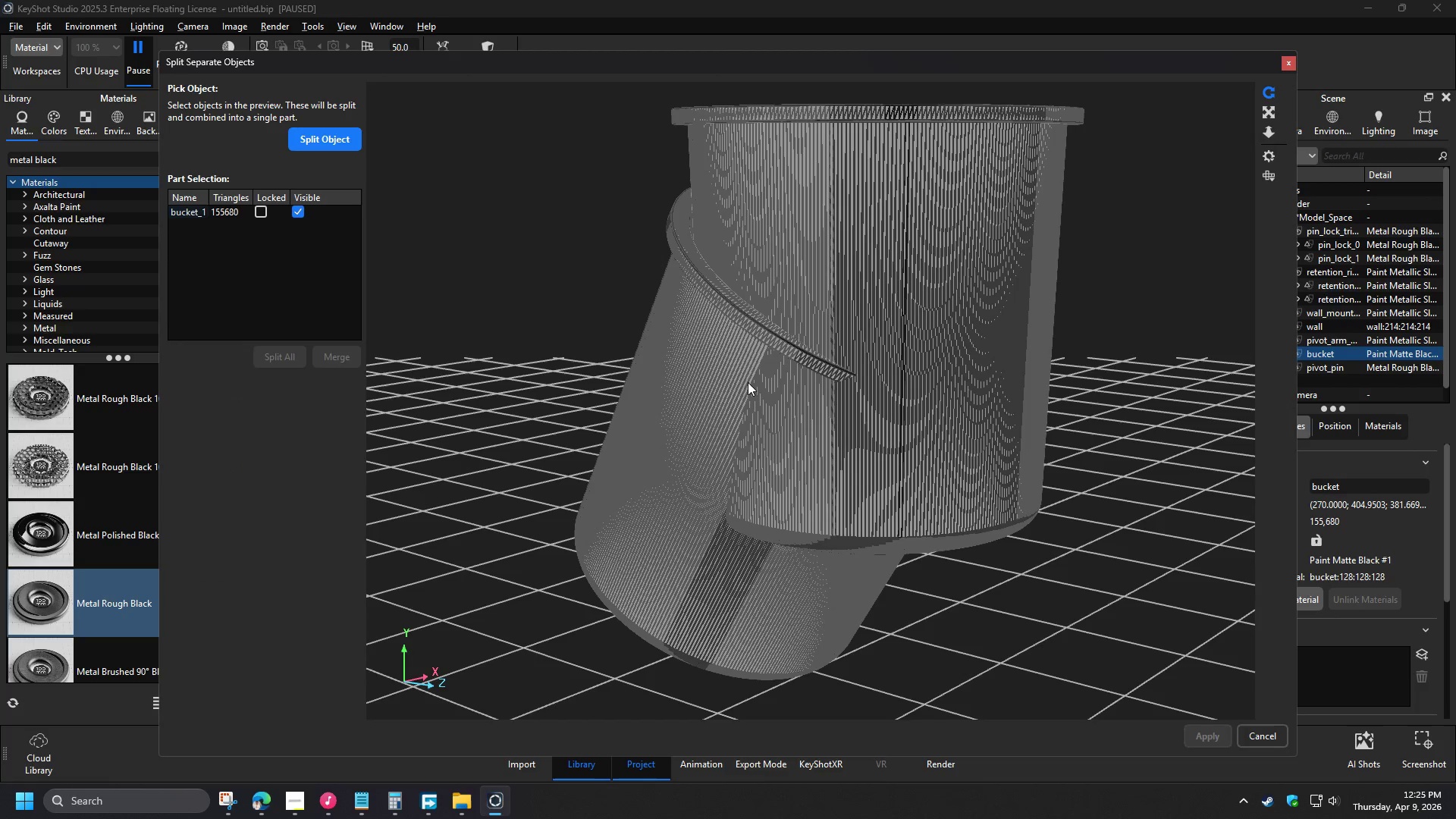 
mouse_move([1320, 375])
 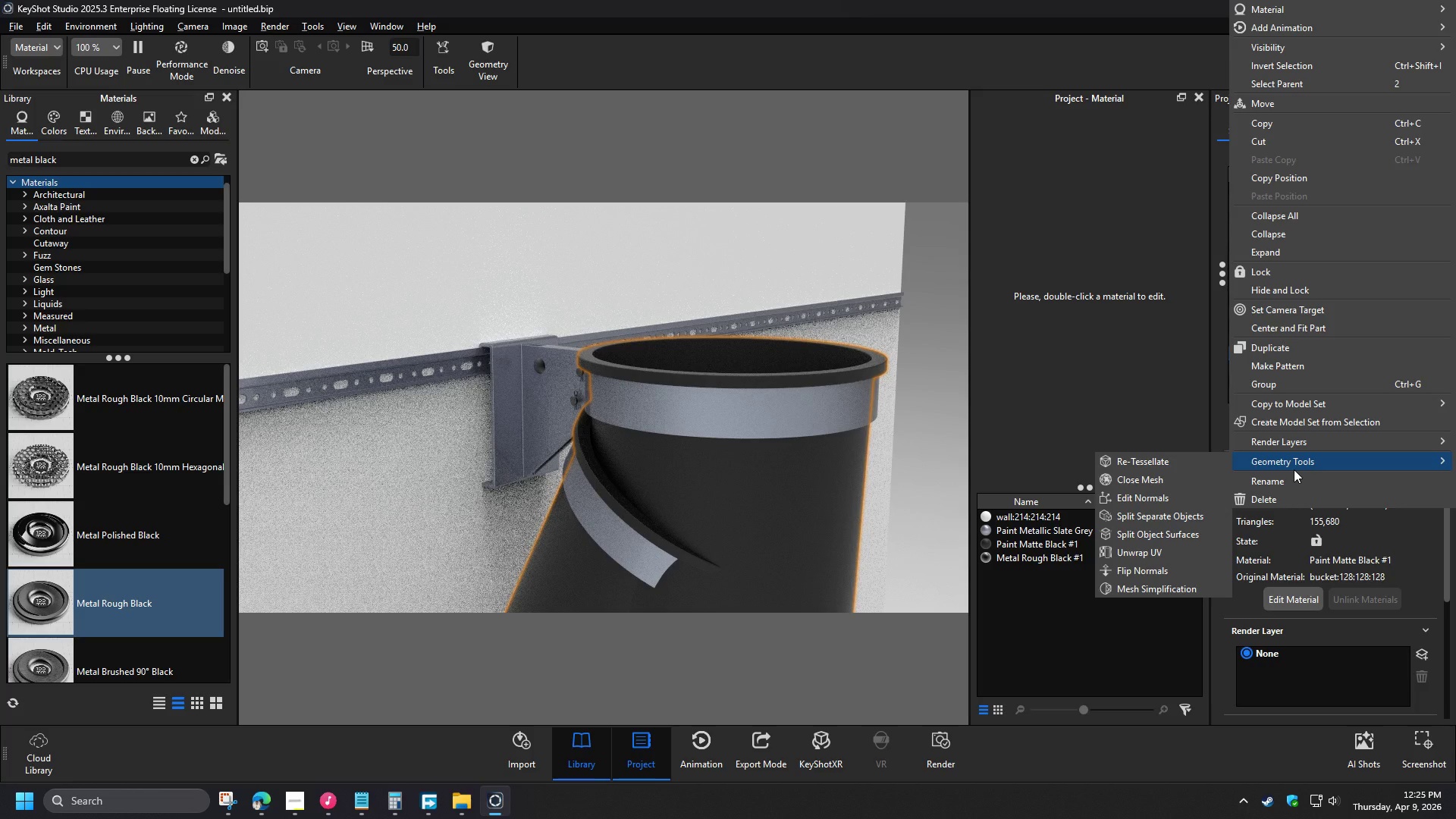 
left_click([680, 281])
 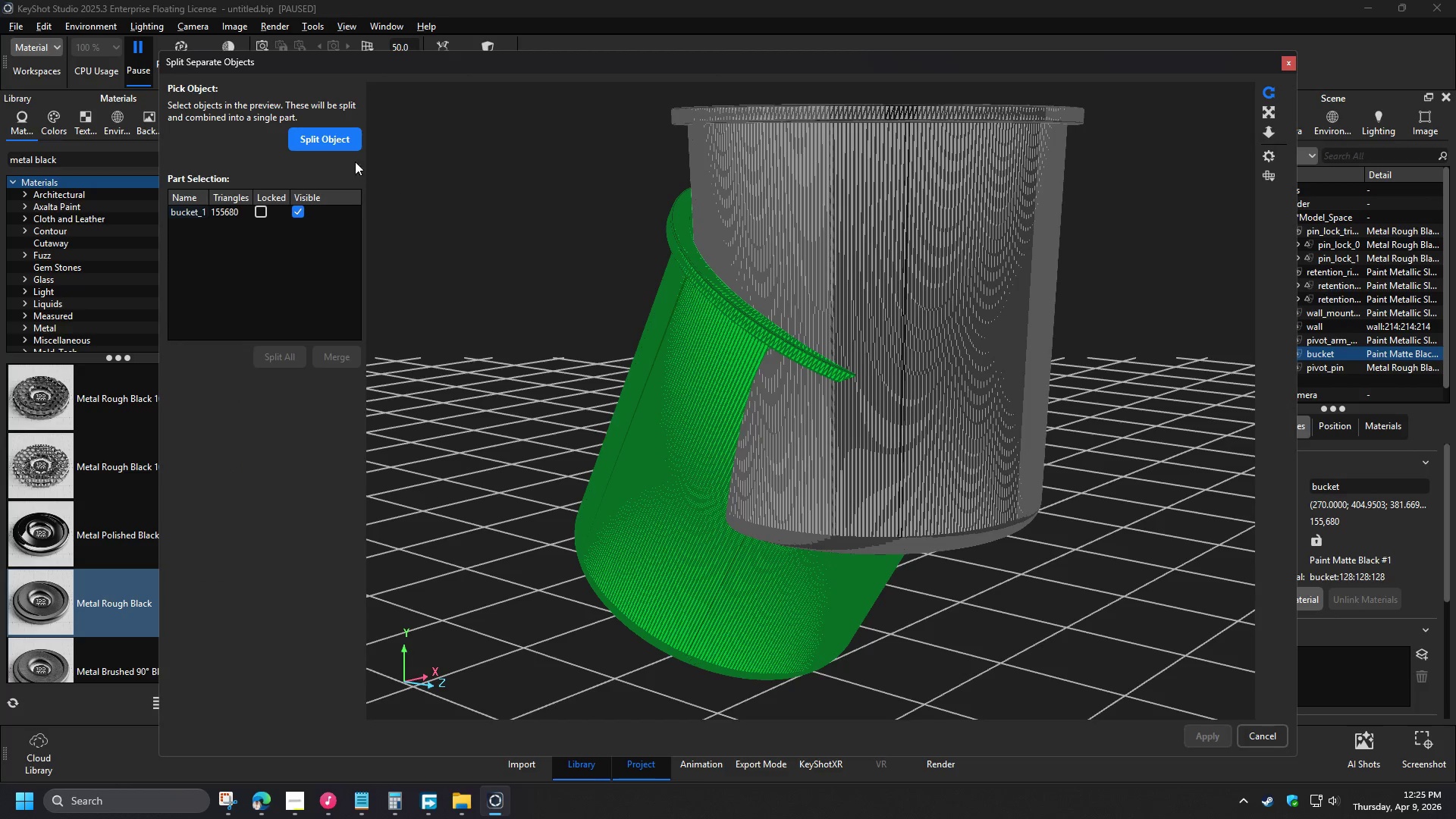 
left_click([336, 142])
 